 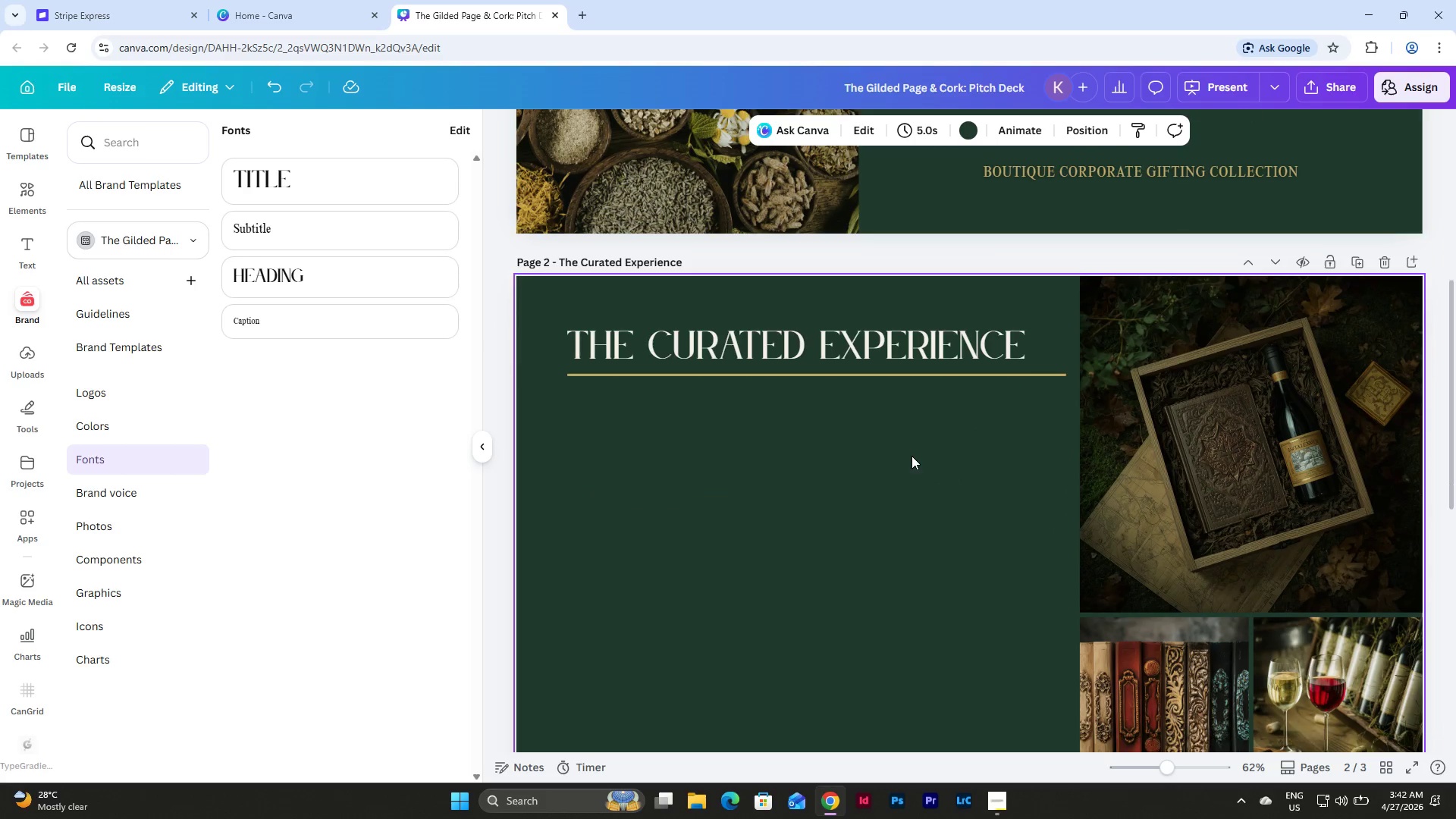 
left_click([450, 124])
 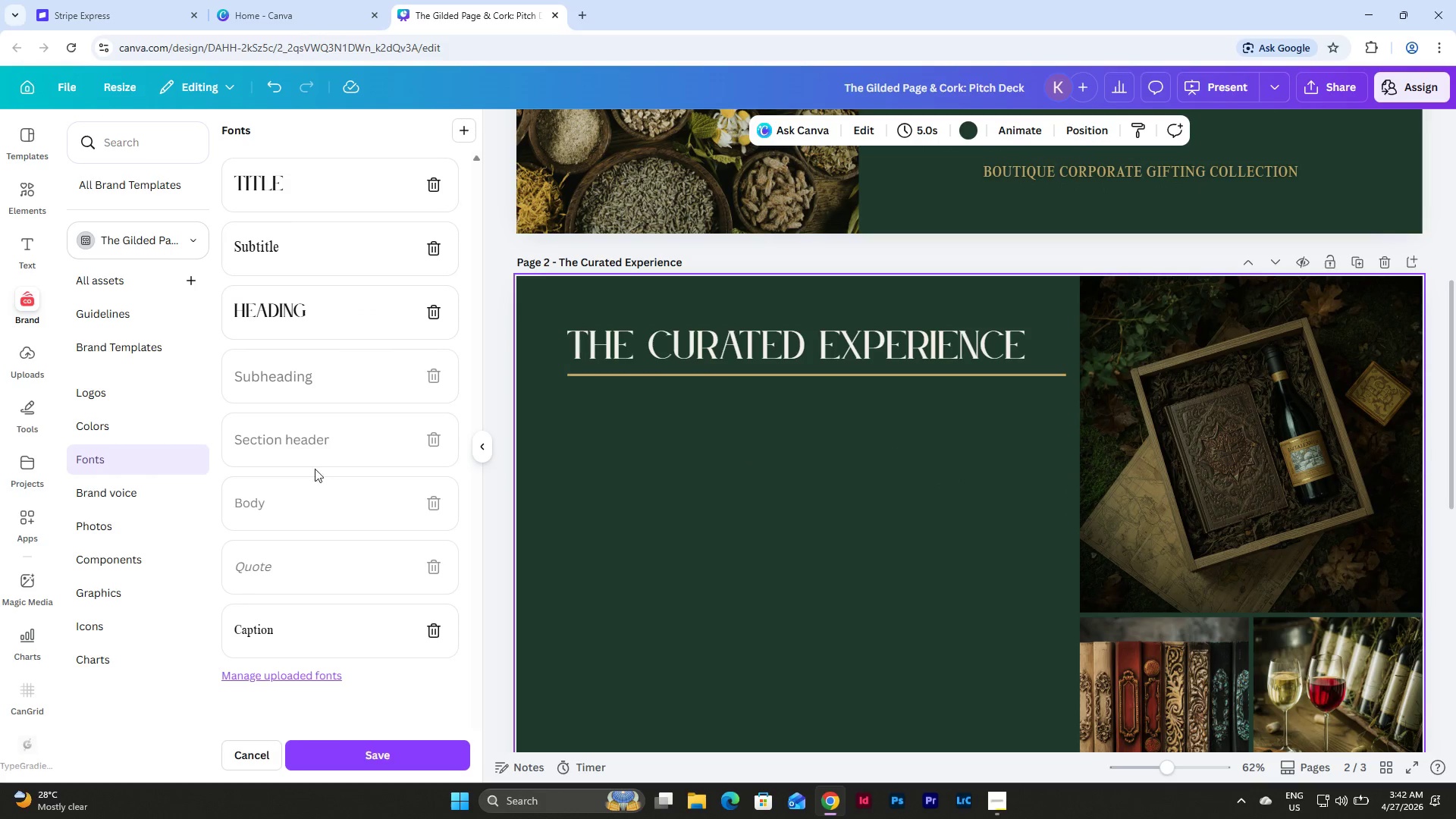 
left_click([310, 501])
 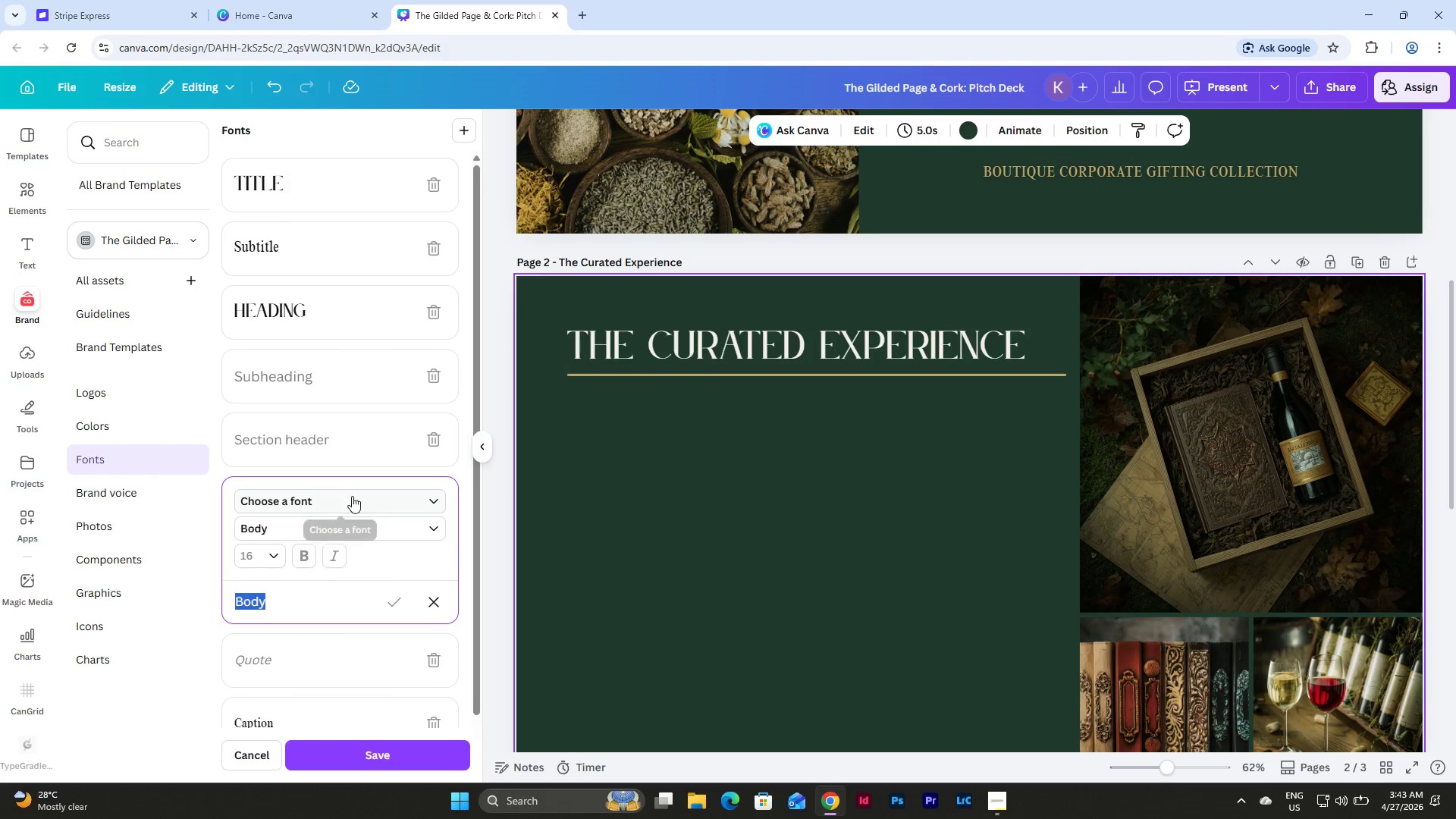 
left_click([390, 504])
 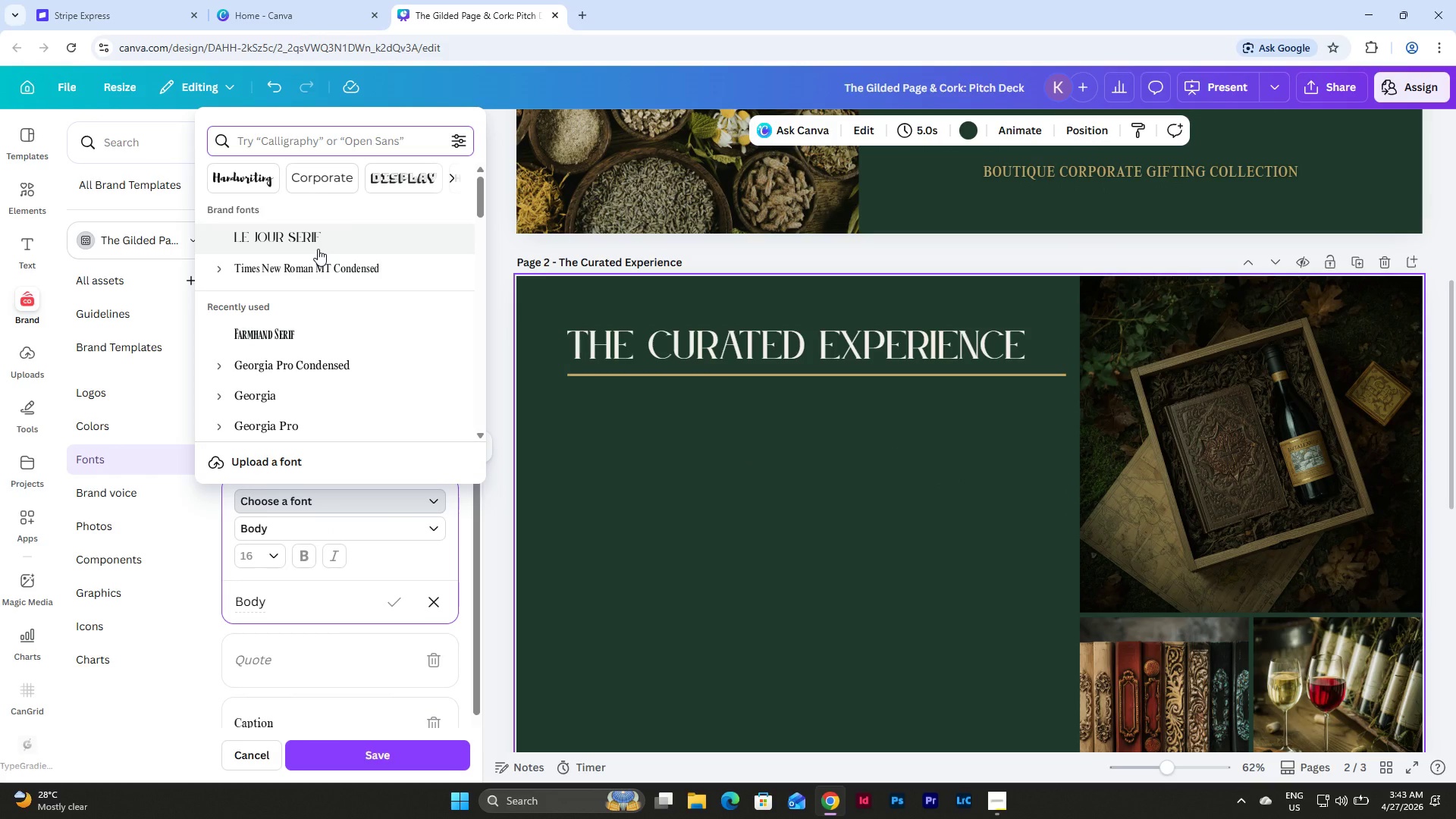 
left_click([328, 267])
 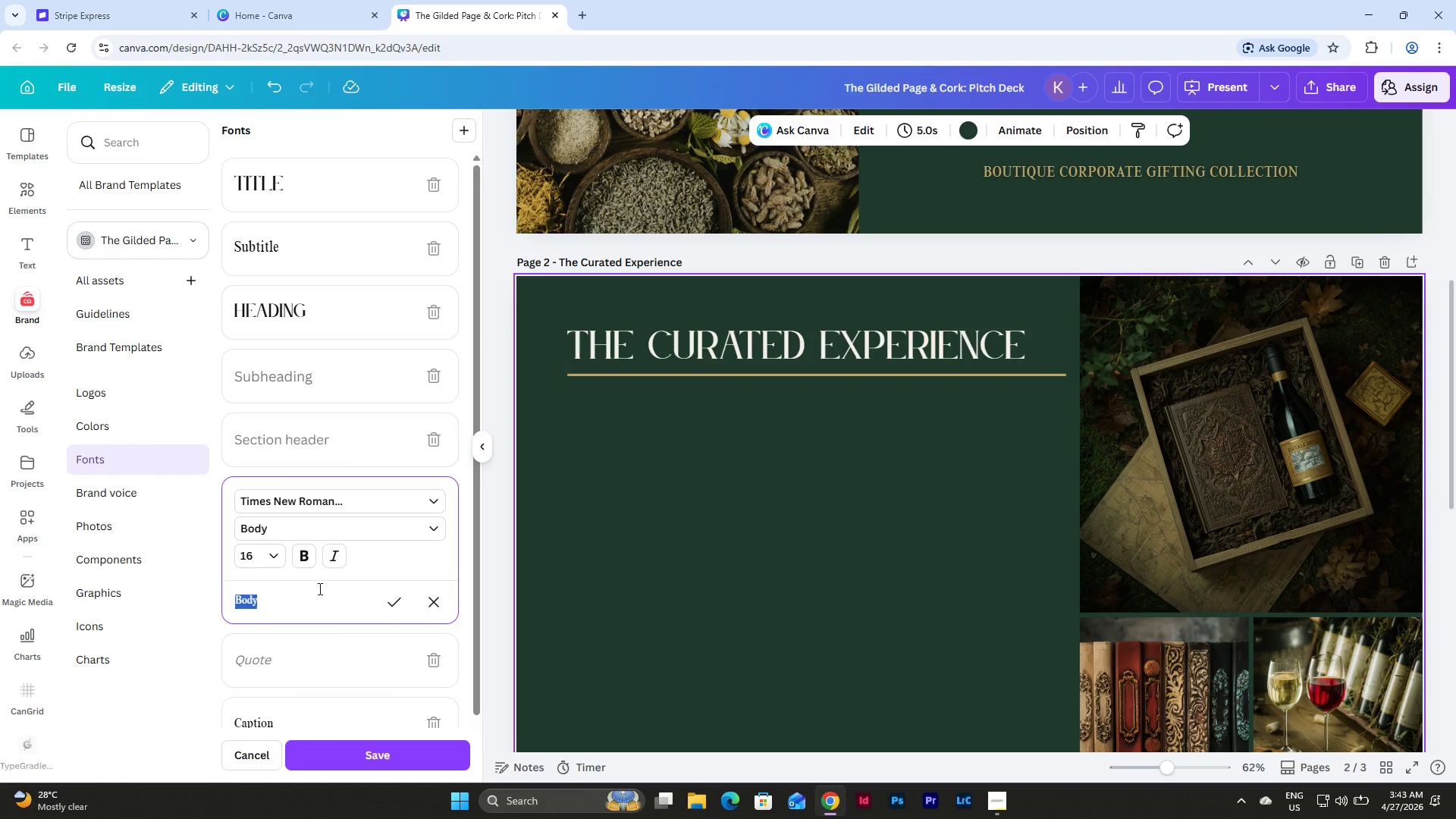 
left_click([278, 555])
 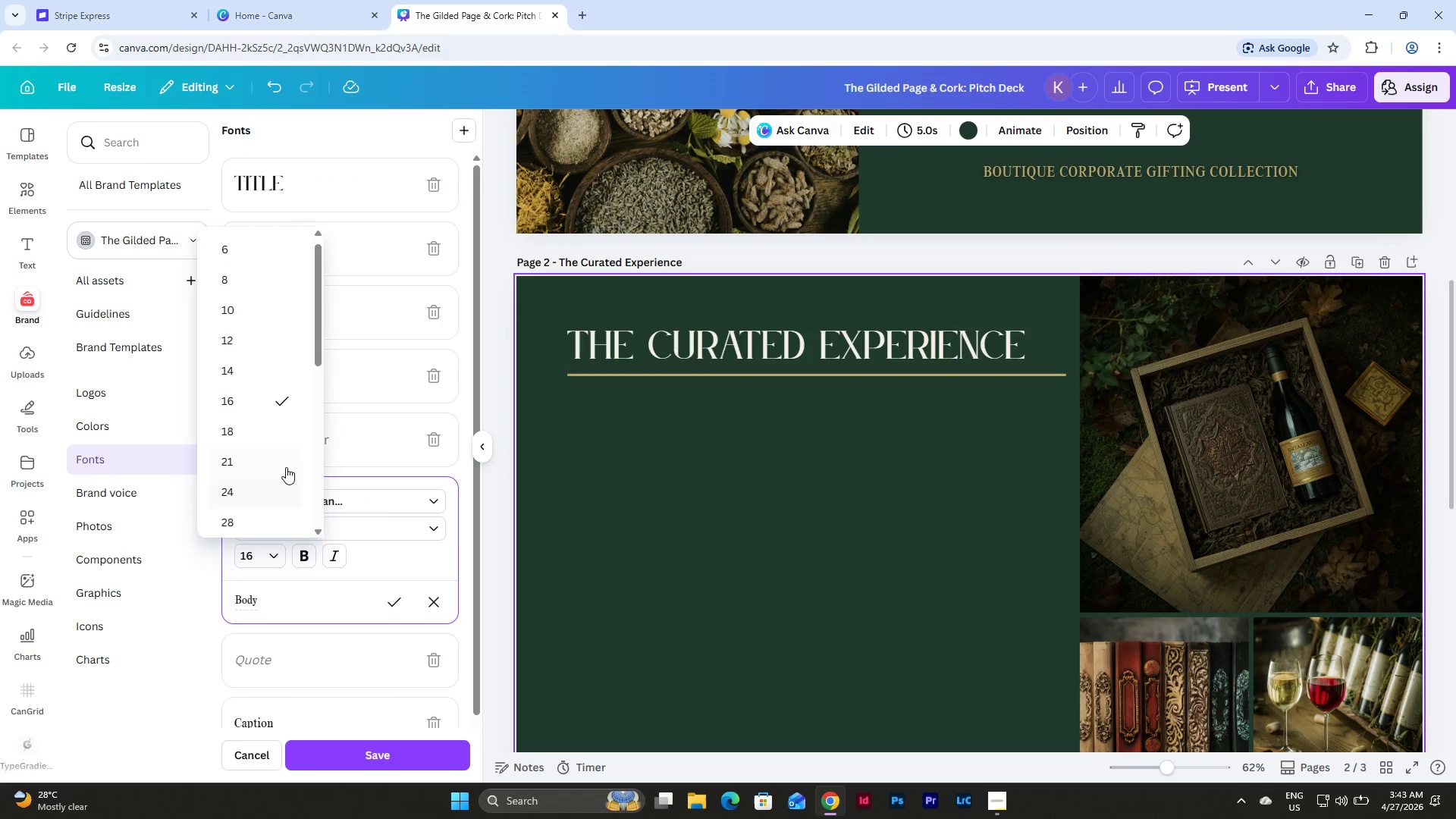 
scroll: coordinate [286, 466], scroll_direction: down, amount: 1.0
 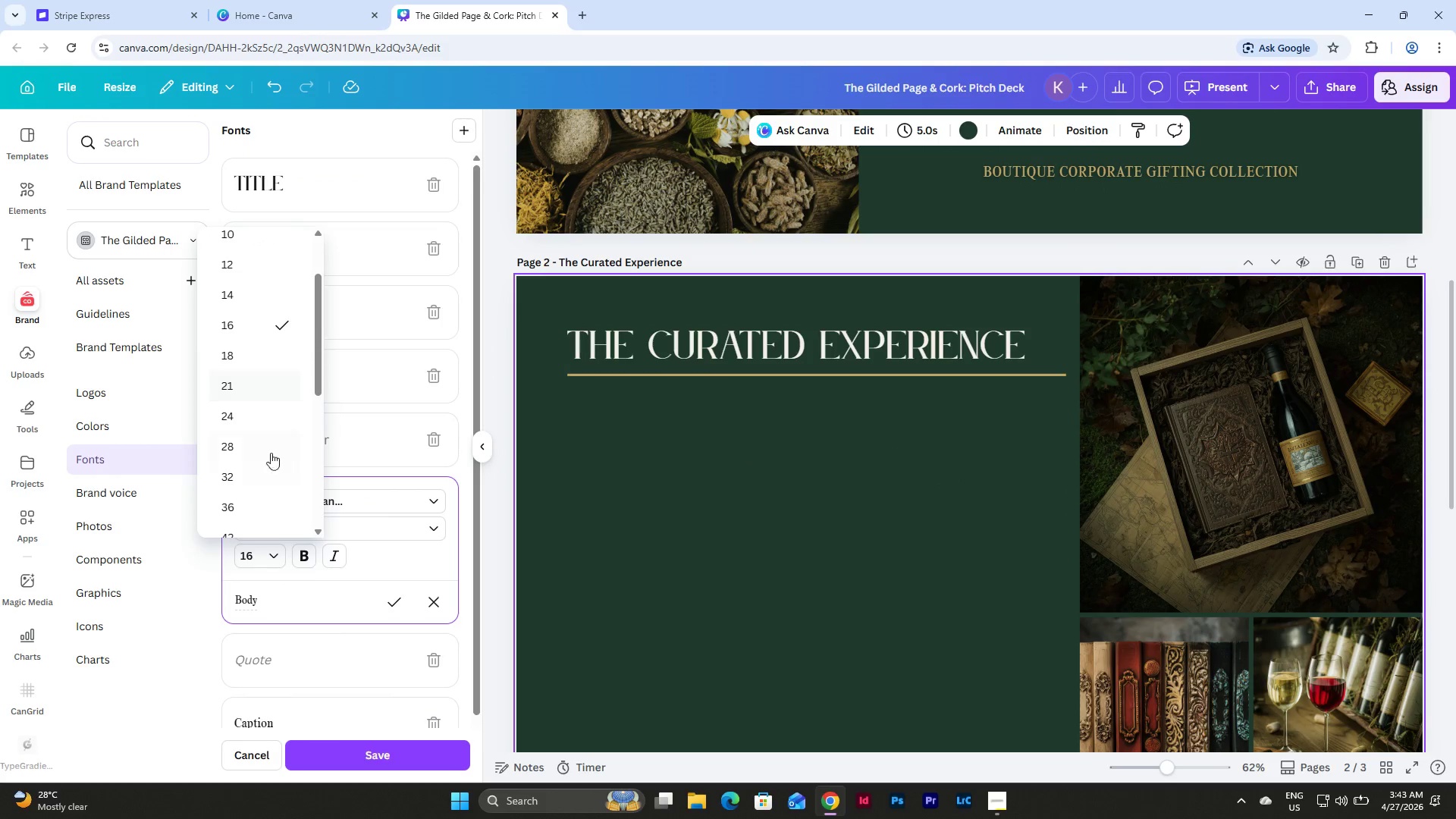 
left_click([256, 441])
 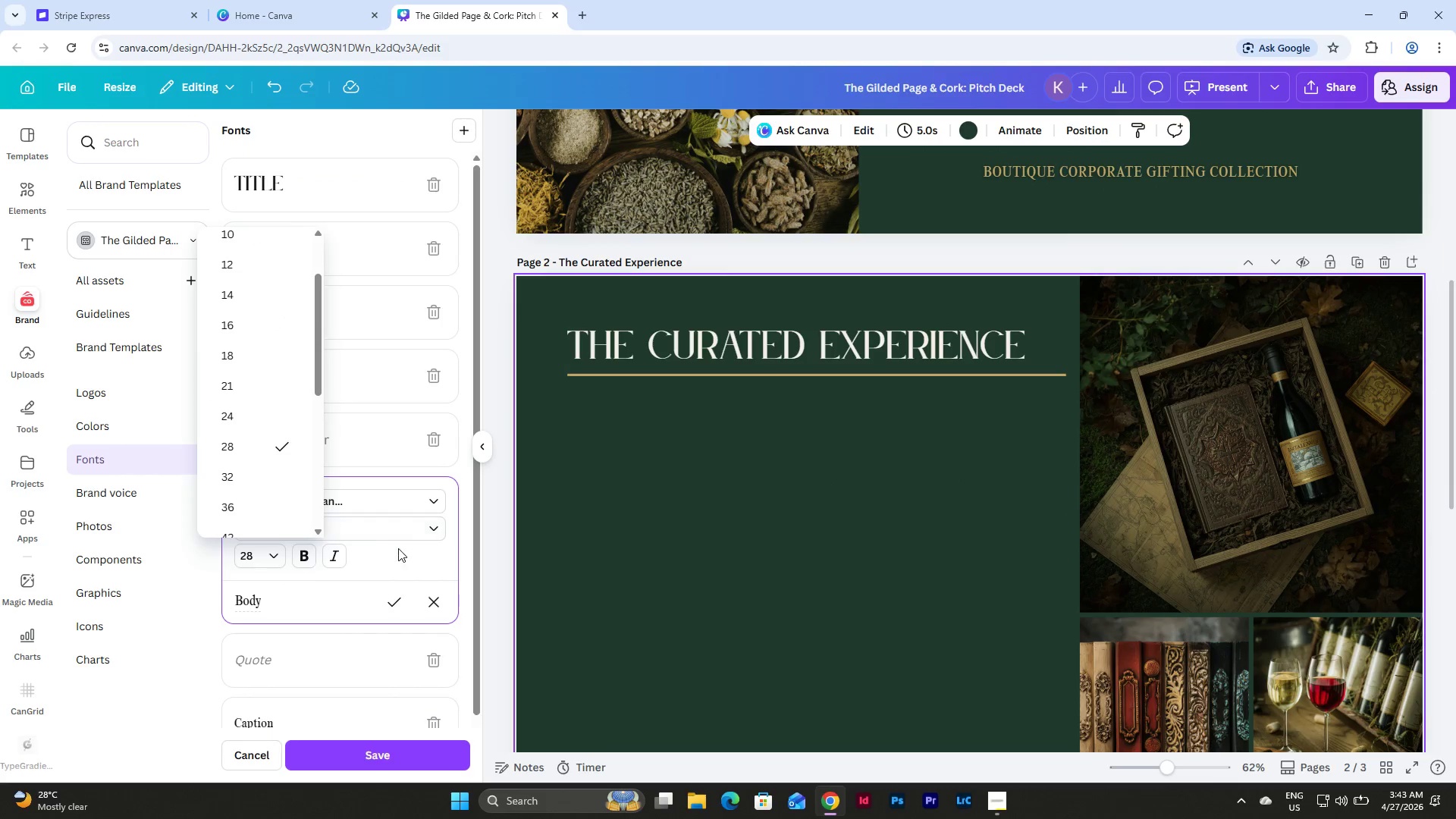 
left_click([400, 552])
 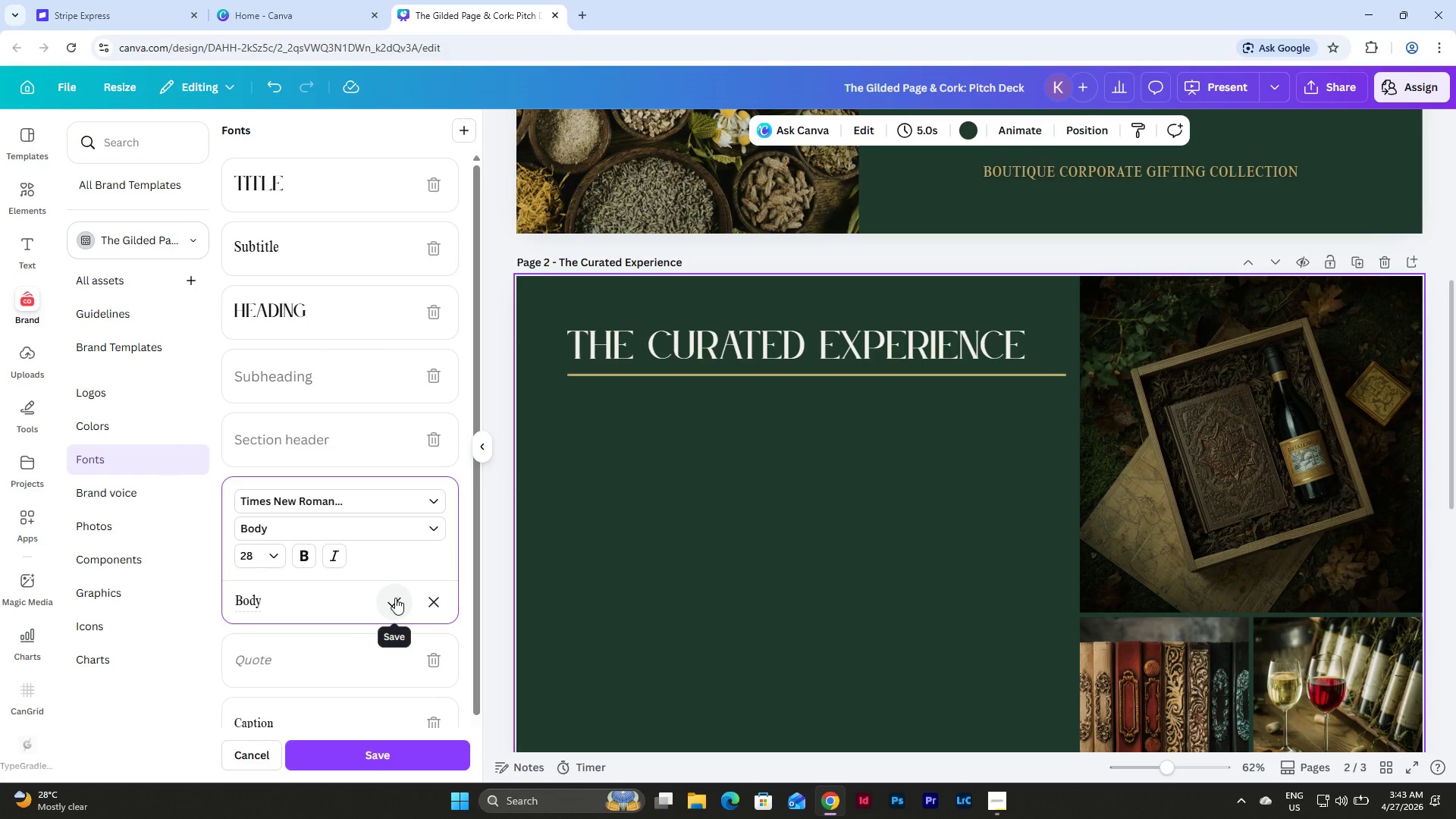 
left_click([395, 598])
 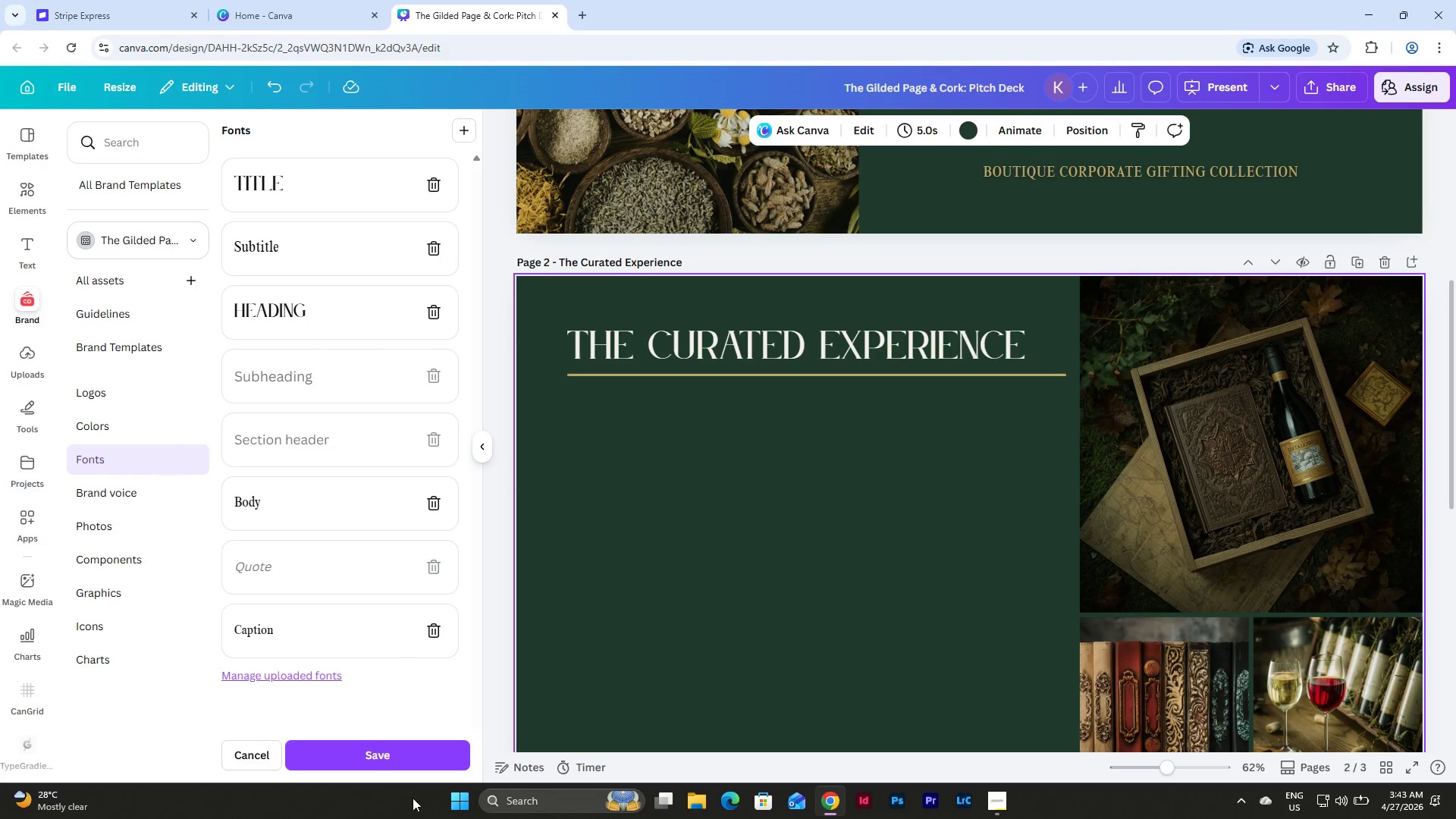 
left_click([409, 761])
 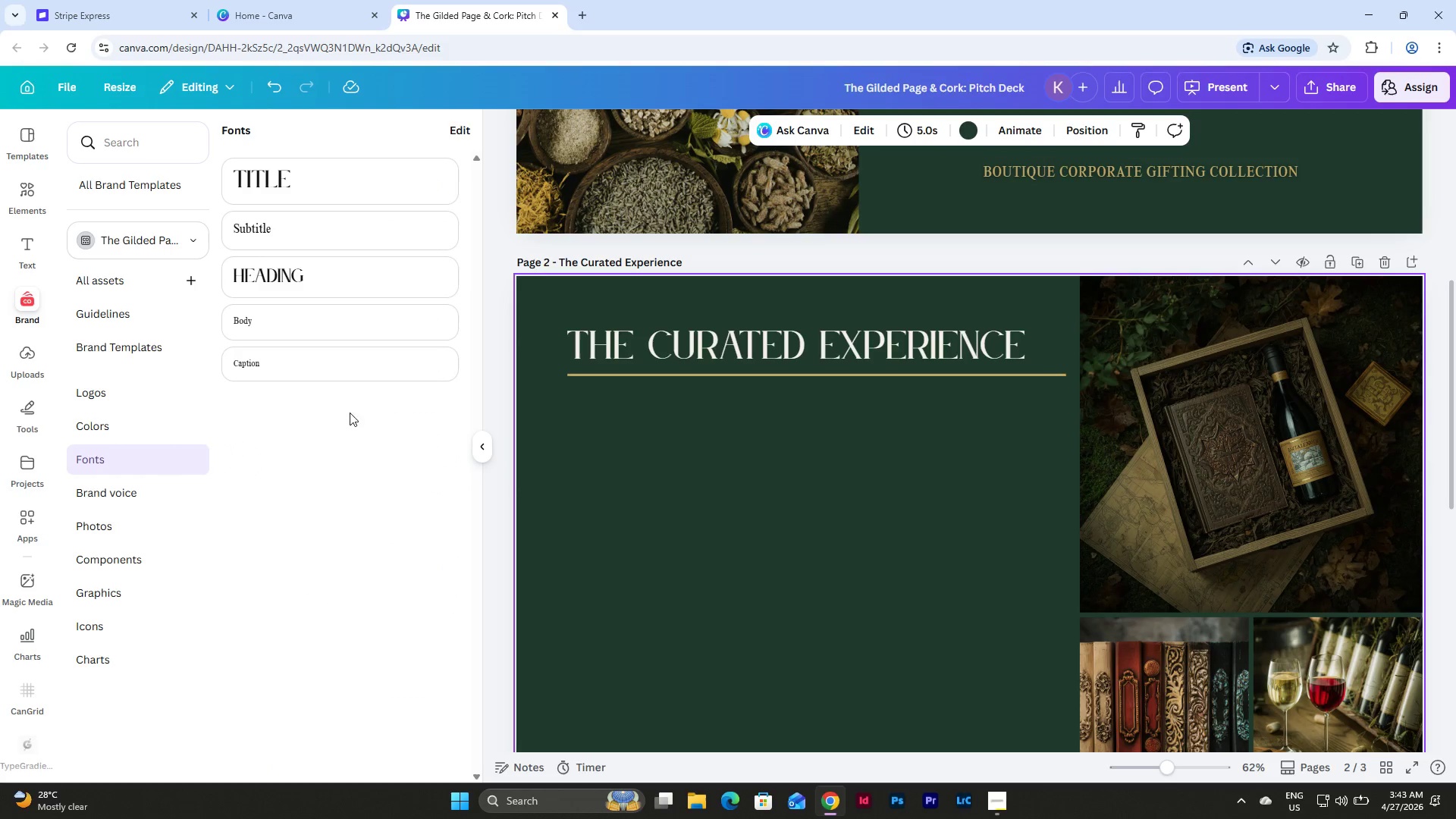 
left_click([304, 316])
 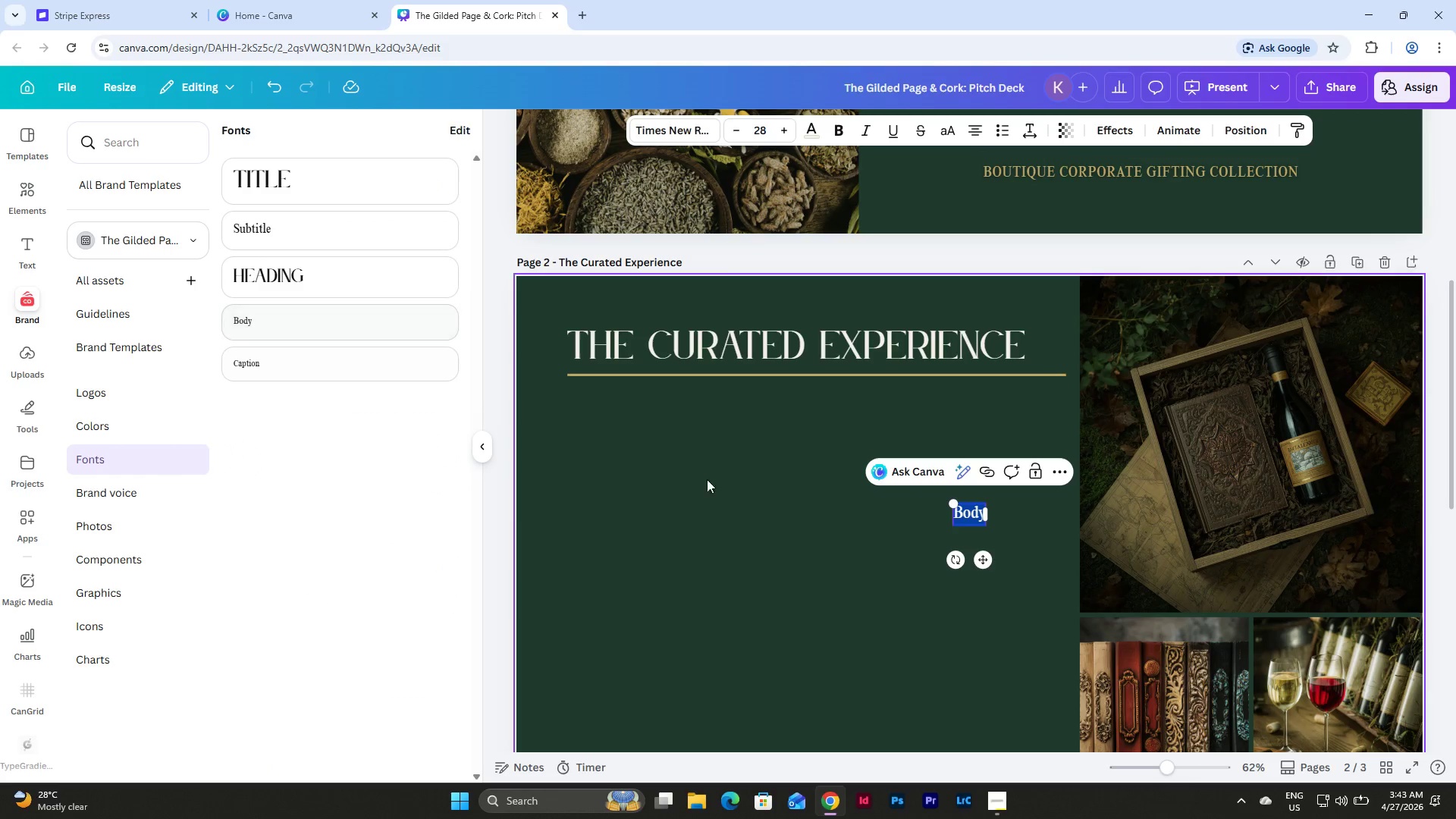 
left_click([940, 587])
 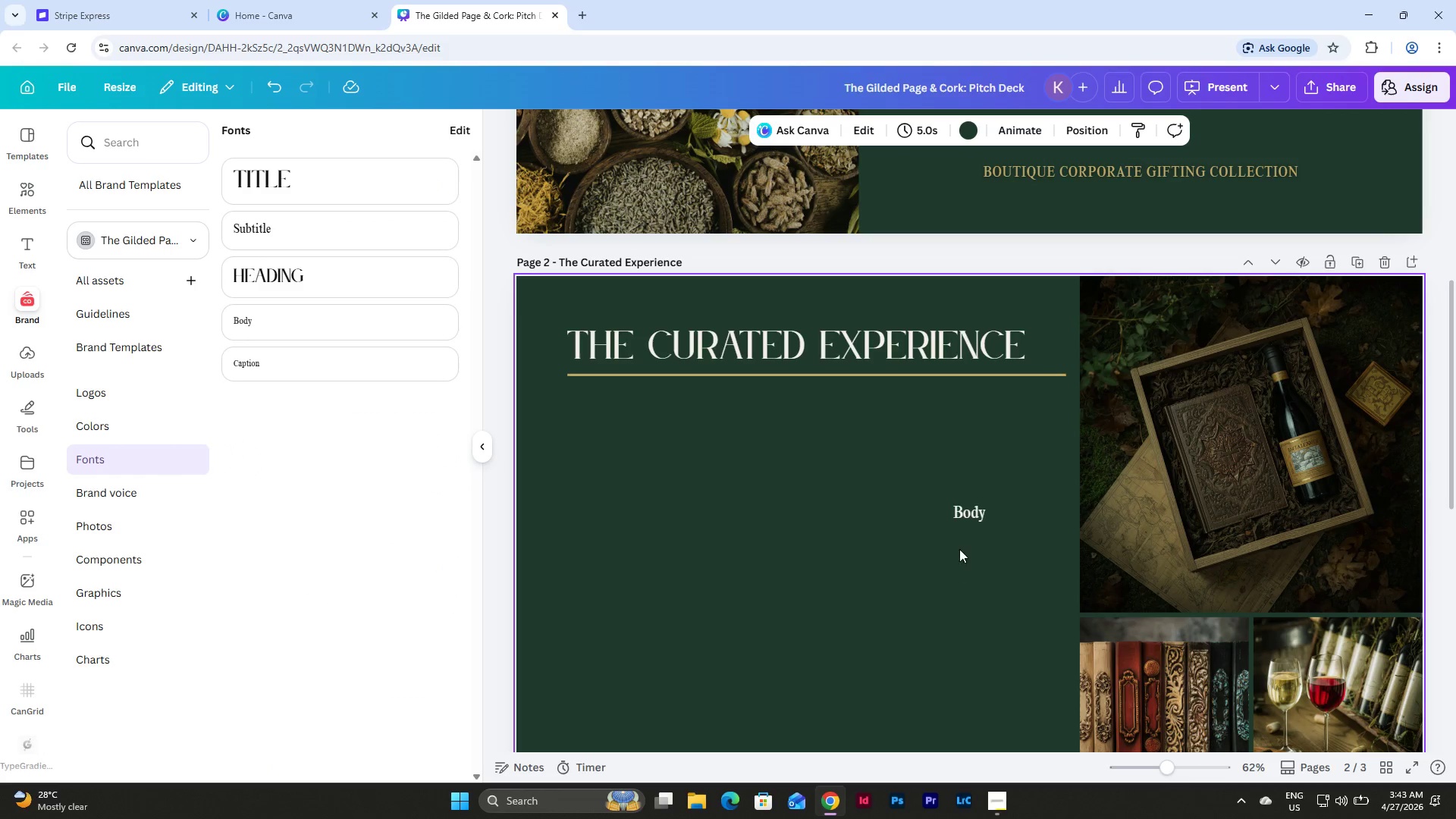 
left_click([970, 516])
 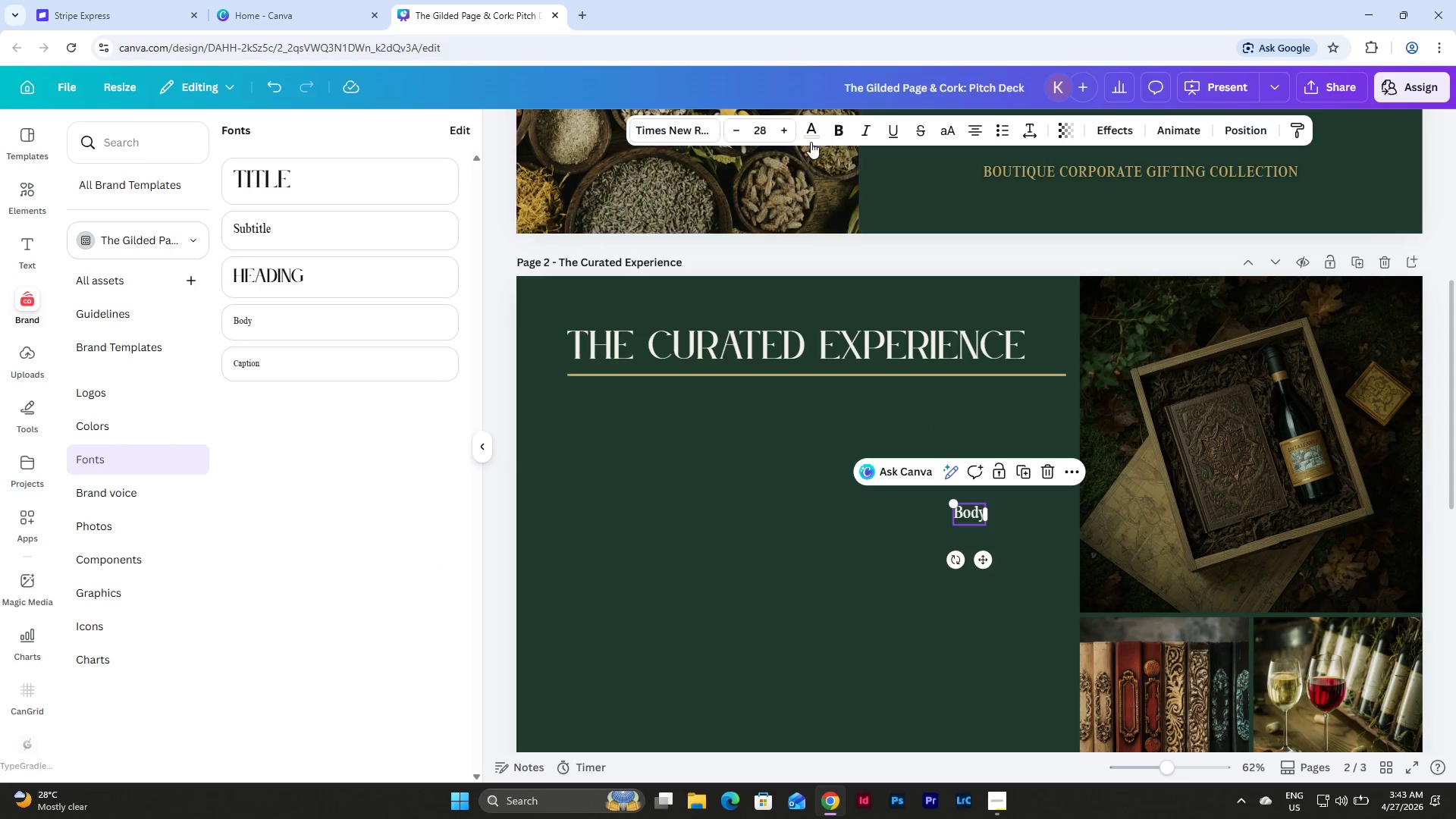 
left_click([815, 133])
 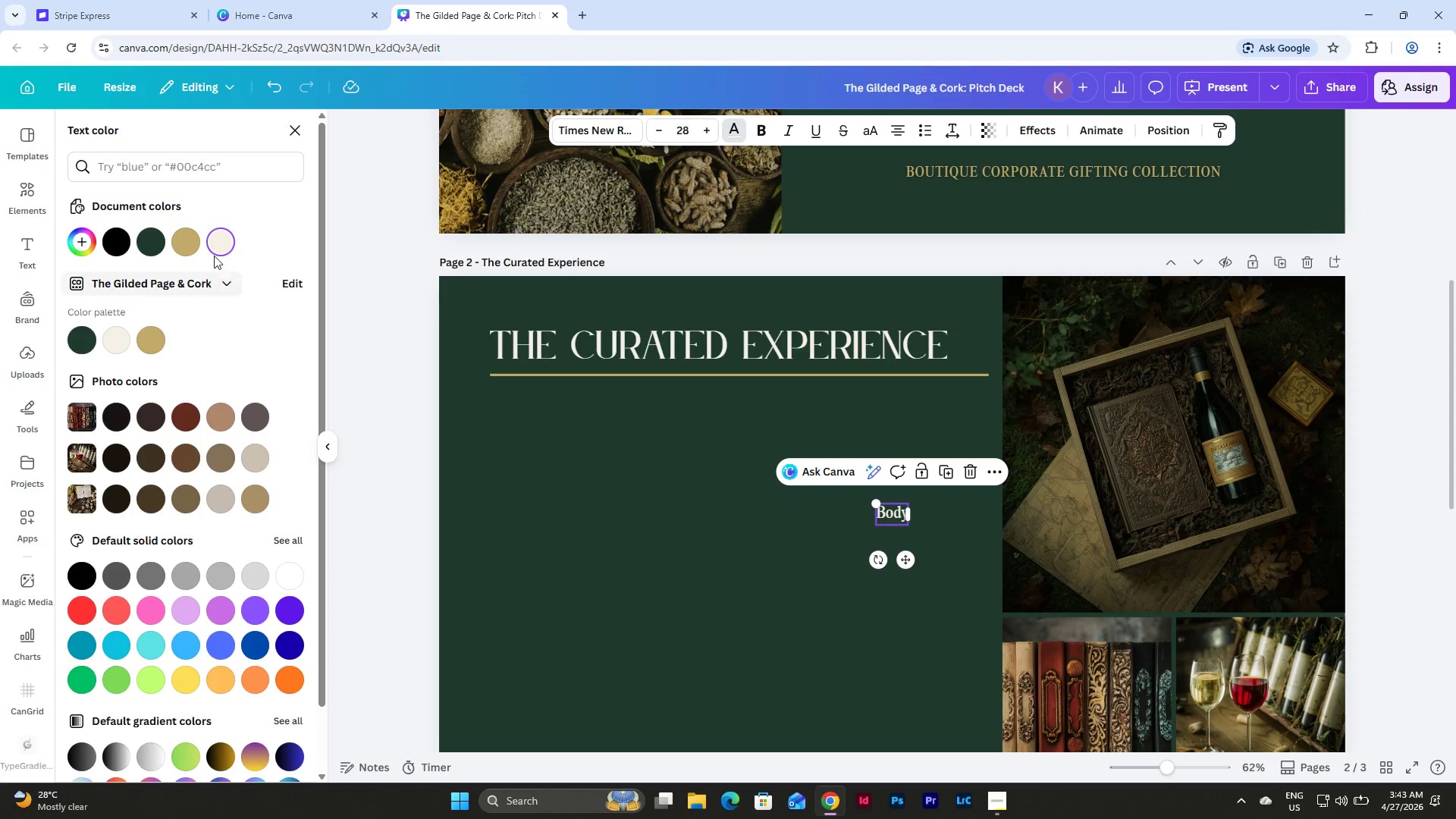 
left_click([213, 237])
 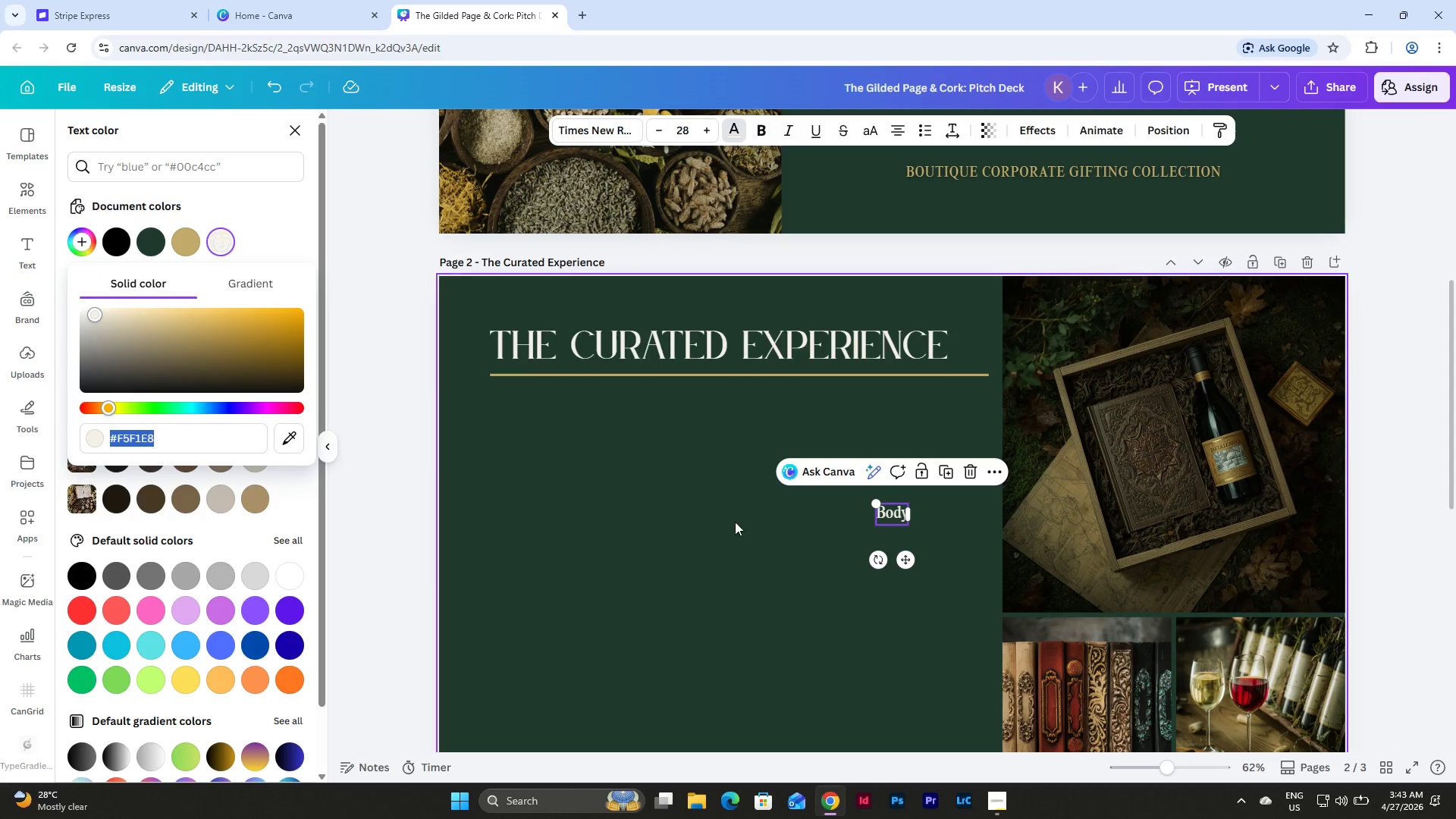 
left_click([799, 570])
 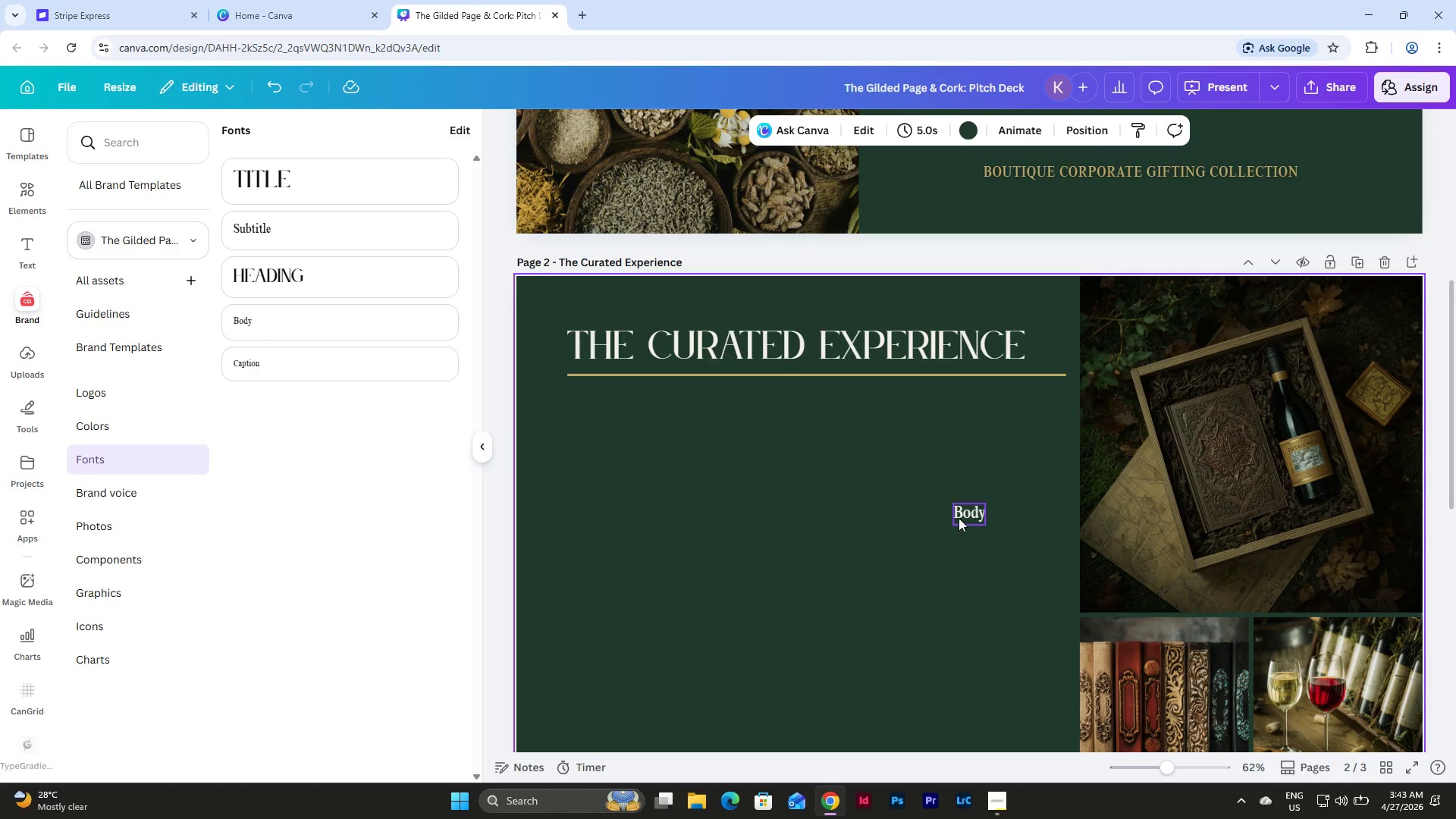 
left_click([953, 512])
 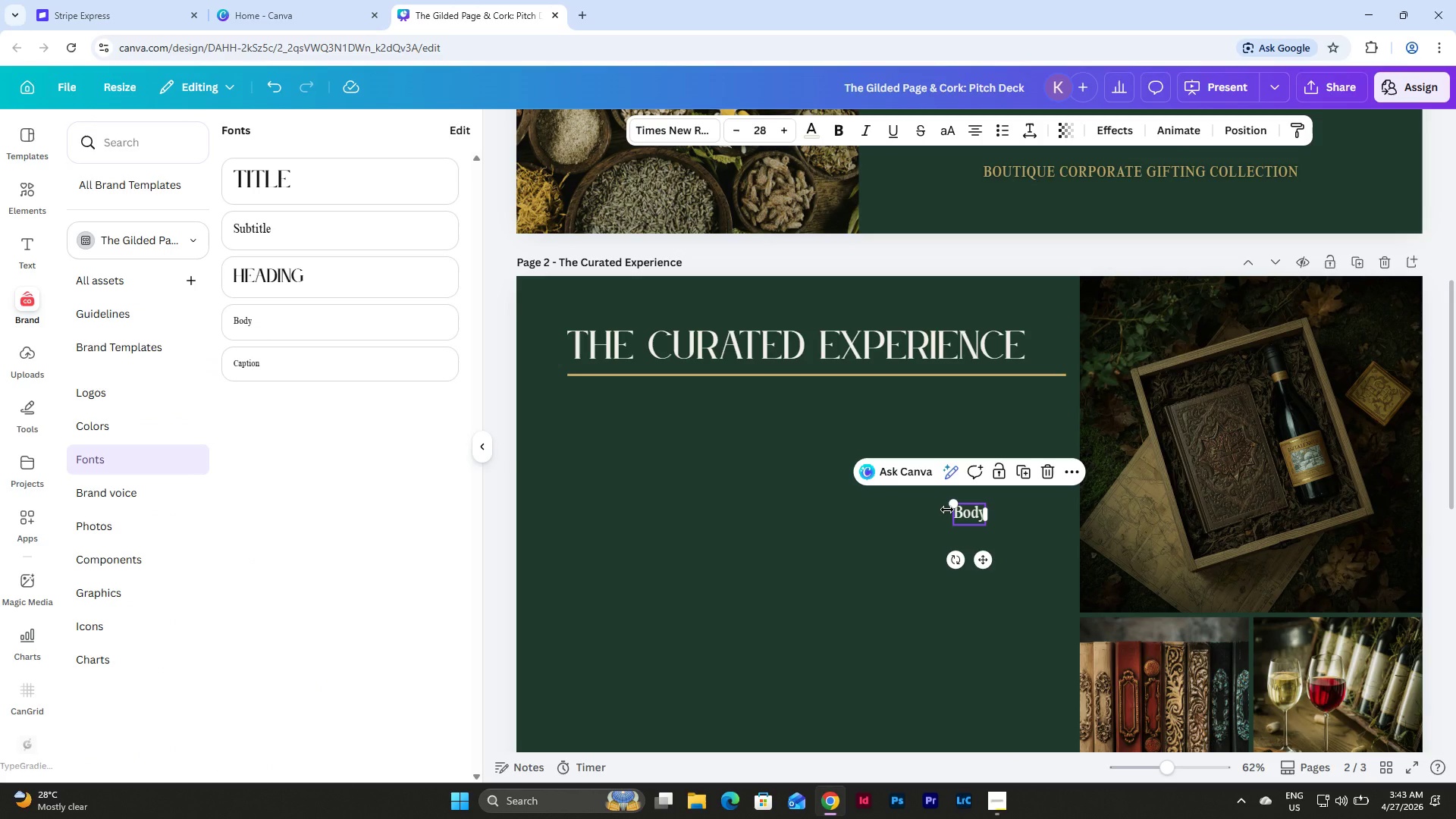 
left_click_drag(start_coordinate=[947, 510], to_coordinate=[563, 482])
 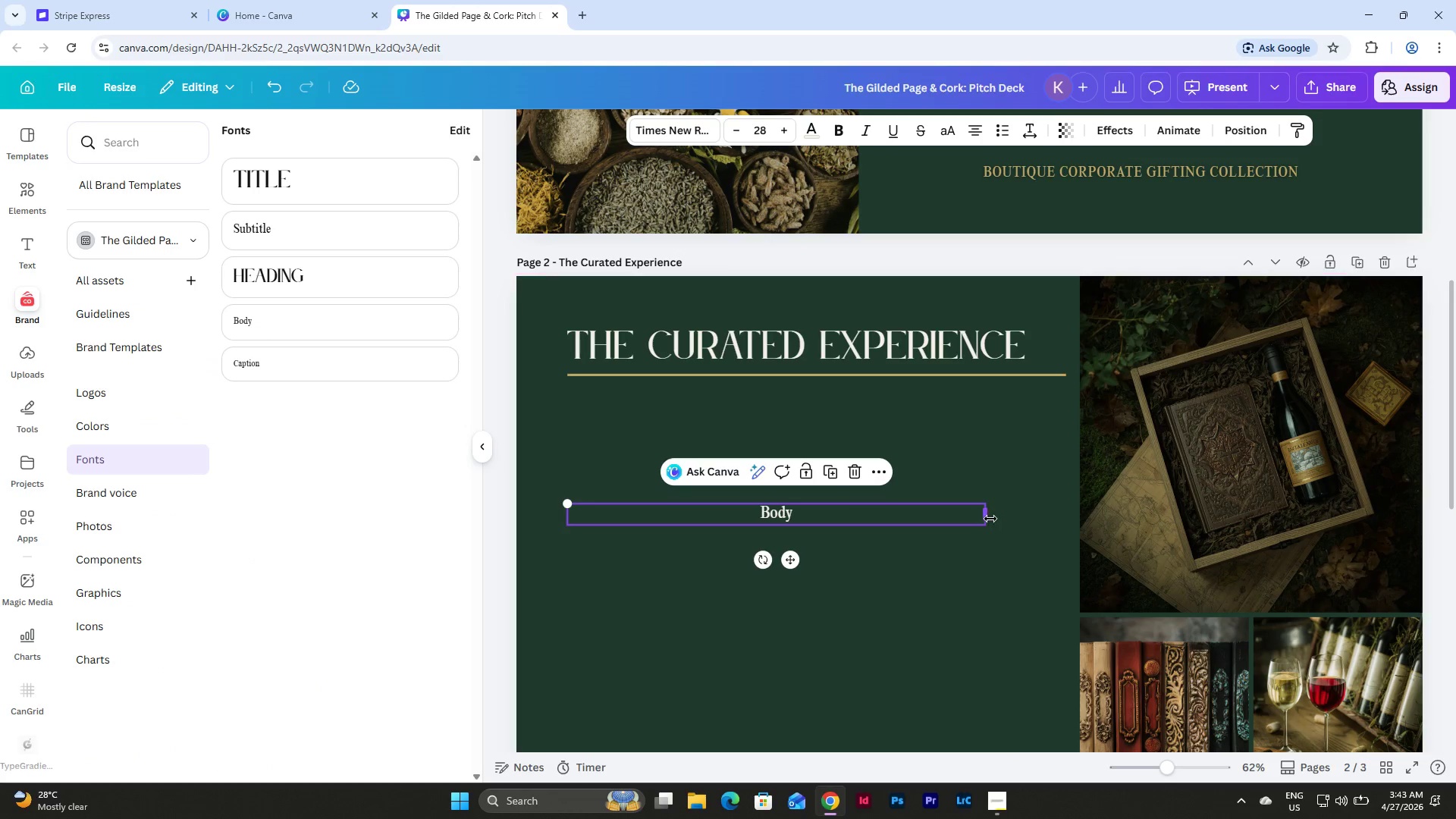 
left_click_drag(start_coordinate=[987, 518], to_coordinate=[1067, 507])
 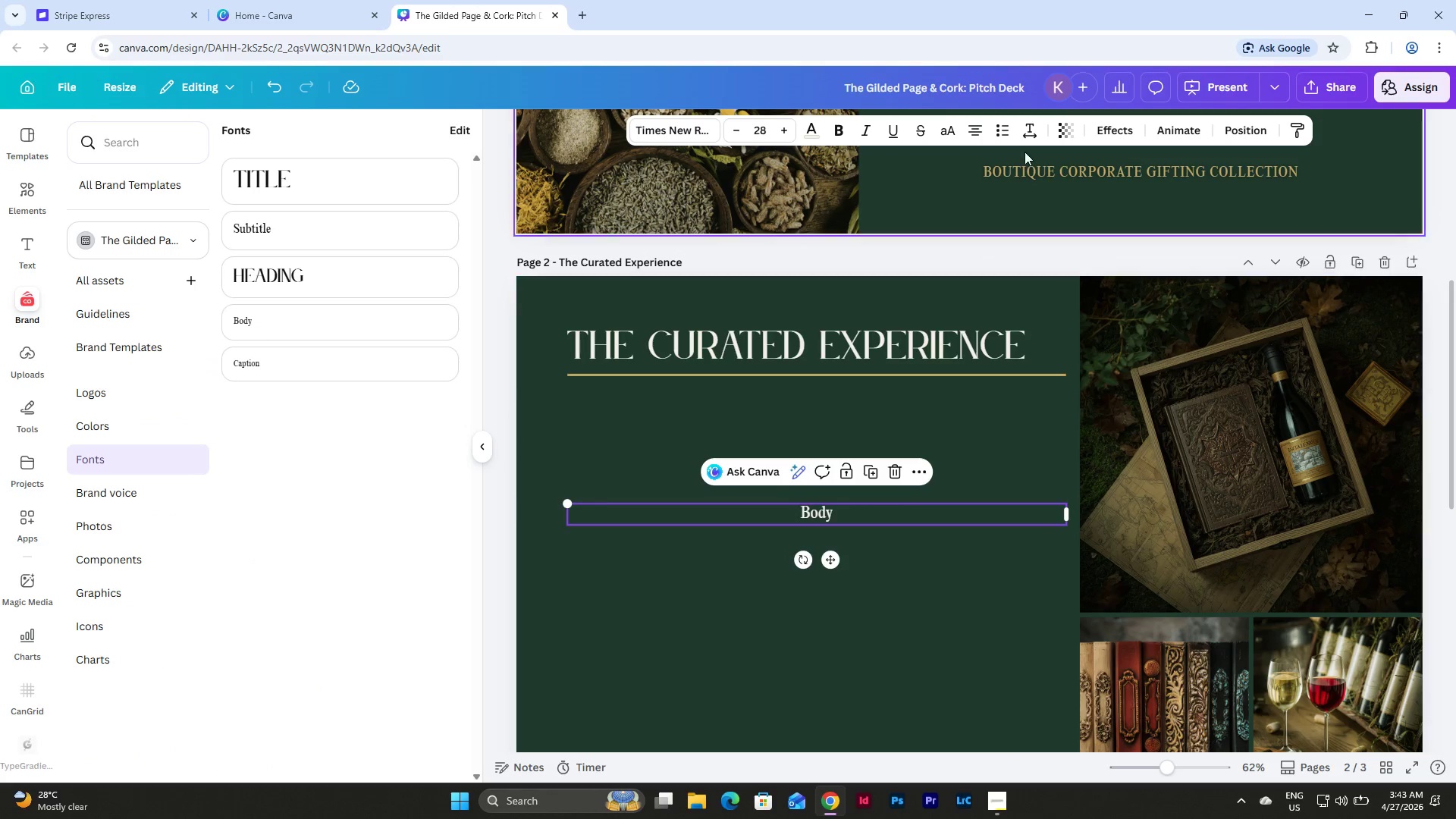 
left_click([974, 134])
 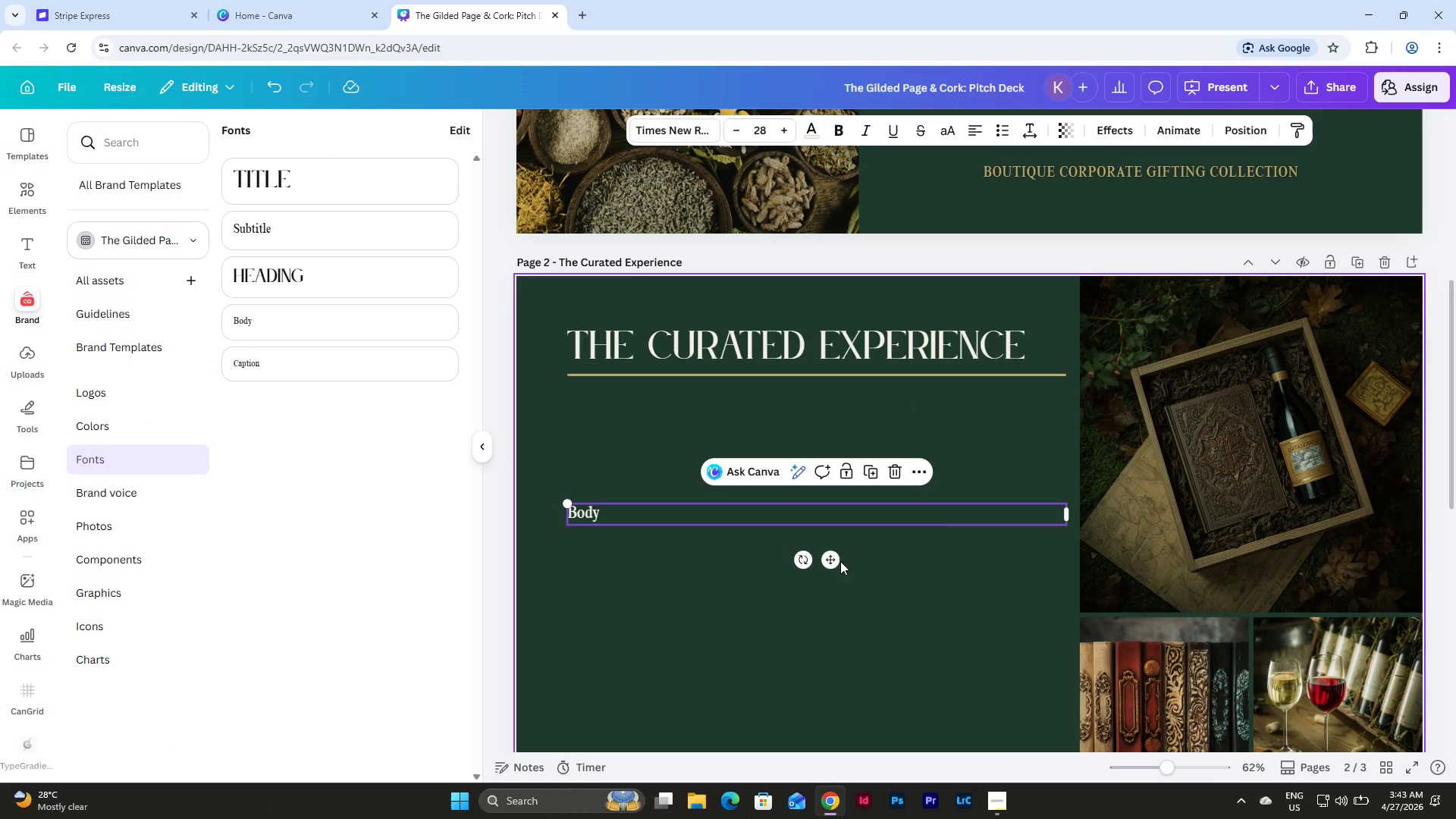 
left_click_drag(start_coordinate=[833, 558], to_coordinate=[831, 456])
 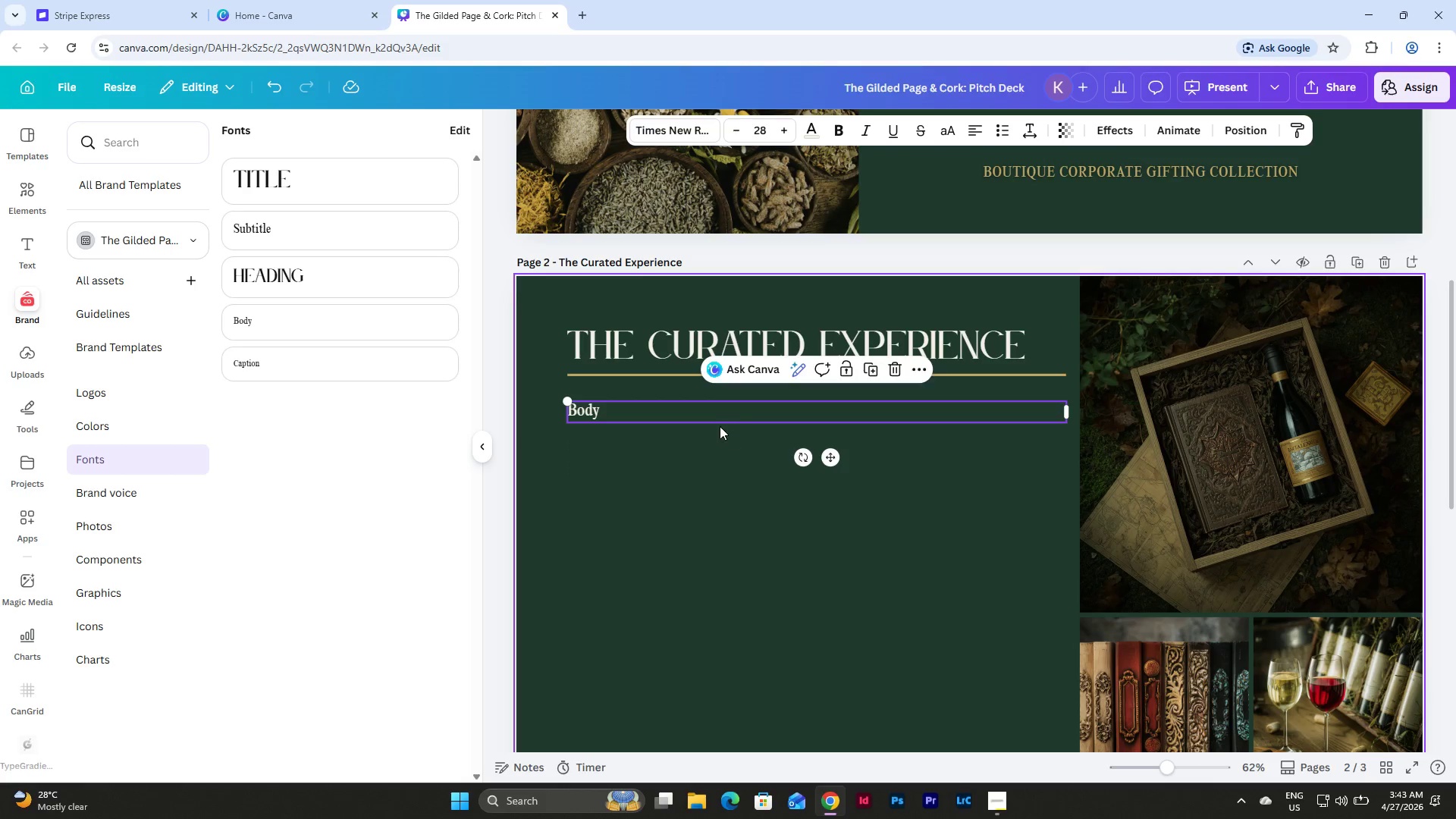 
left_click([710, 413])
 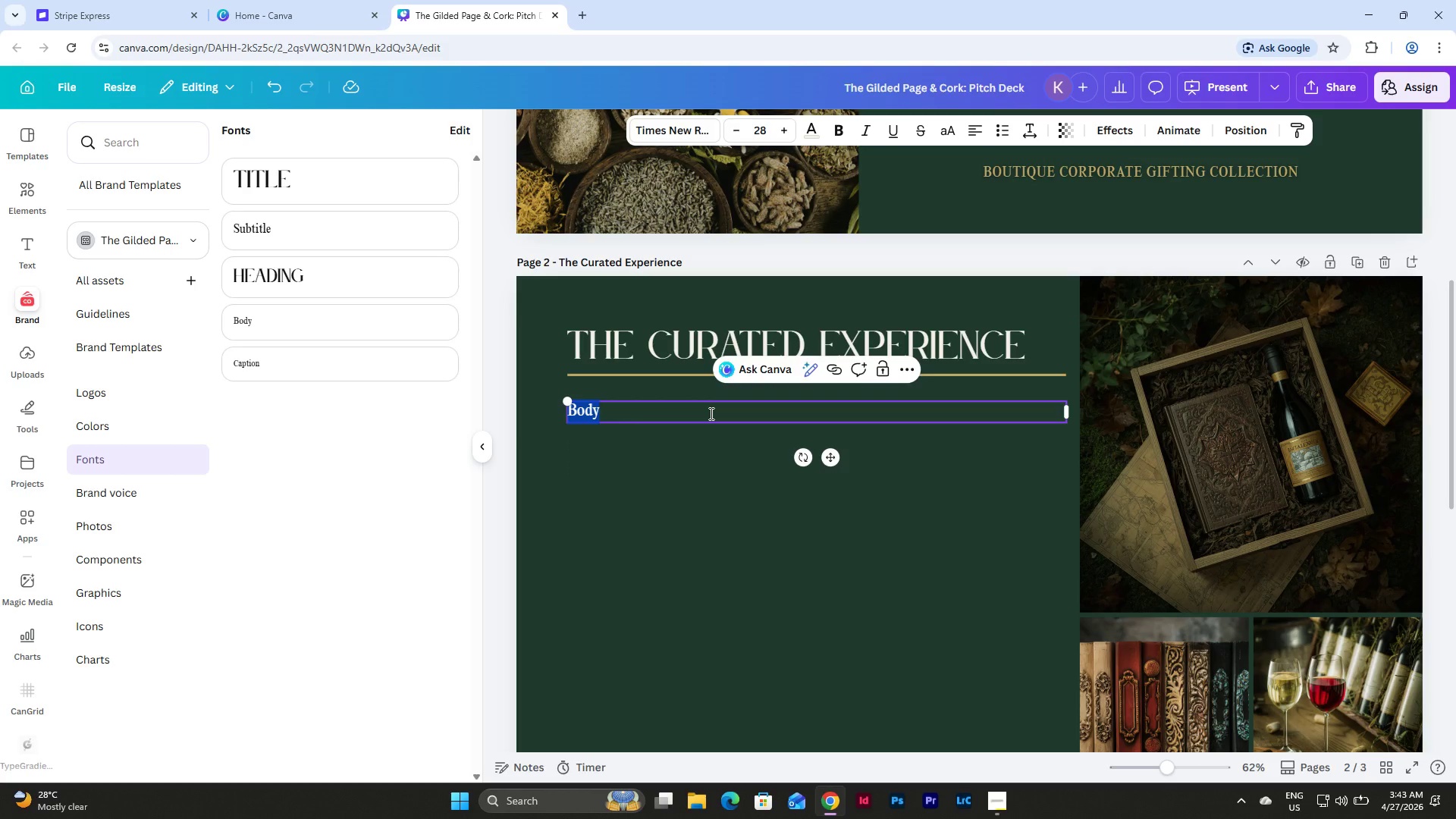 
type(A )
key(Backspace)
key(Backspace)
type(Each "E)
key(Backspace)
key(Backspace)
key(Backspace)
type( "Executive Rest)
key(Backspace)
type(set)
key(Backspace)
key(Backspace)
key(Backspace)
type(et" box is)
key(Backspace)
key(Backspace)
key(Backspace)
type( so)
key(Backspace)
key(Backspace)
type(is thoughtfully composed )
 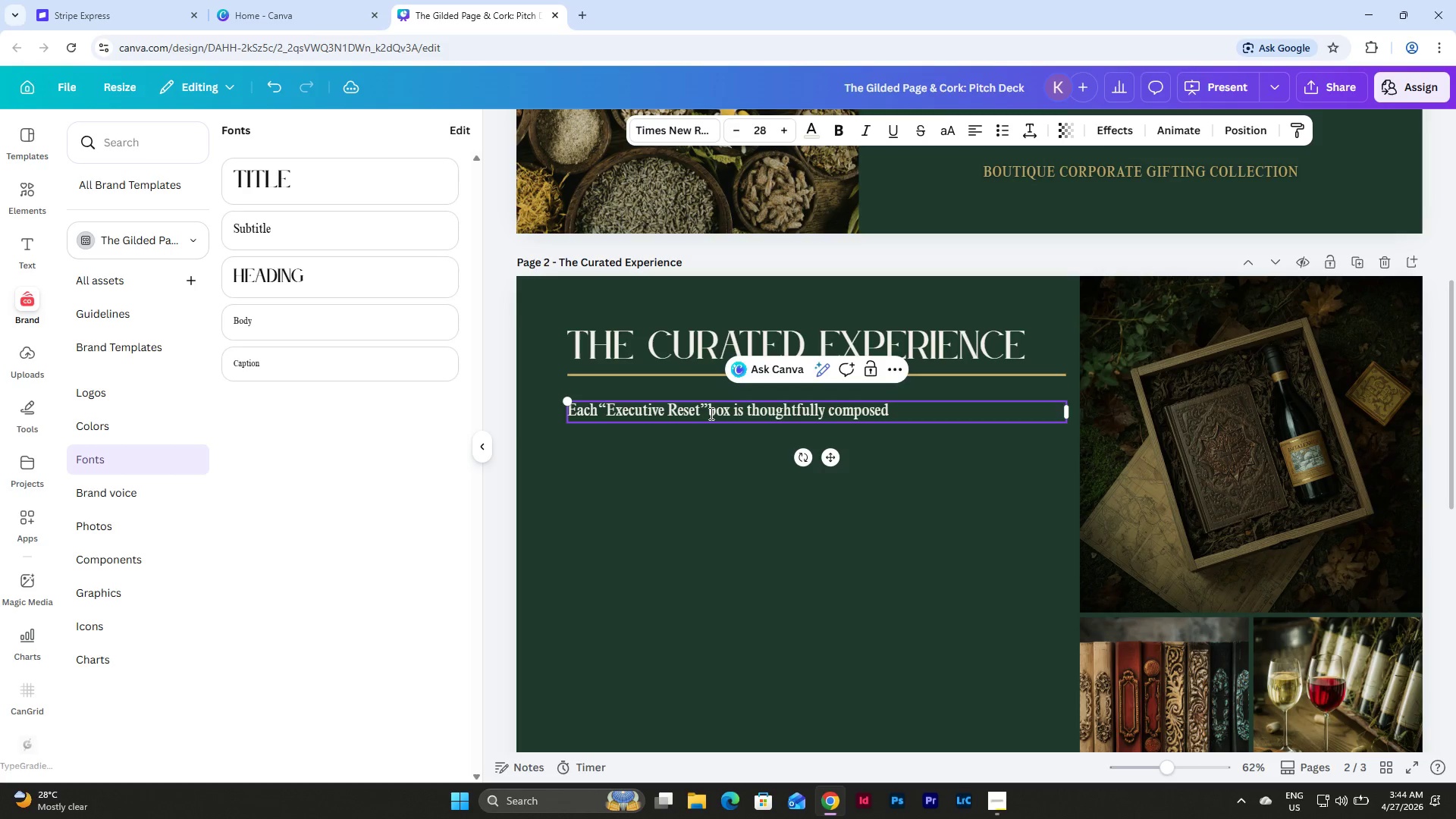 
double_click([742, 417])
 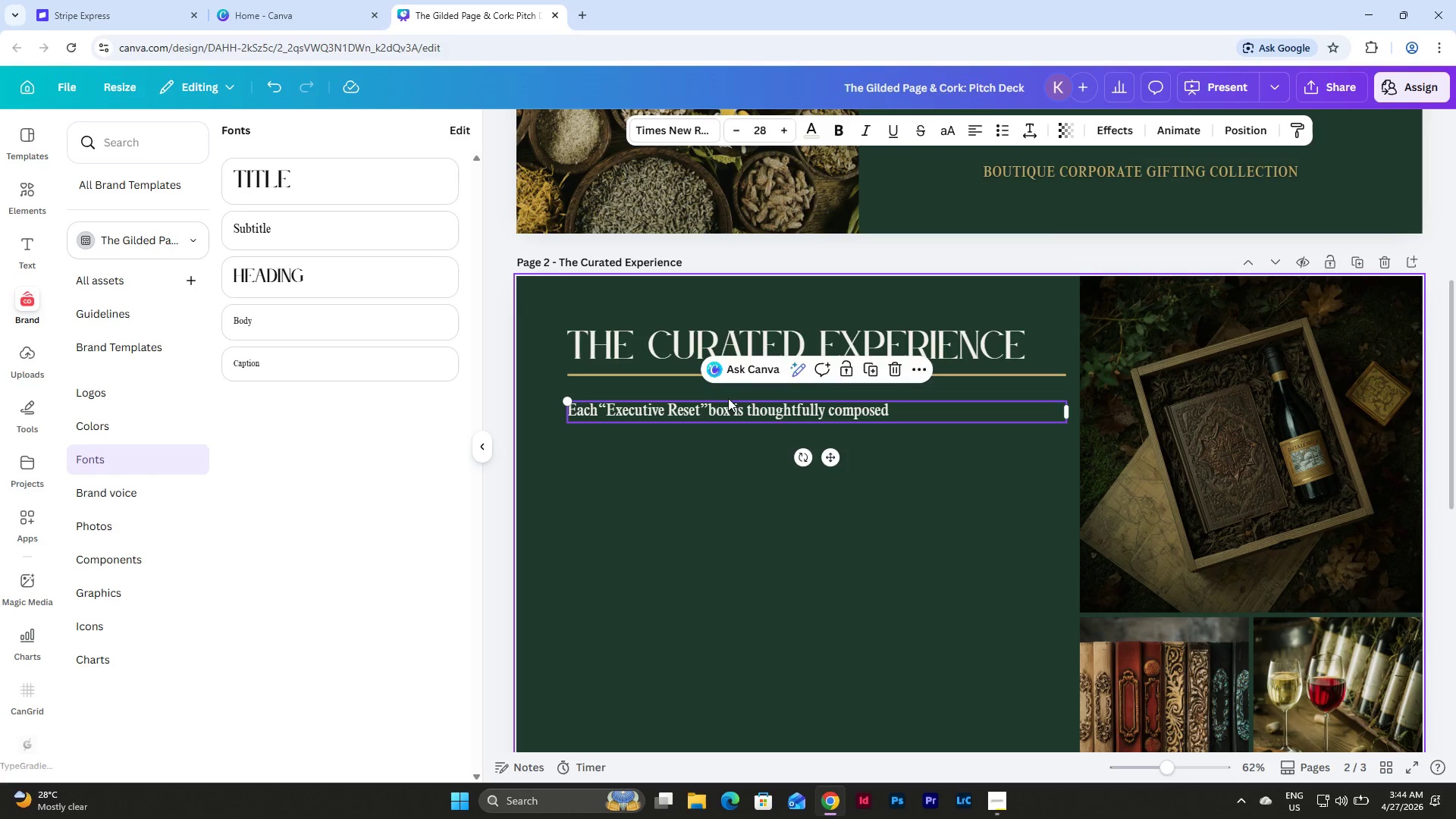 
double_click([705, 409])
 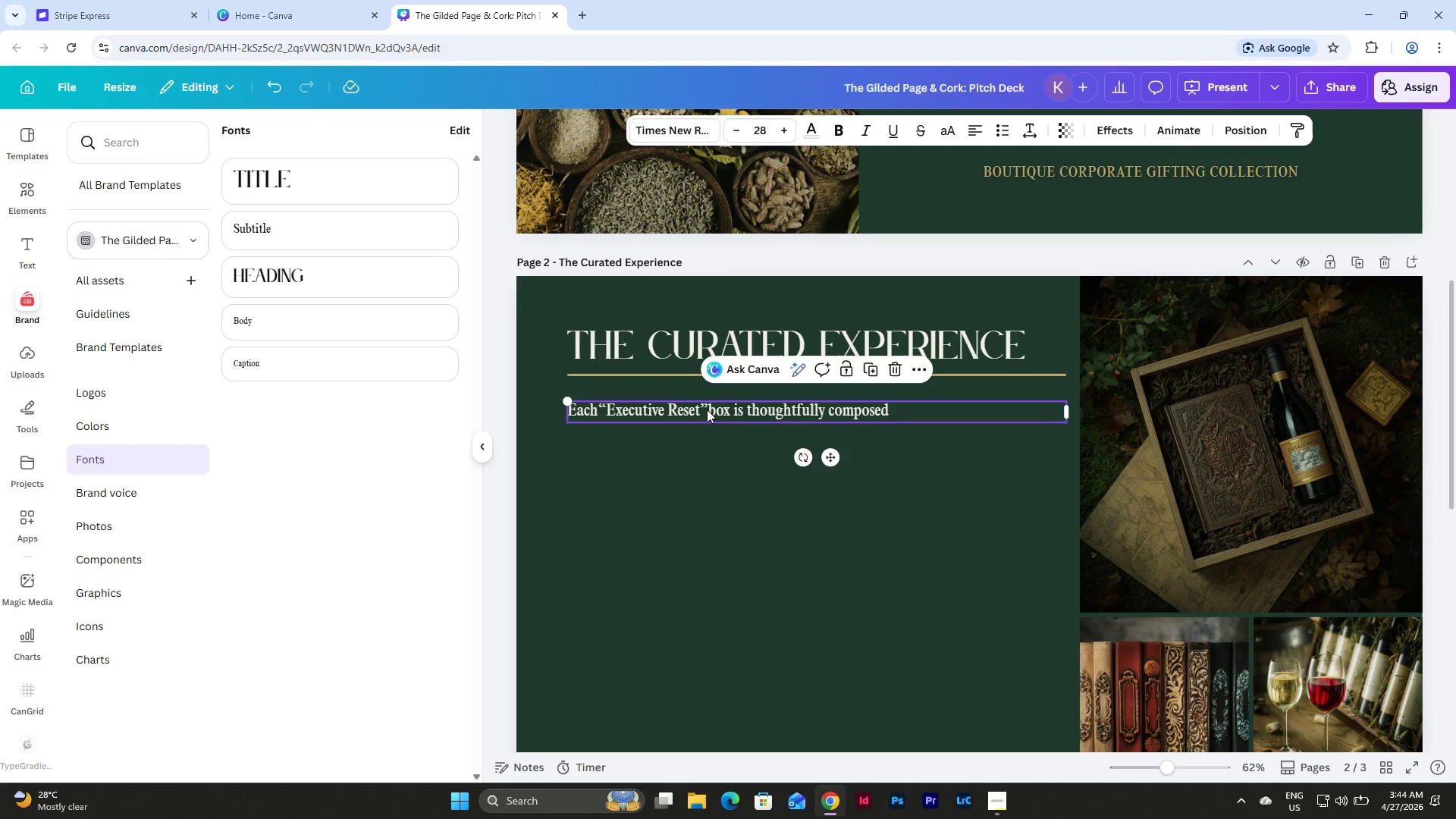 
triple_click([710, 410])
 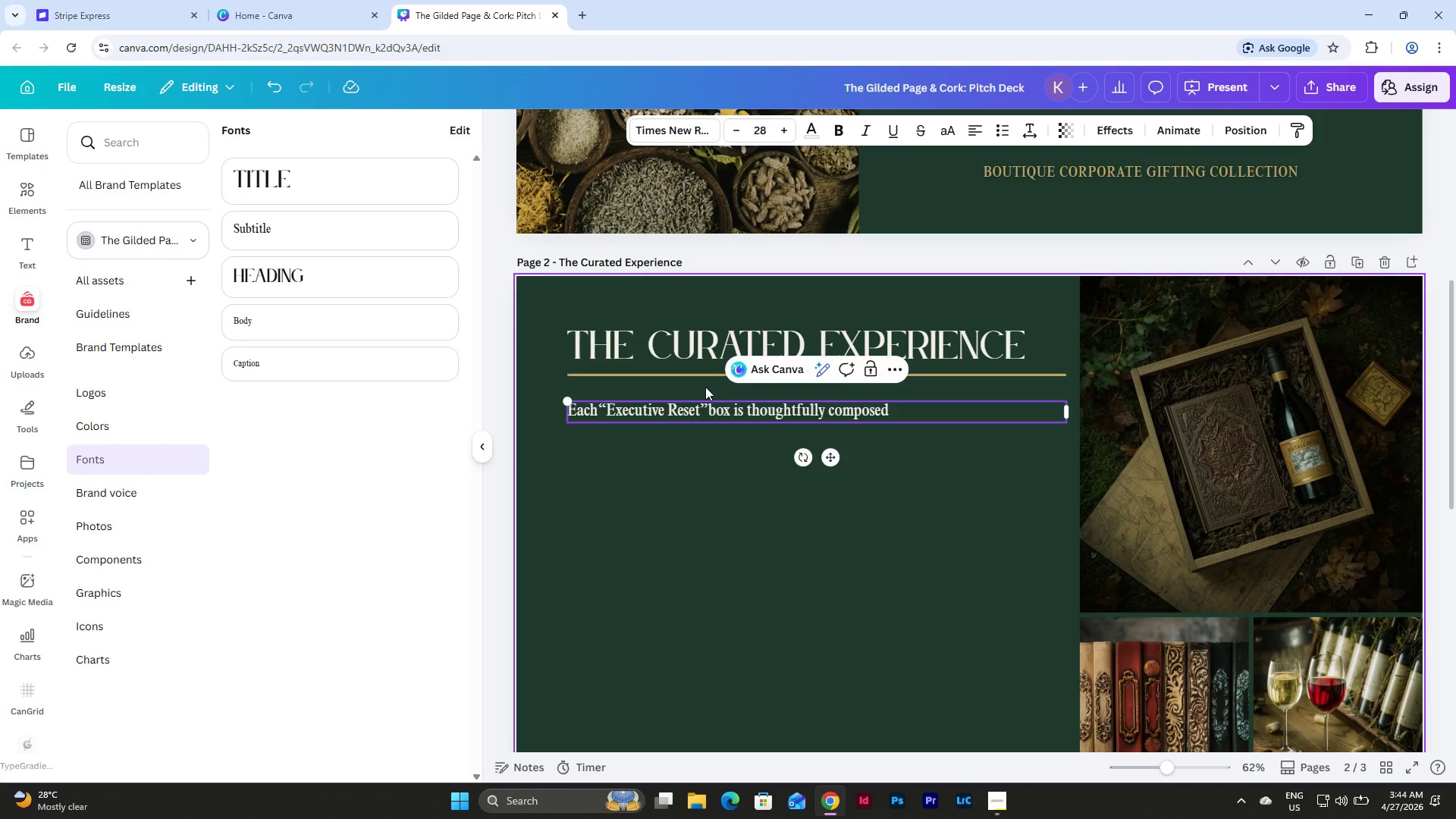 
key(Backspace)
 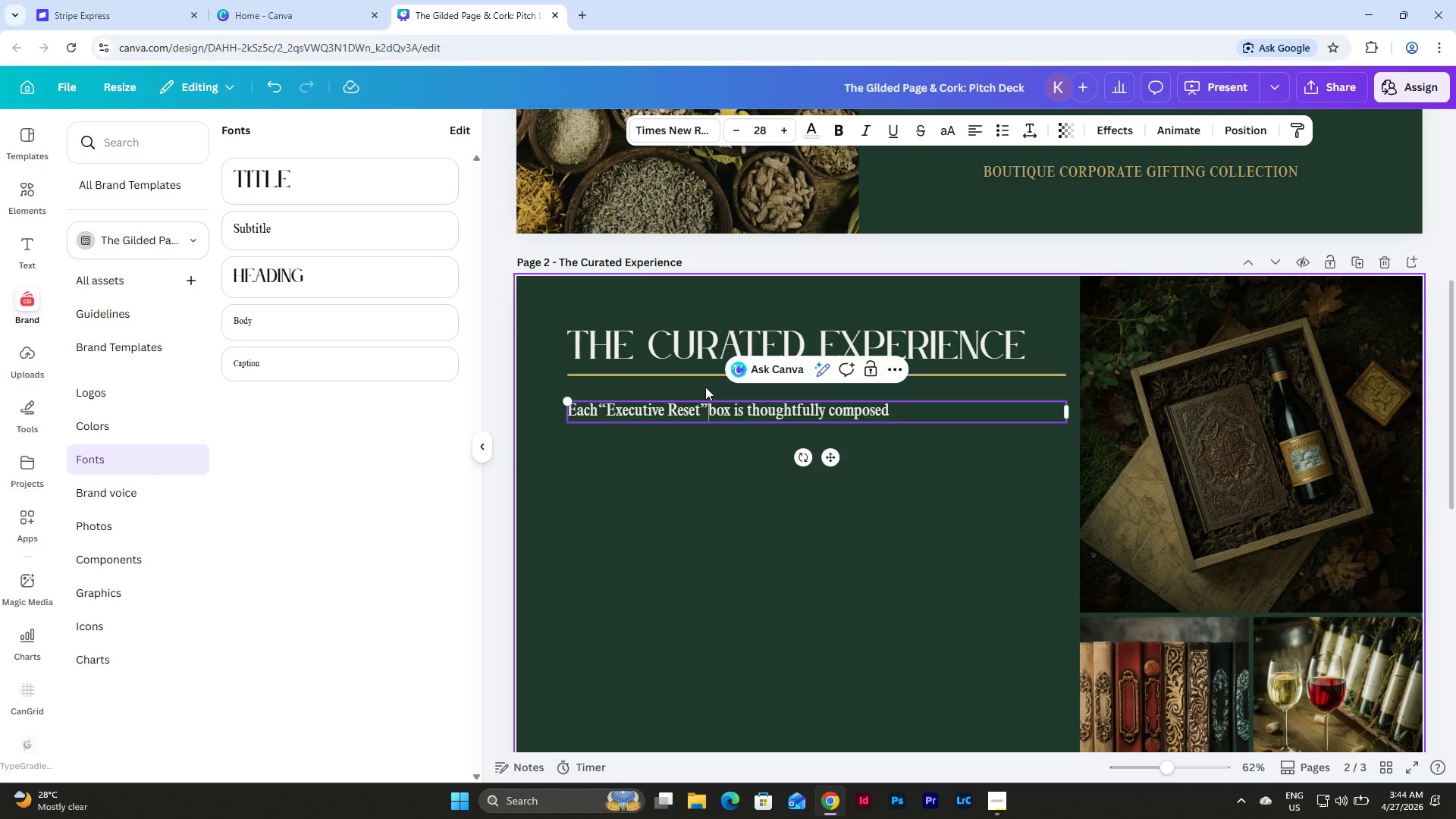 
key(Space)
 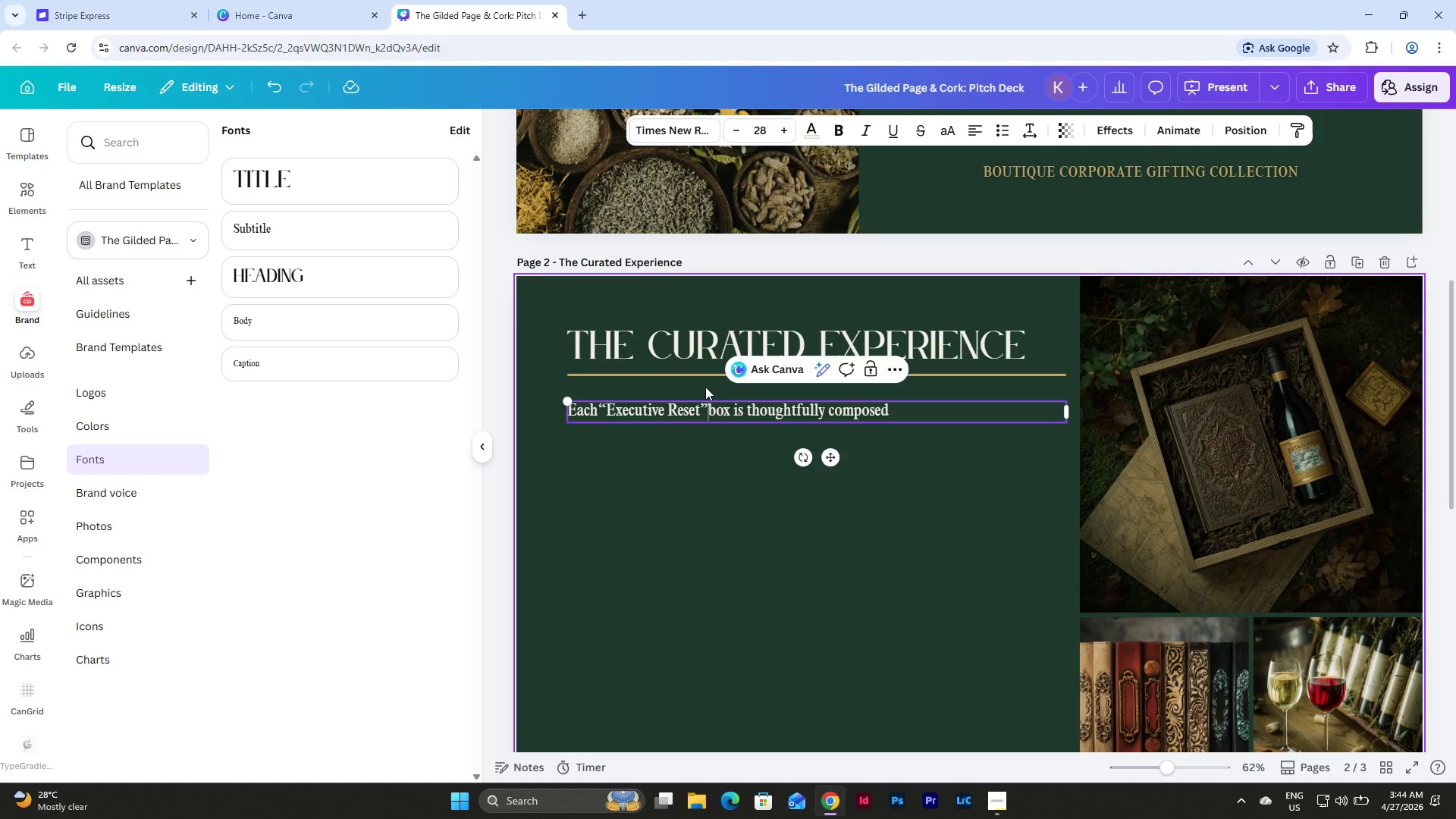 
key(Backspace)
 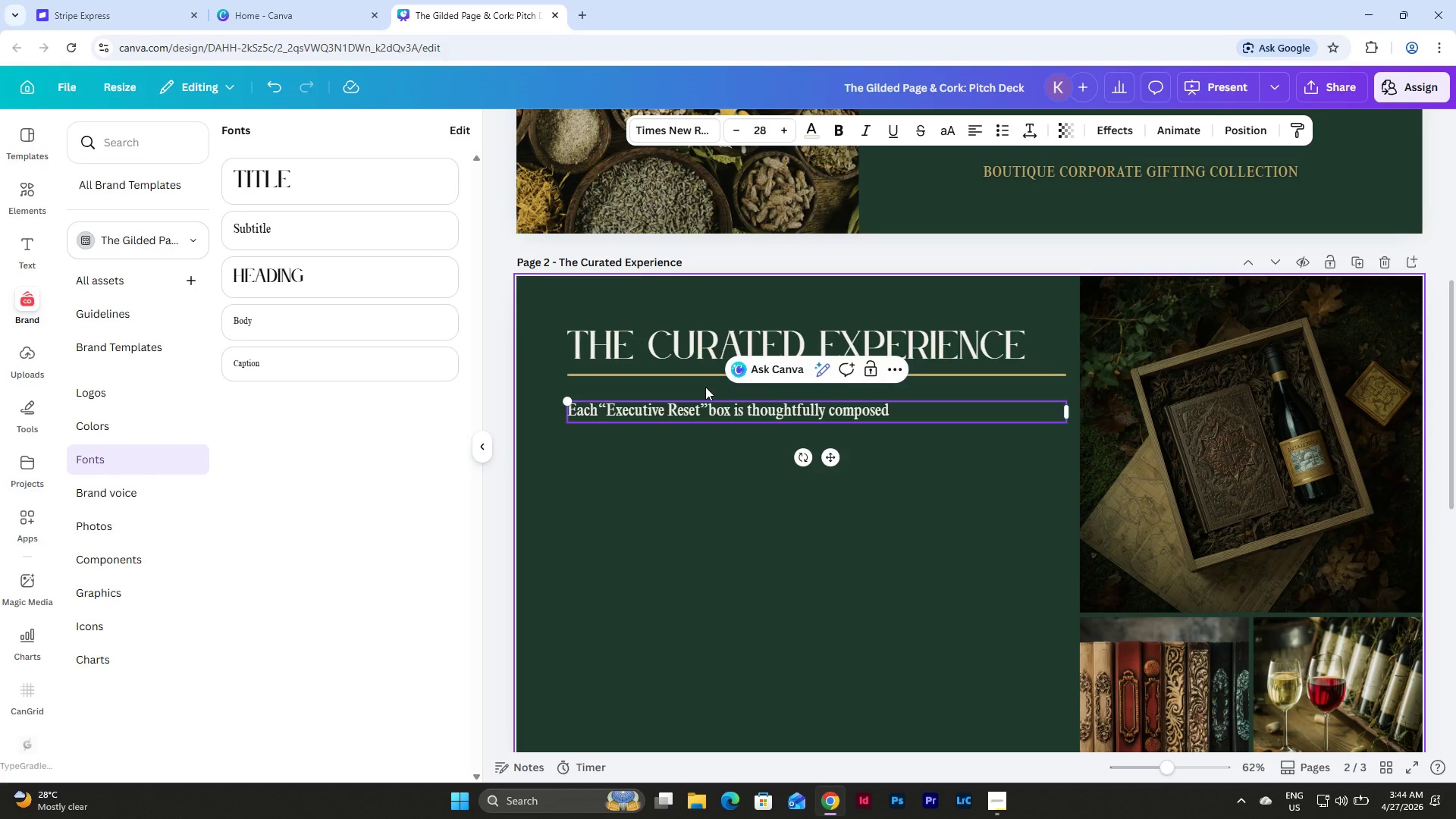 
key(Backspace)
 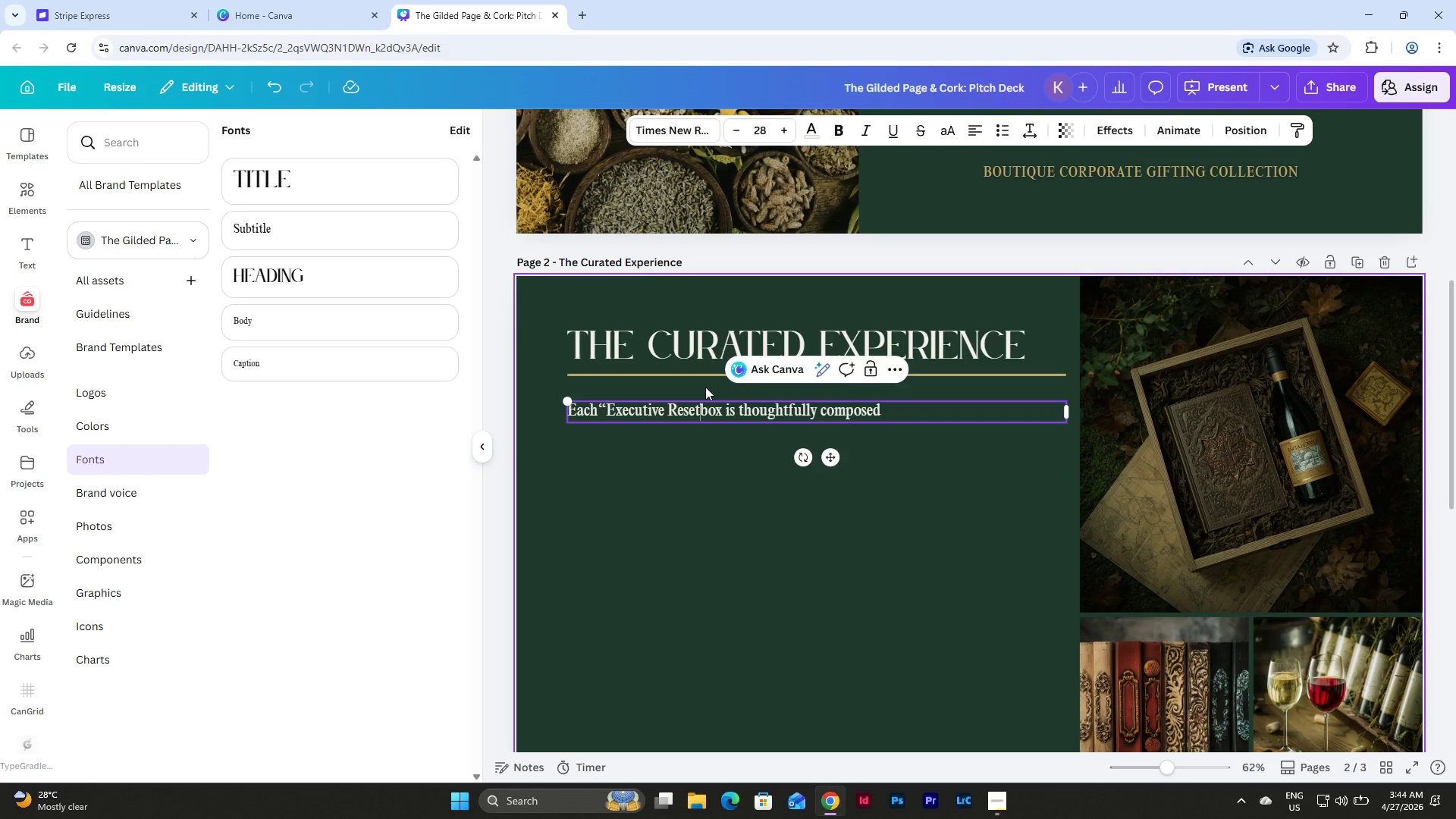 
key(Shift+ShiftLeft)
 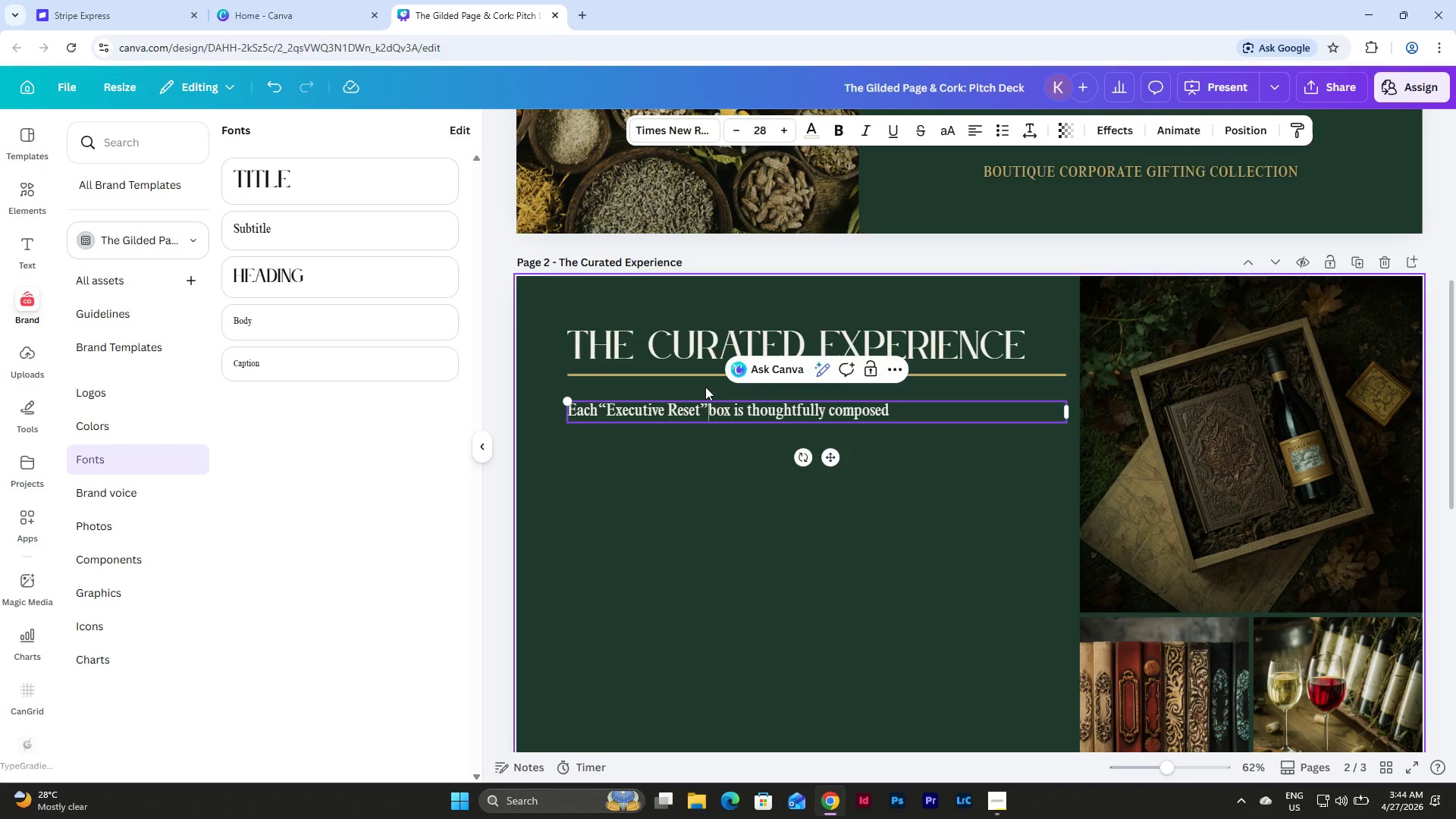 
key(Shift+Quote)
 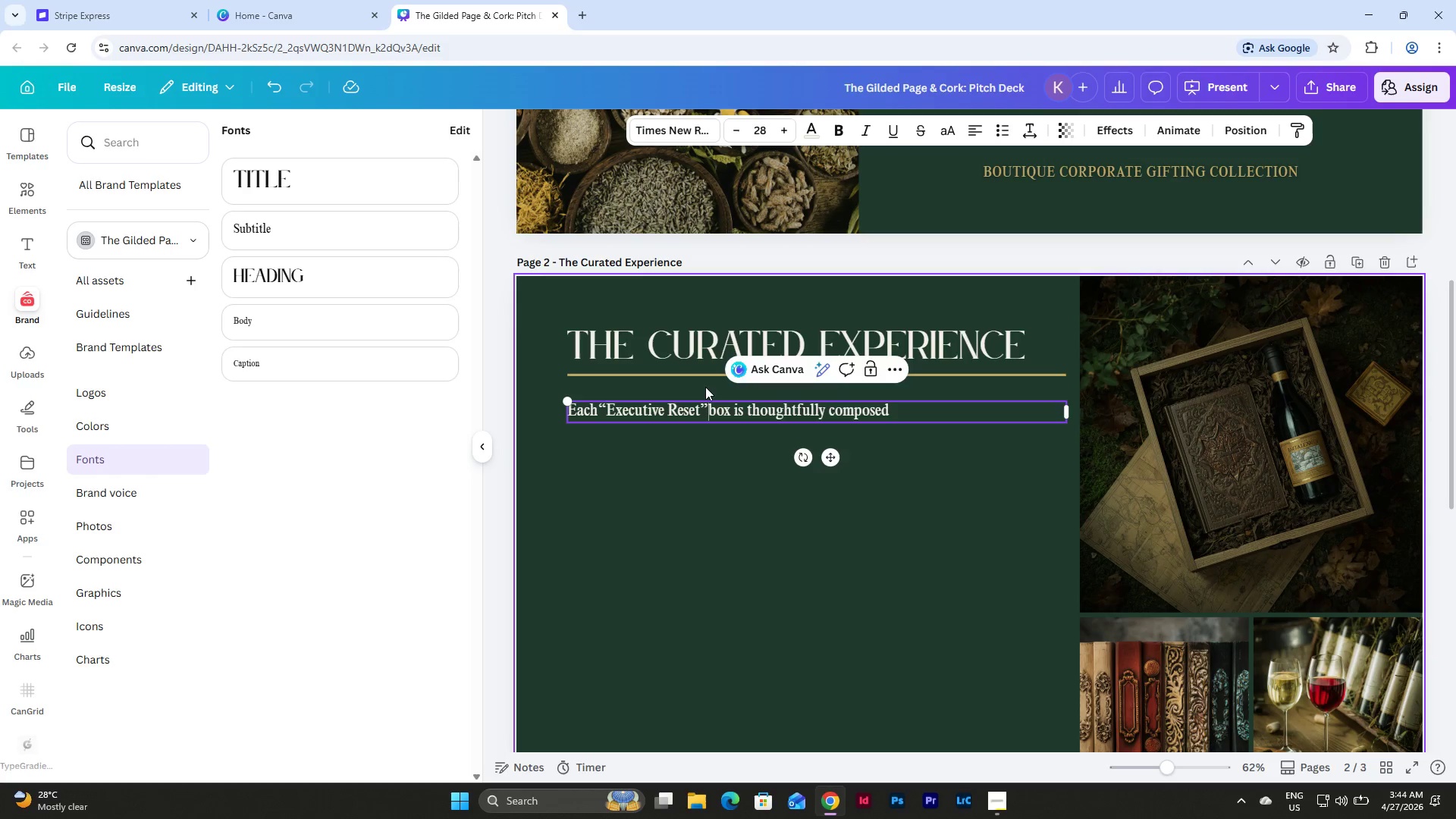 
key(Space)
 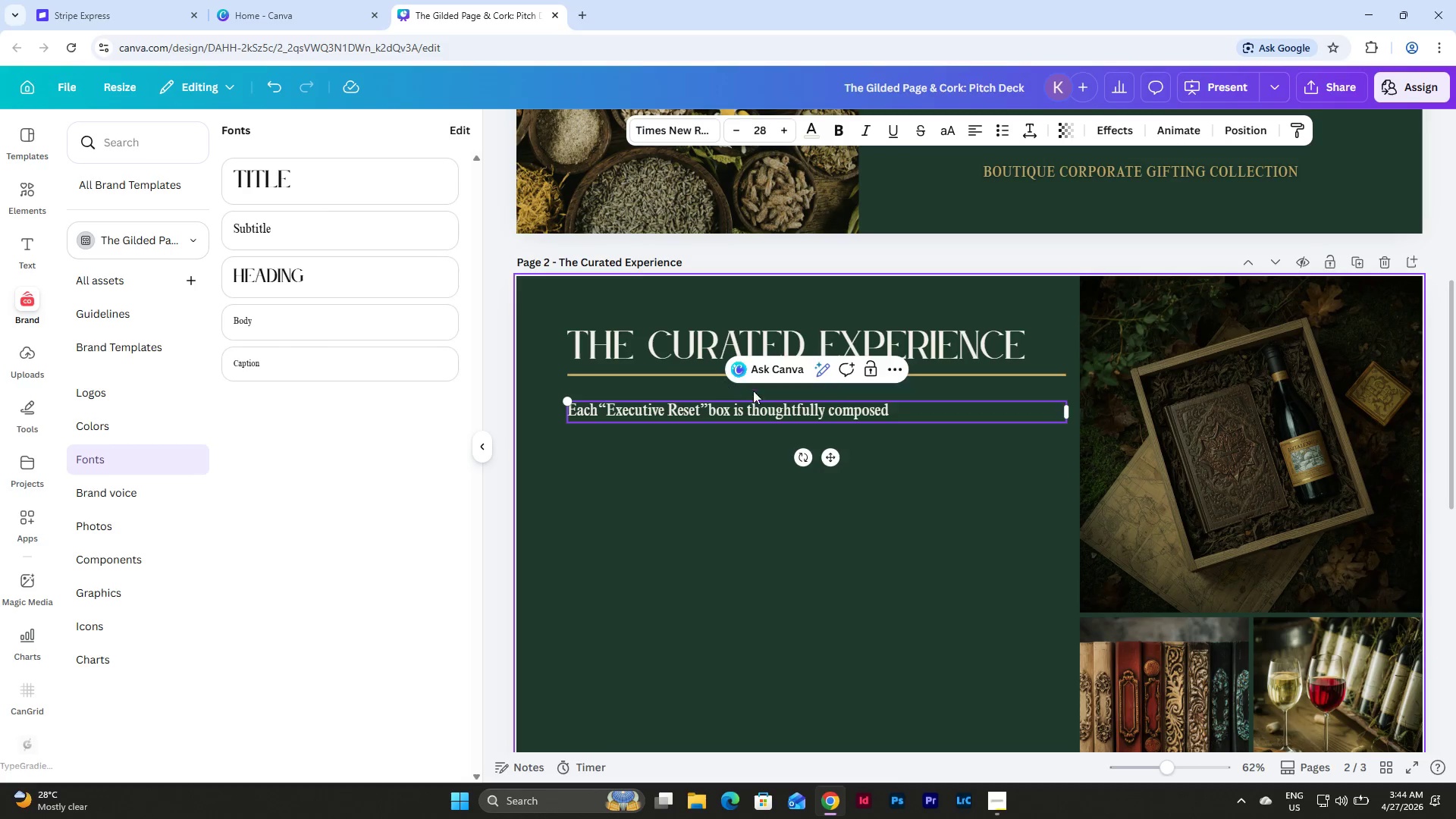 
left_click([762, 485])
 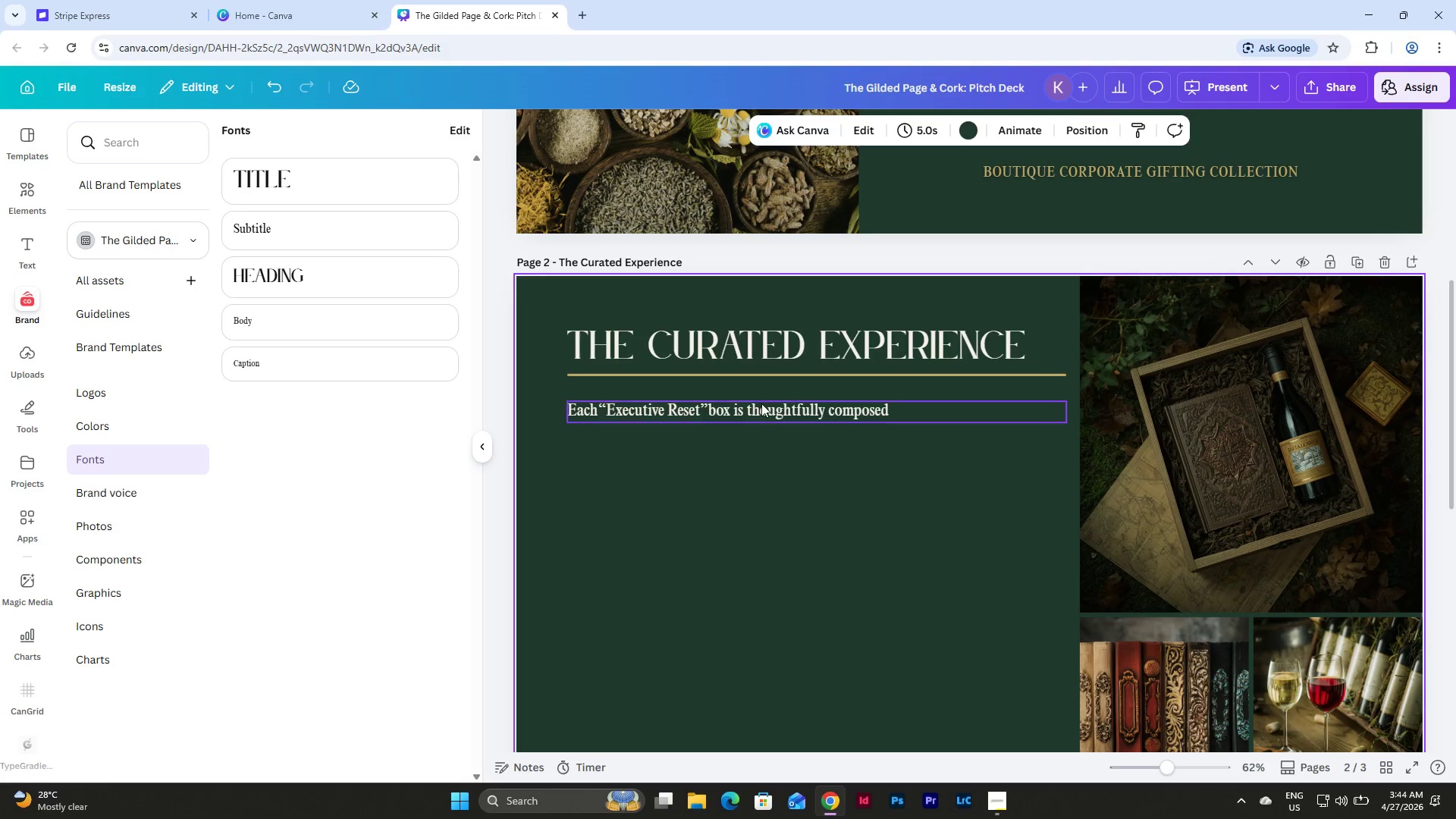 
left_click([762, 406])
 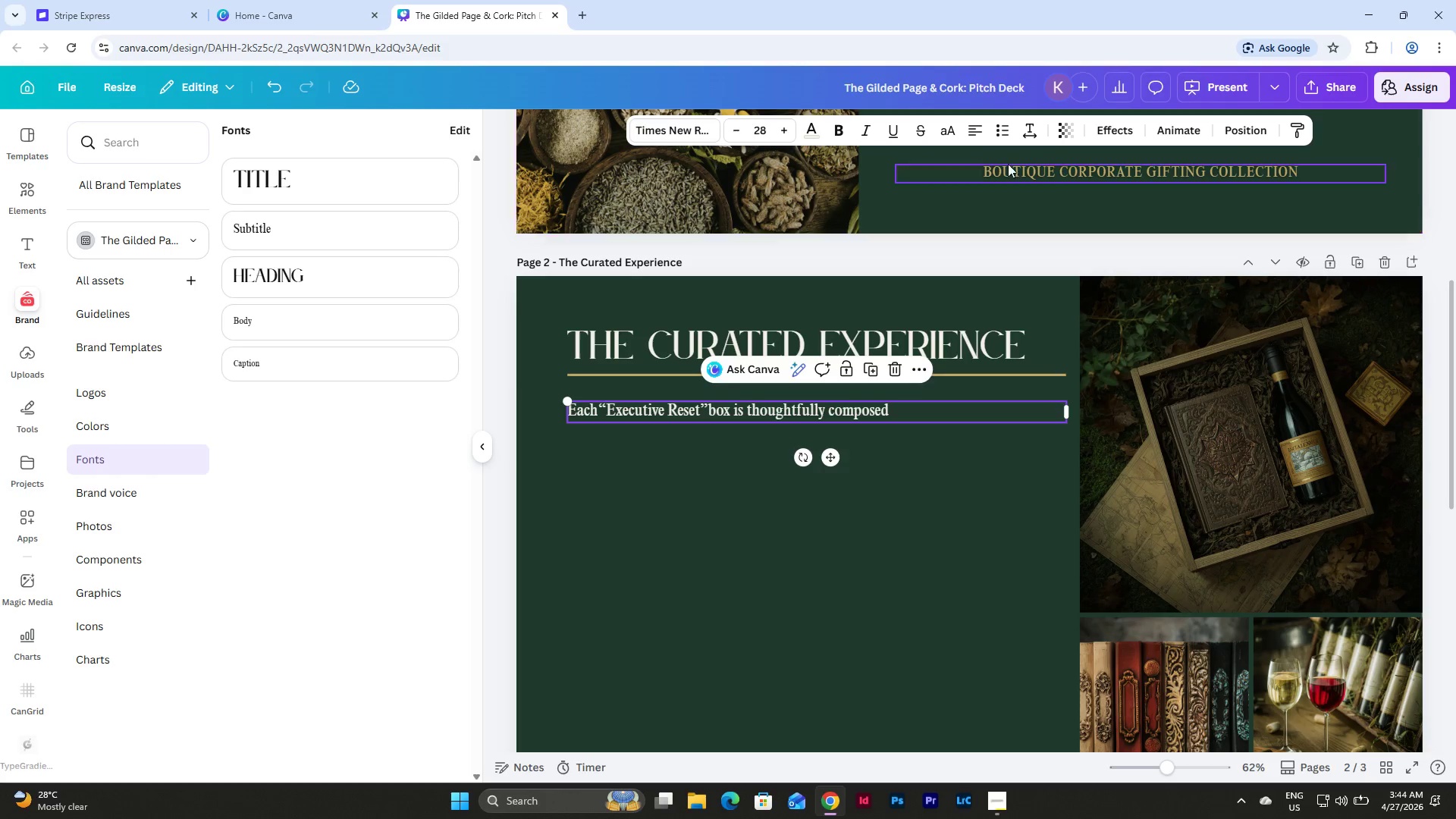 
left_click([1032, 130])
 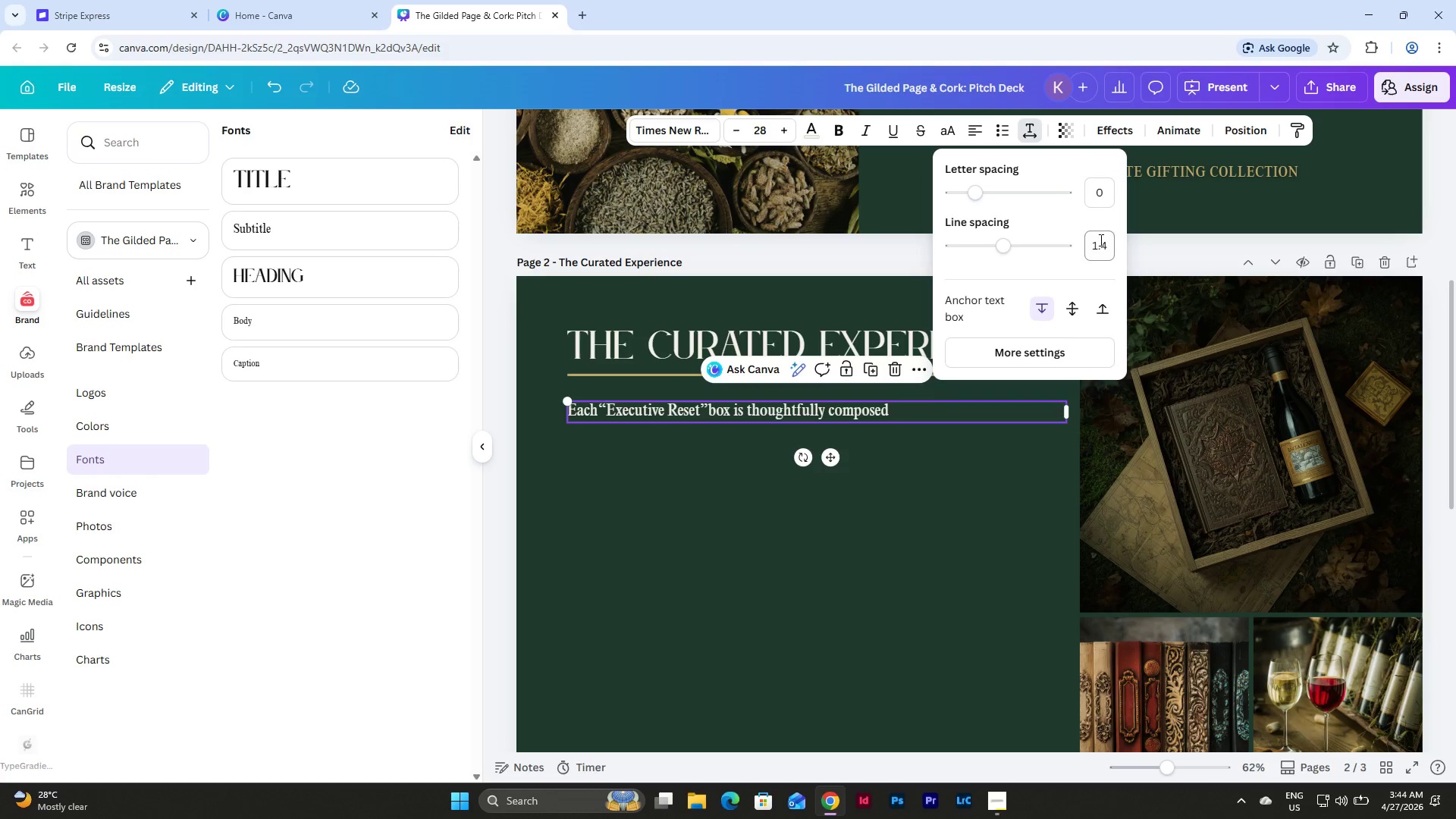 
left_click([1099, 196])
 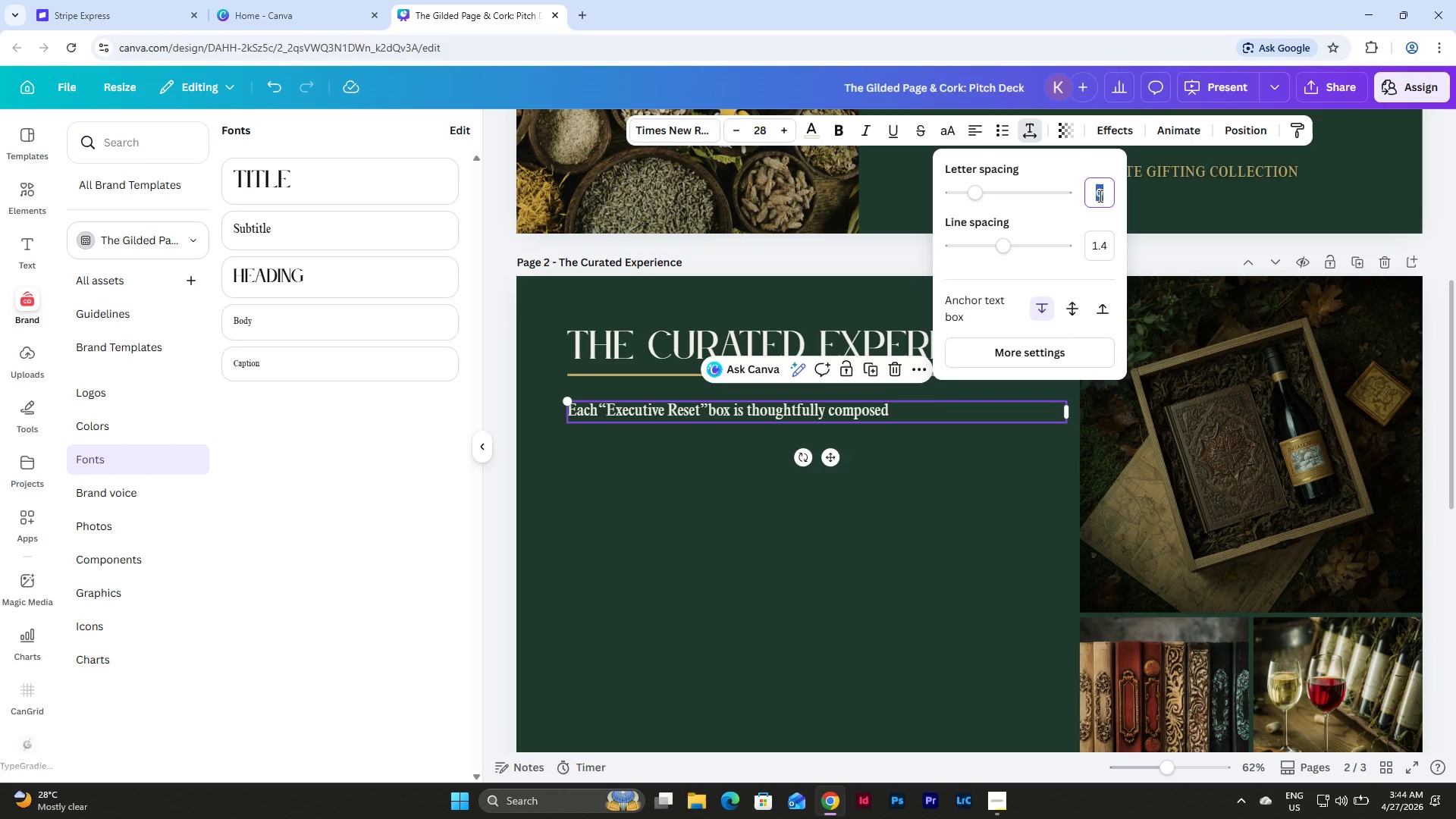 
key(Numpad5)
 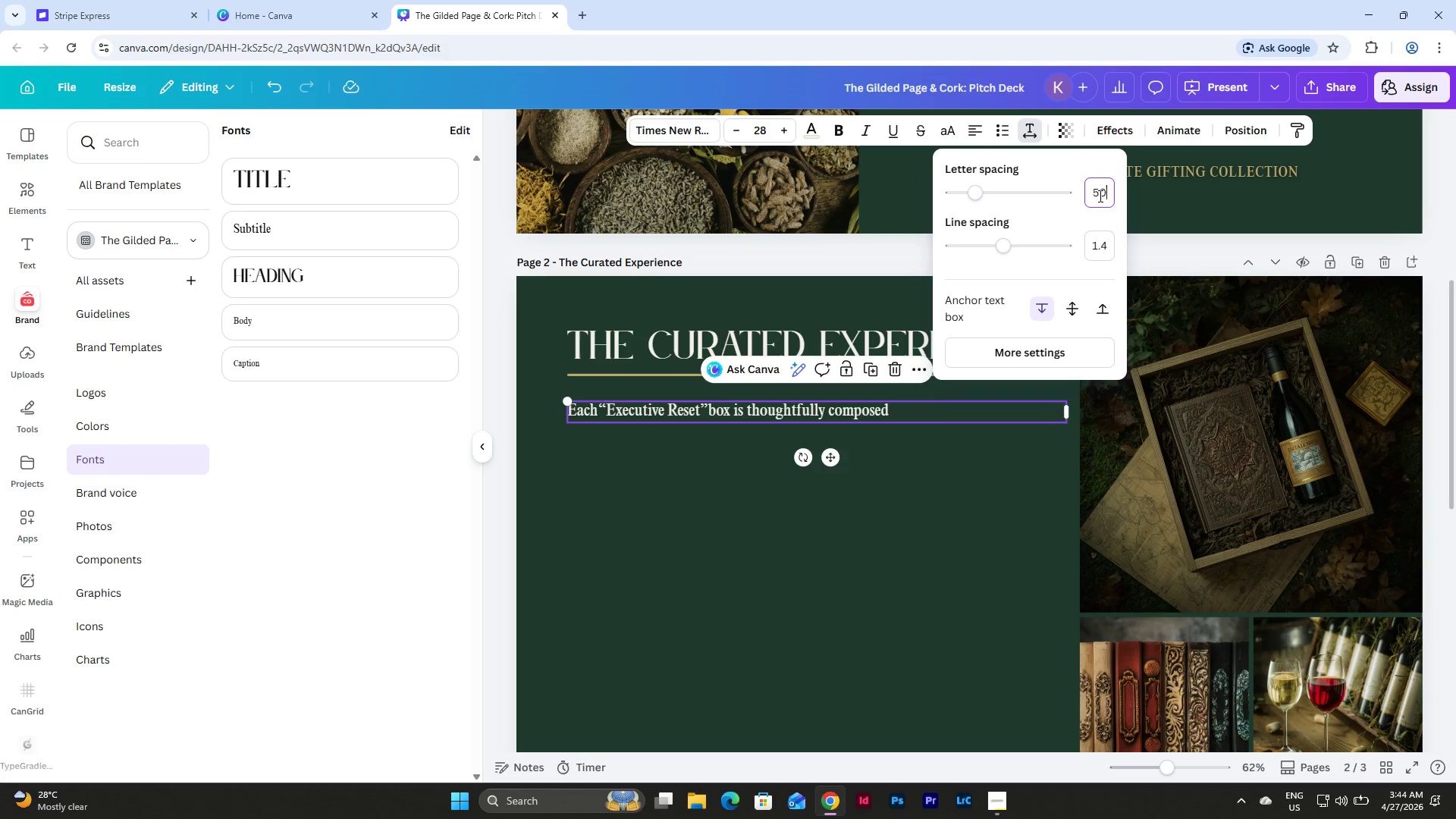 
key(Numpad0)
 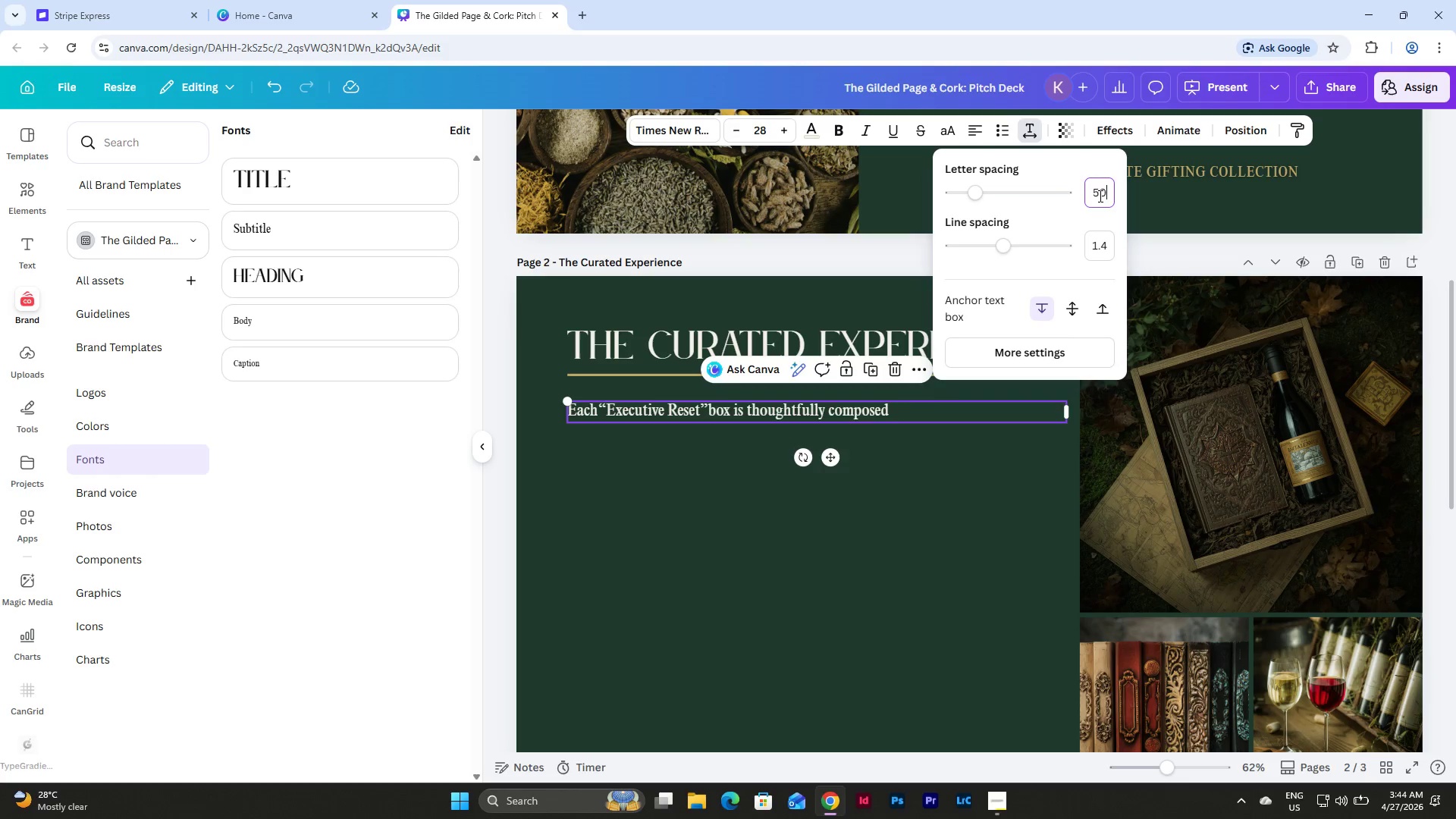 
key(NumpadEnter)
 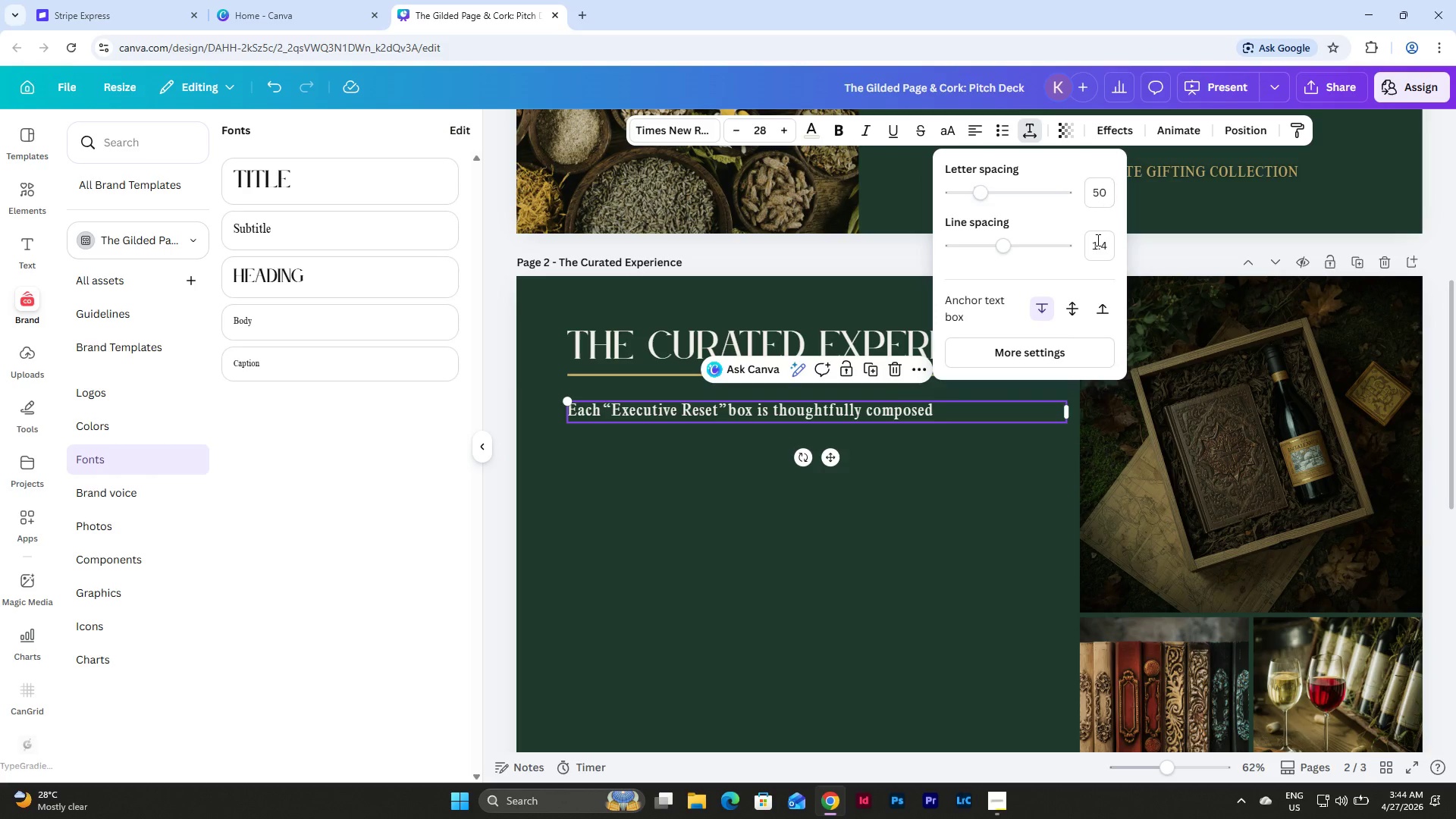 
left_click([852, 472])
 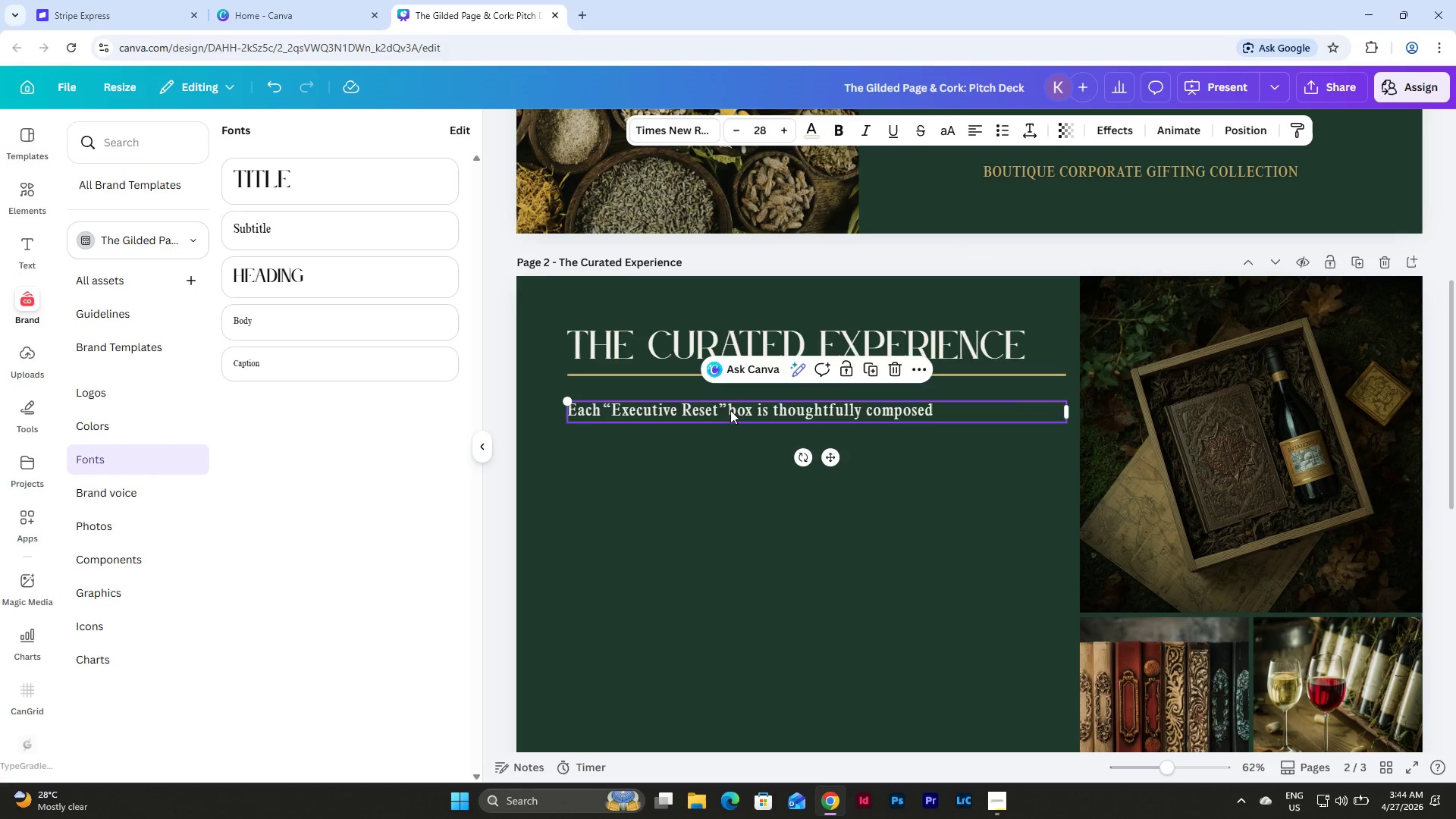 
double_click([730, 410])
 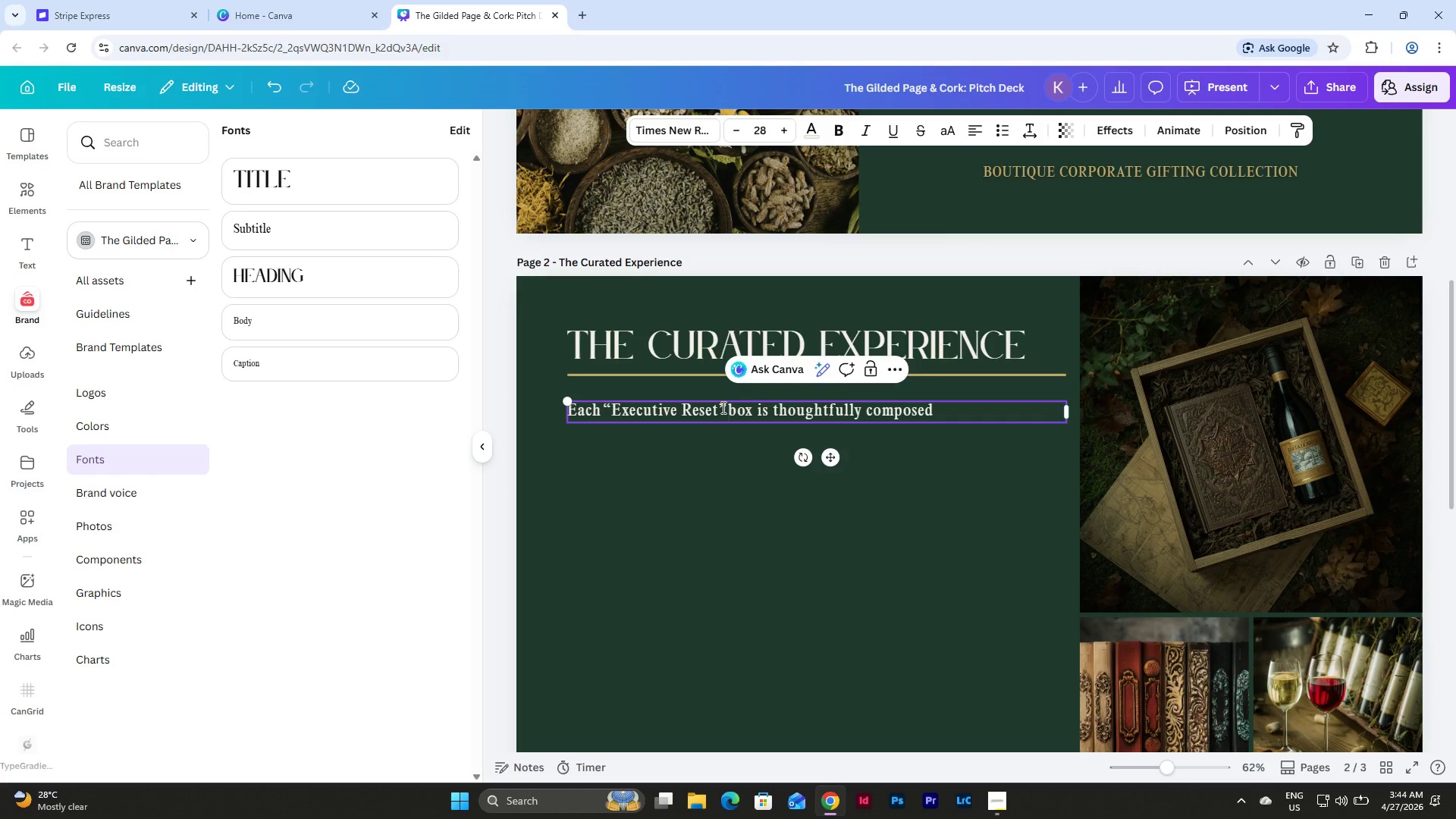 
left_click_drag(start_coordinate=[722, 407], to_coordinate=[712, 407])
 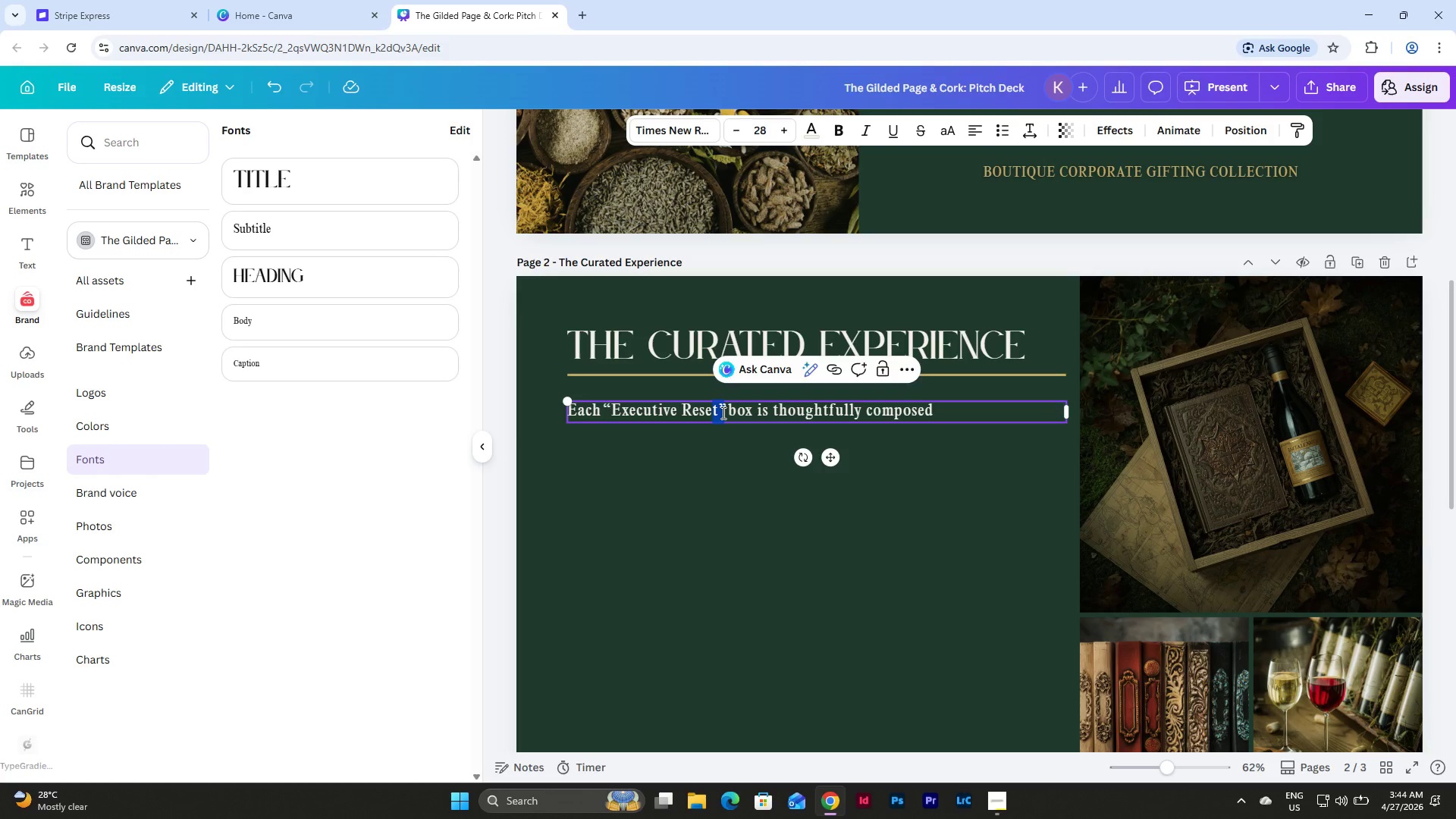 
left_click([722, 413])
 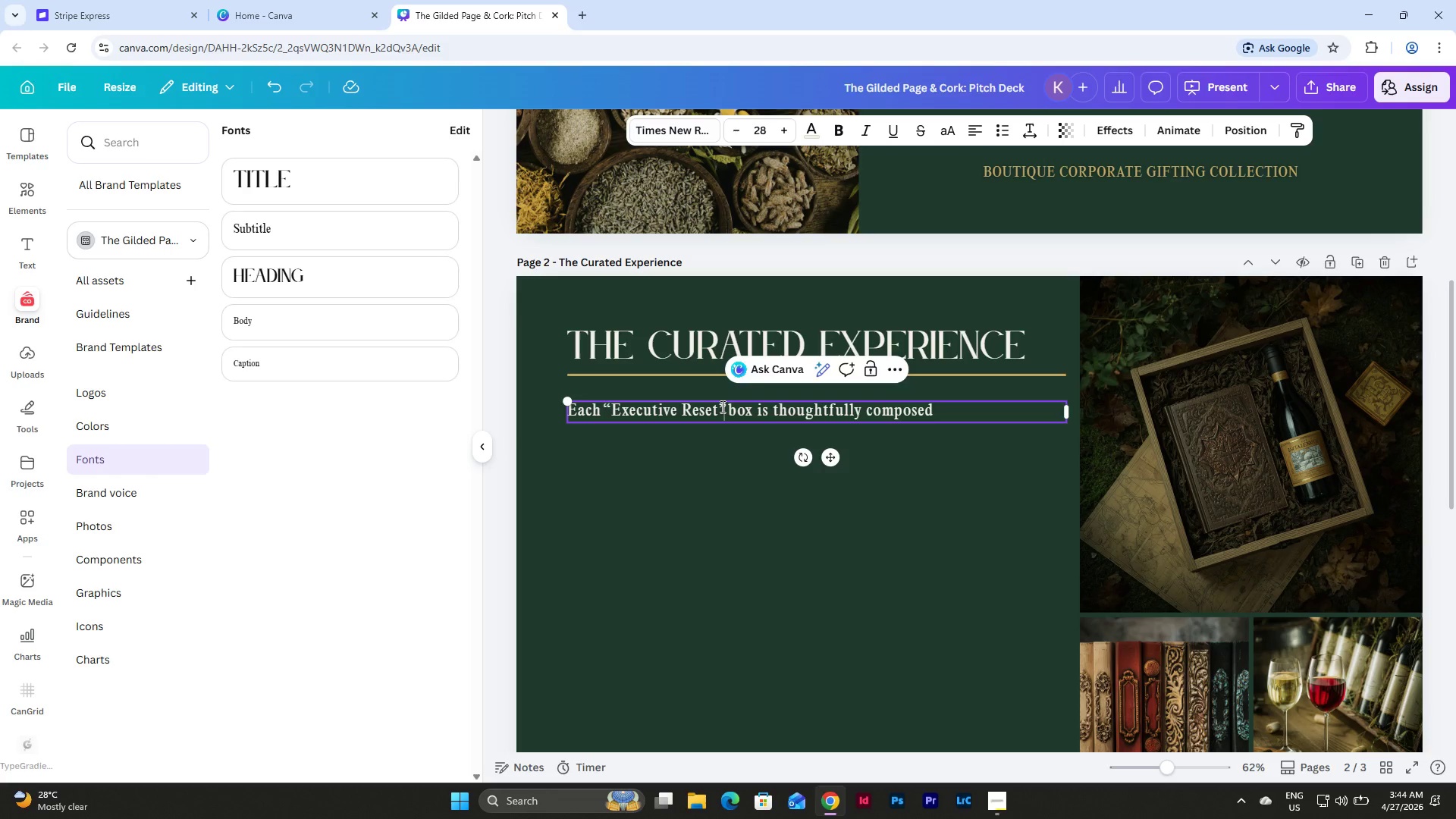 
left_click_drag(start_coordinate=[721, 406], to_coordinate=[727, 407])
 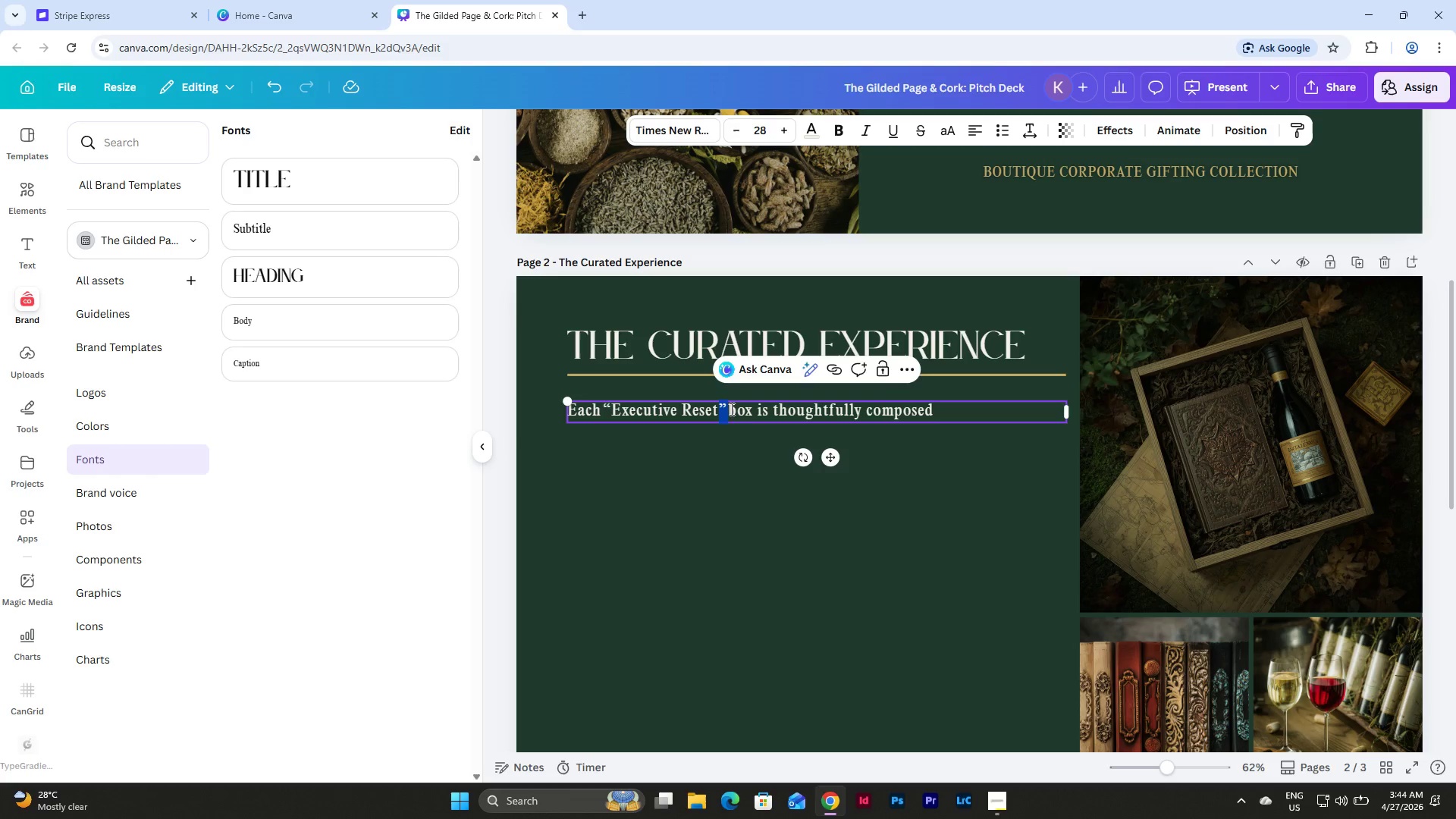 
key(Backspace)
 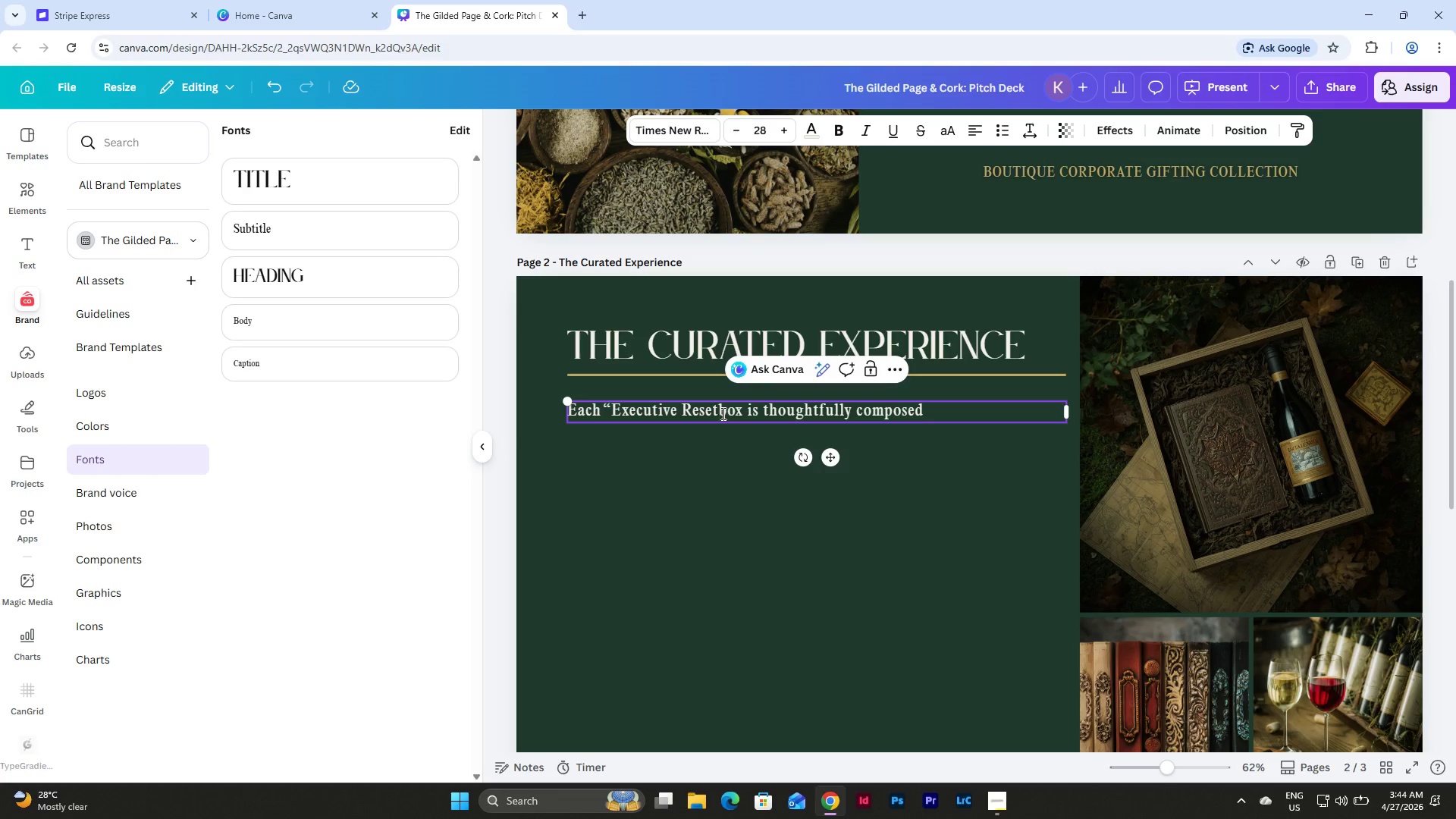 
left_click([719, 406])
 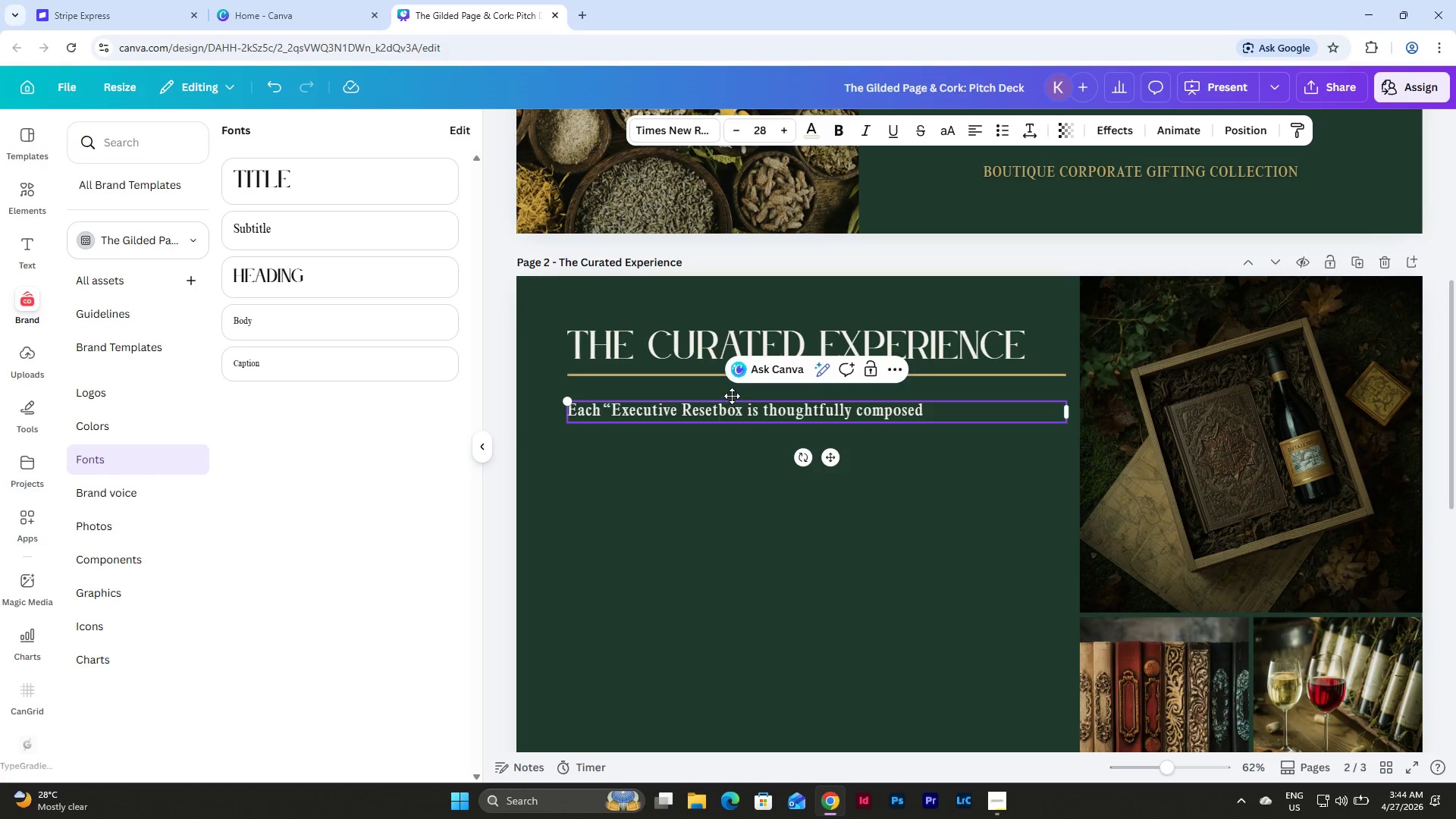 
key(Space)
 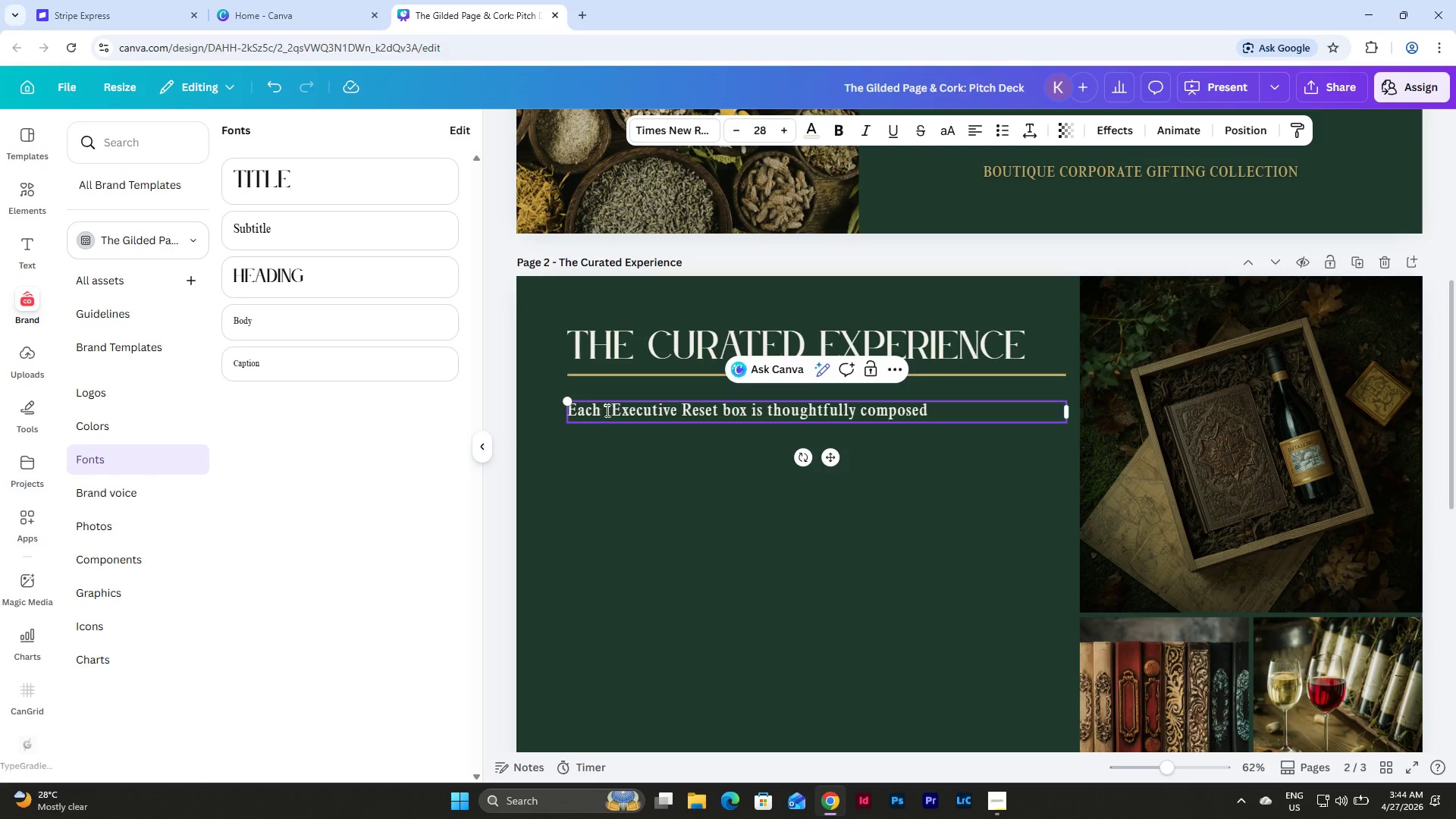 
left_click([611, 410])
 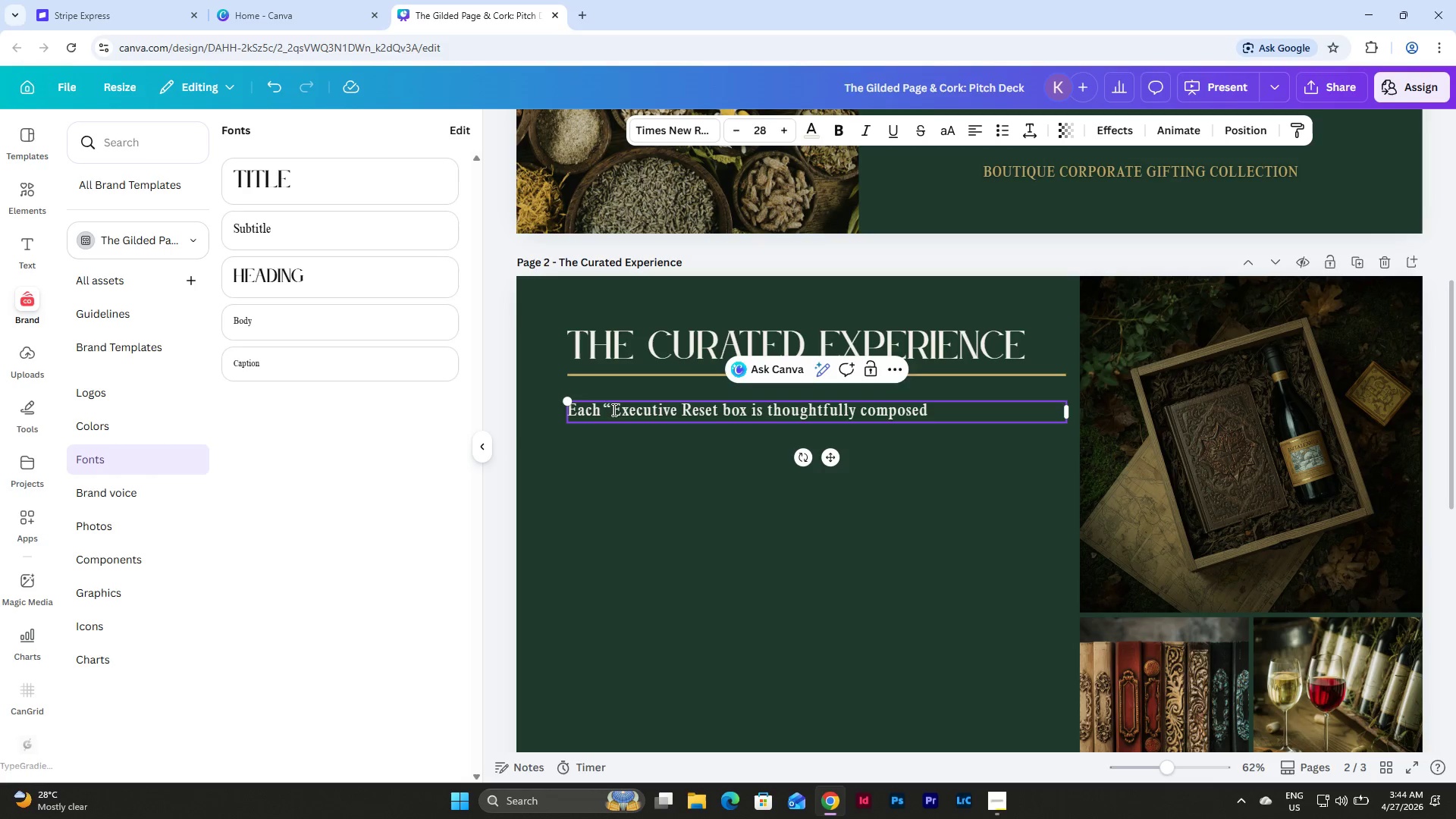 
key(Backspace)
 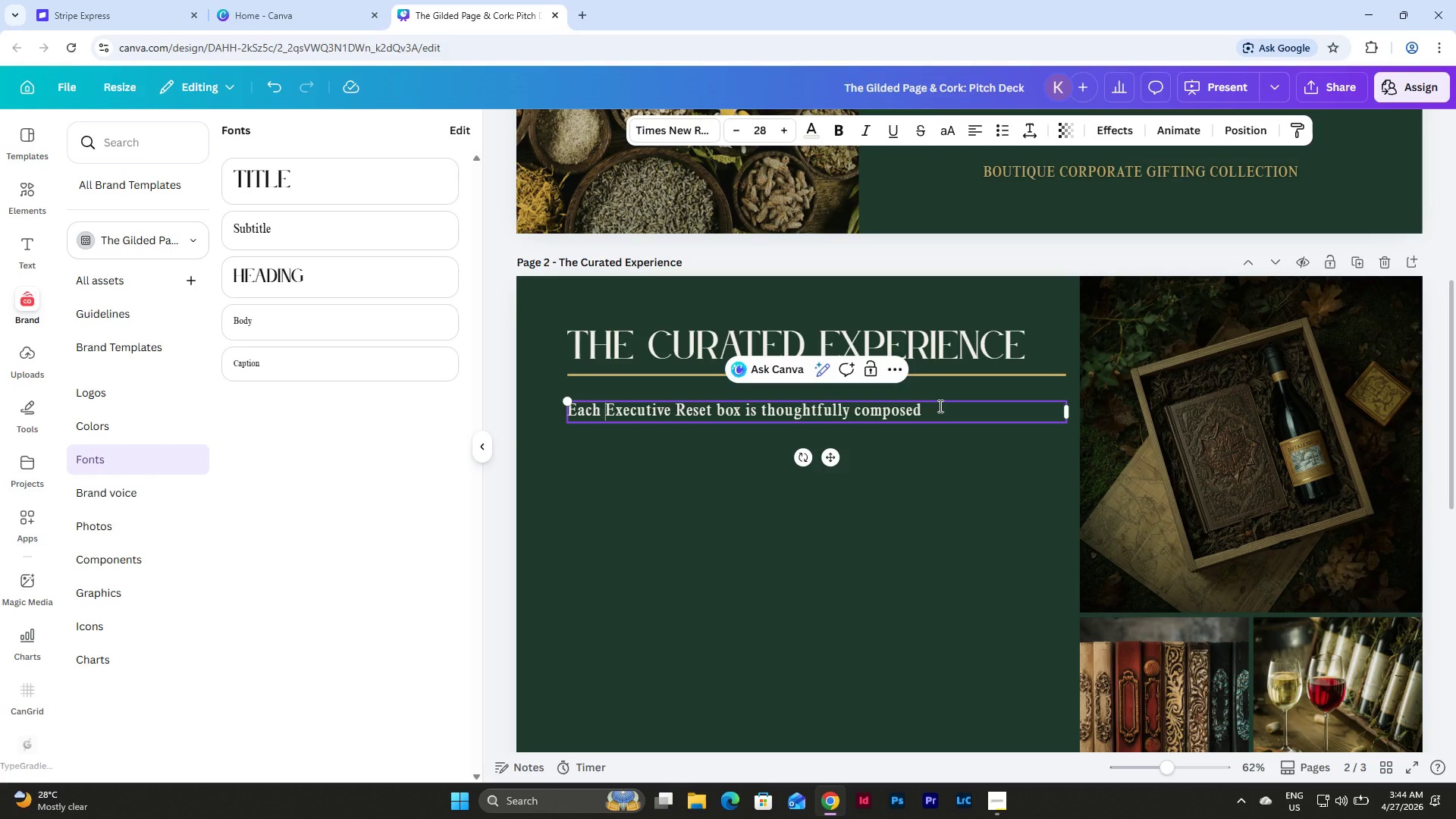 
left_click([939, 406])
 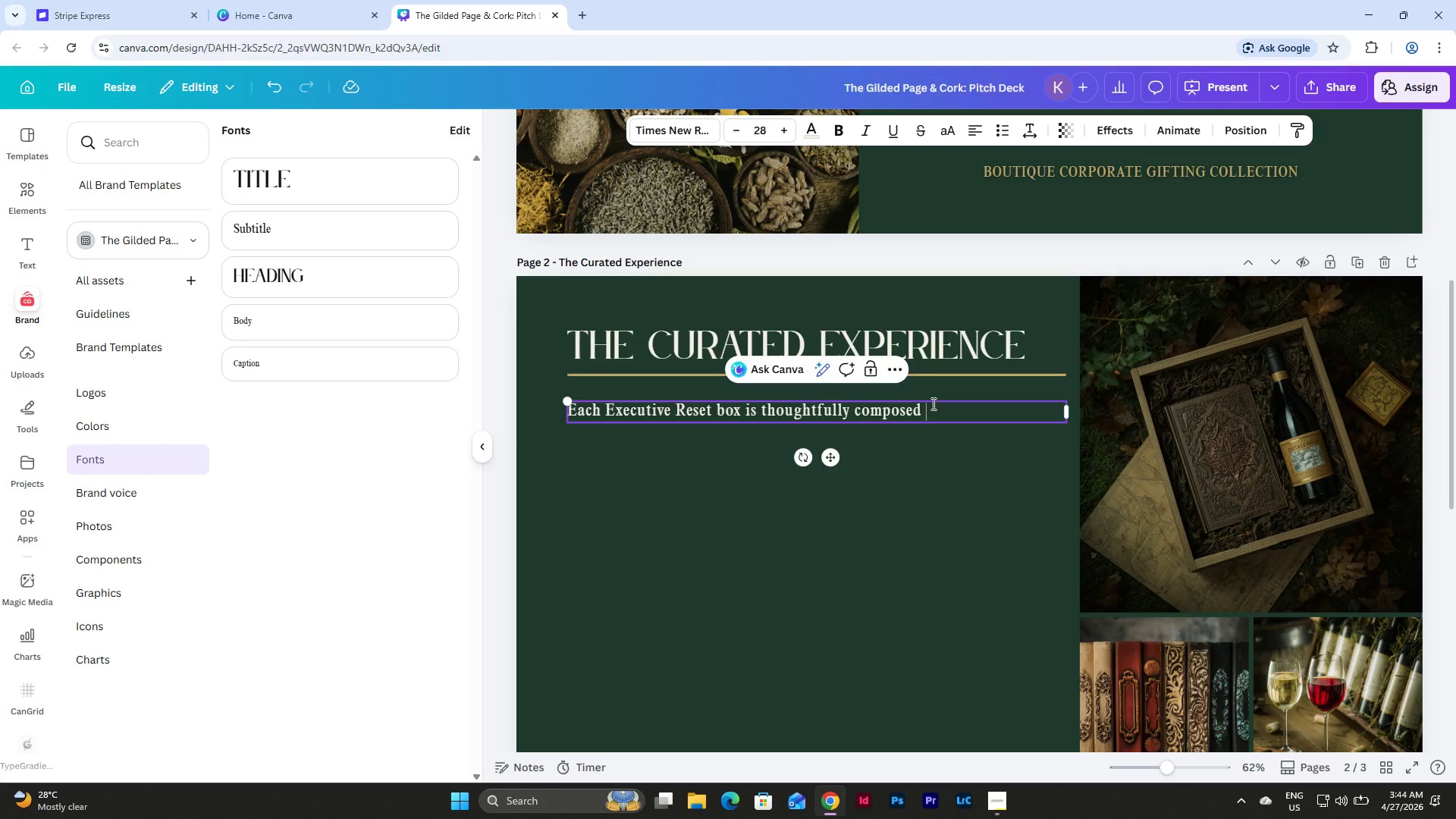 
key(Backspace)
type( to create a moment of pause 0151 pairing awe)
key(Backspace)
key(Backspace)
key(Backspace)
type(rare, tactile reading experiences with small-batch, artisanal winse)
key(Backspace)
key(Backspace)
type(es.)
 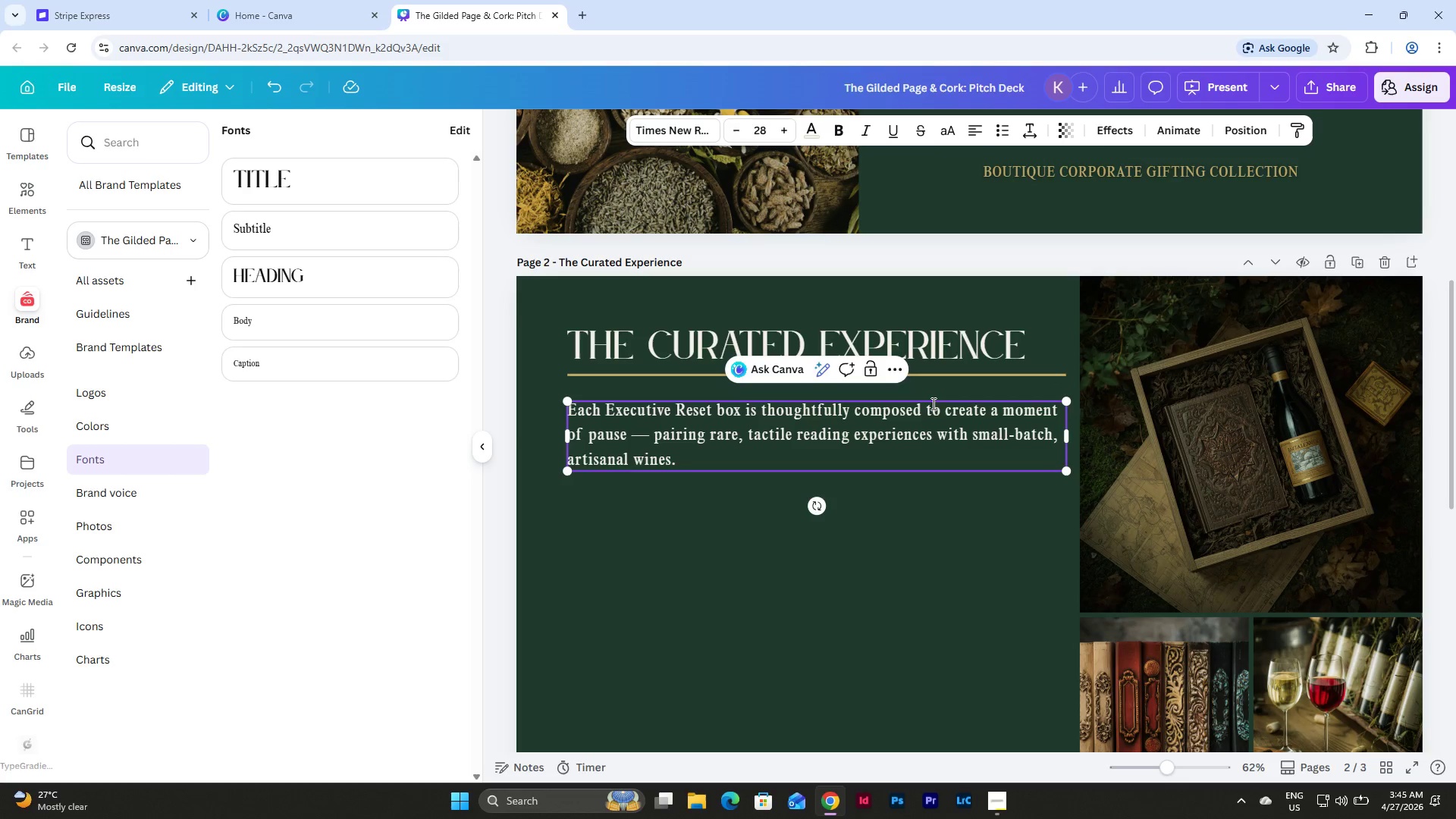 
hold_key(key=AltLeft, duration=0.84)
 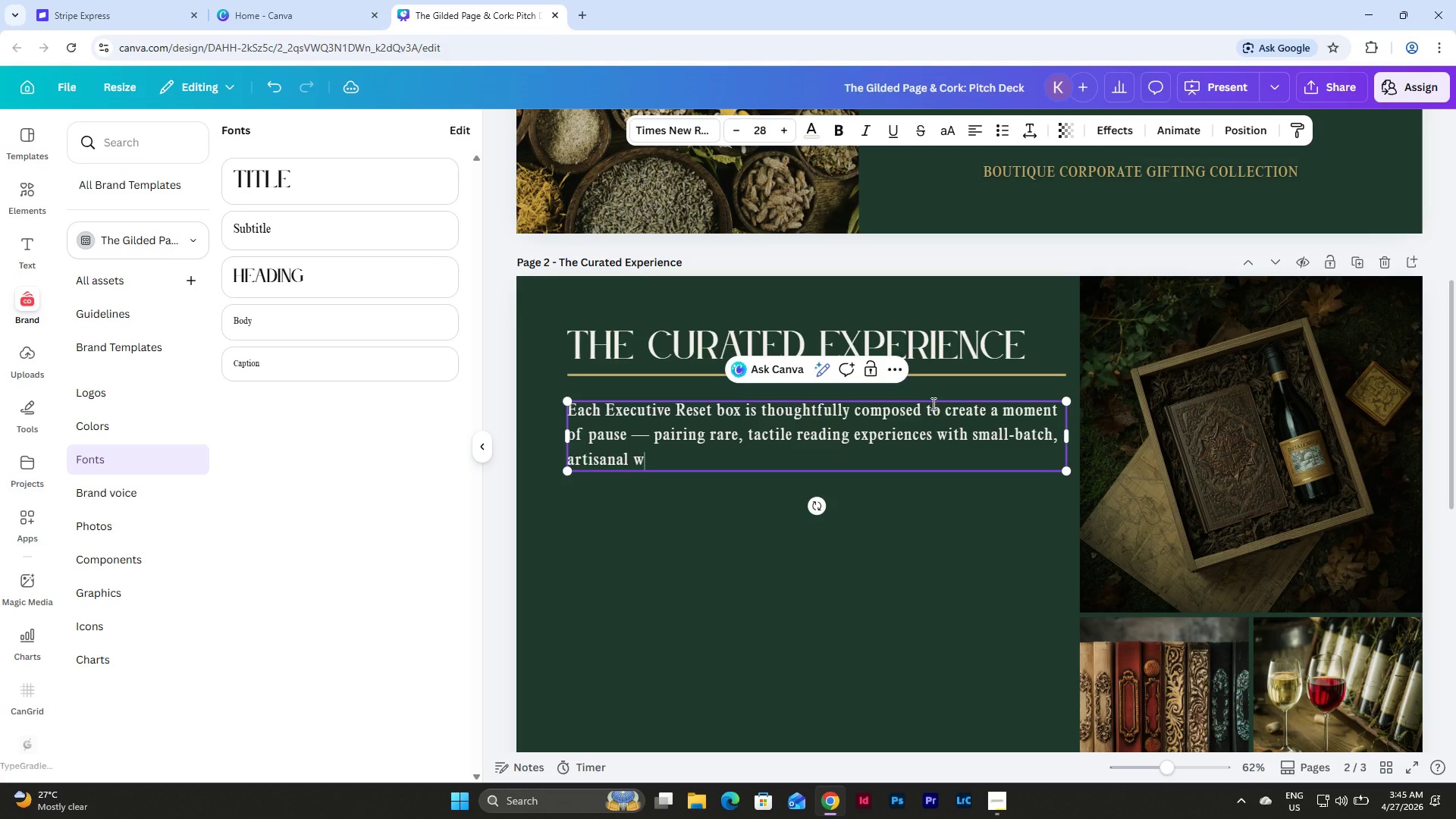 
key(Enter)
 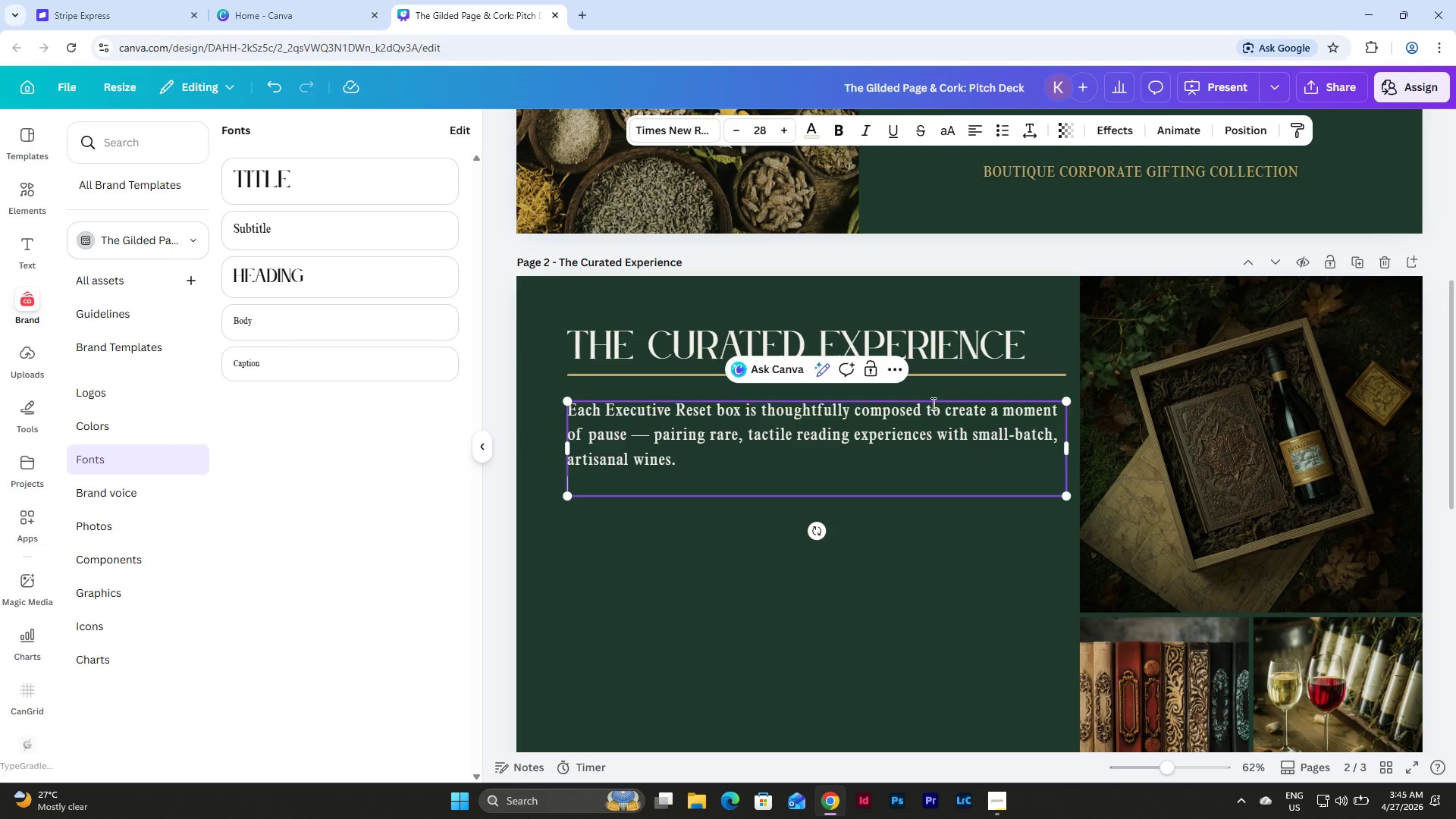 
key(Enter)
 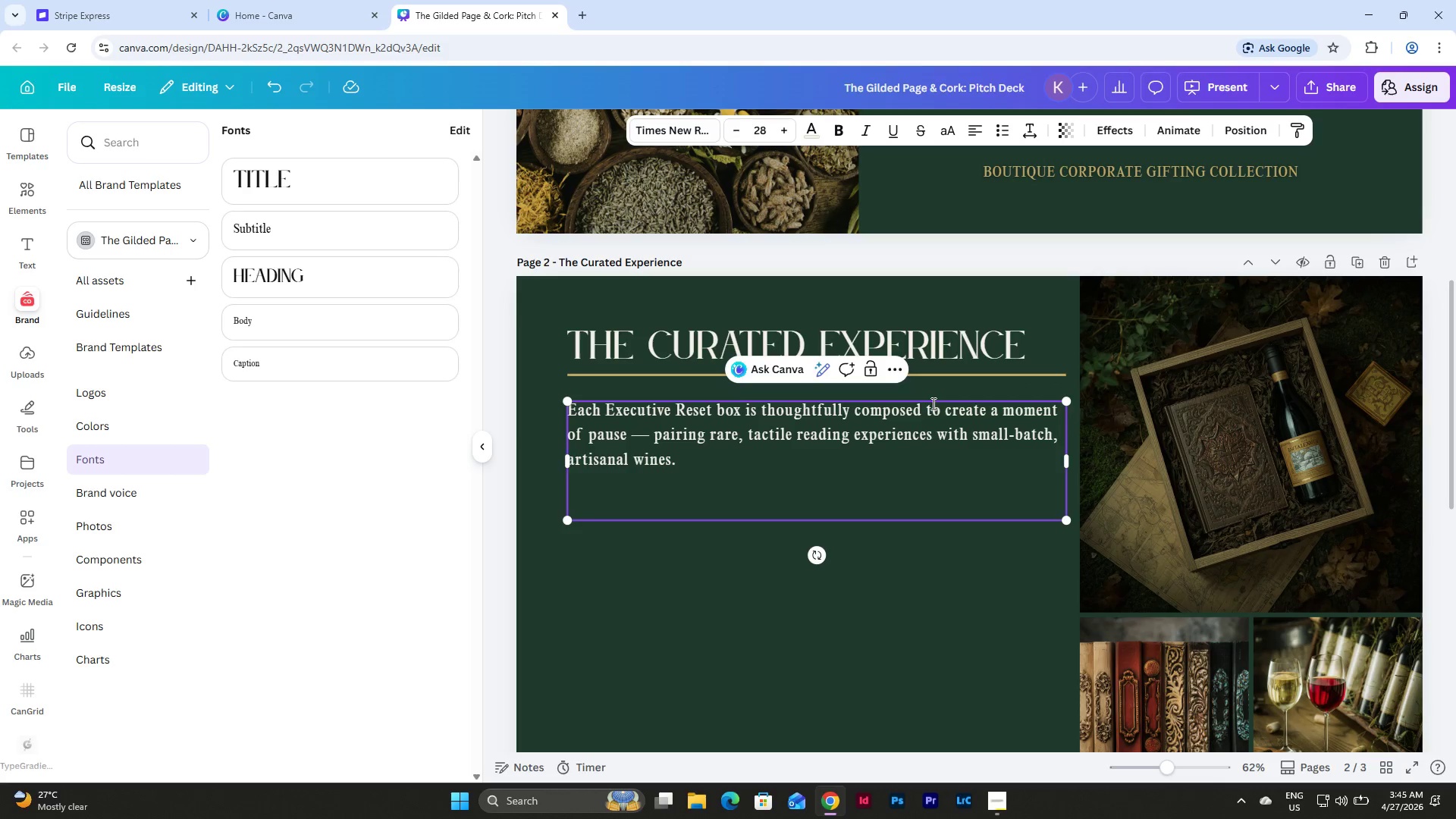 
type(From the weight of a linen-bound cover to the p)
key(Backspace)
type(firt)
key(Backspace)
type(st pour )
key(Backspace)
type(, every da)
key(Backspace)
type(ea)
key(Backspace)
type(tail is designed to restore focus and reward excellence.)
 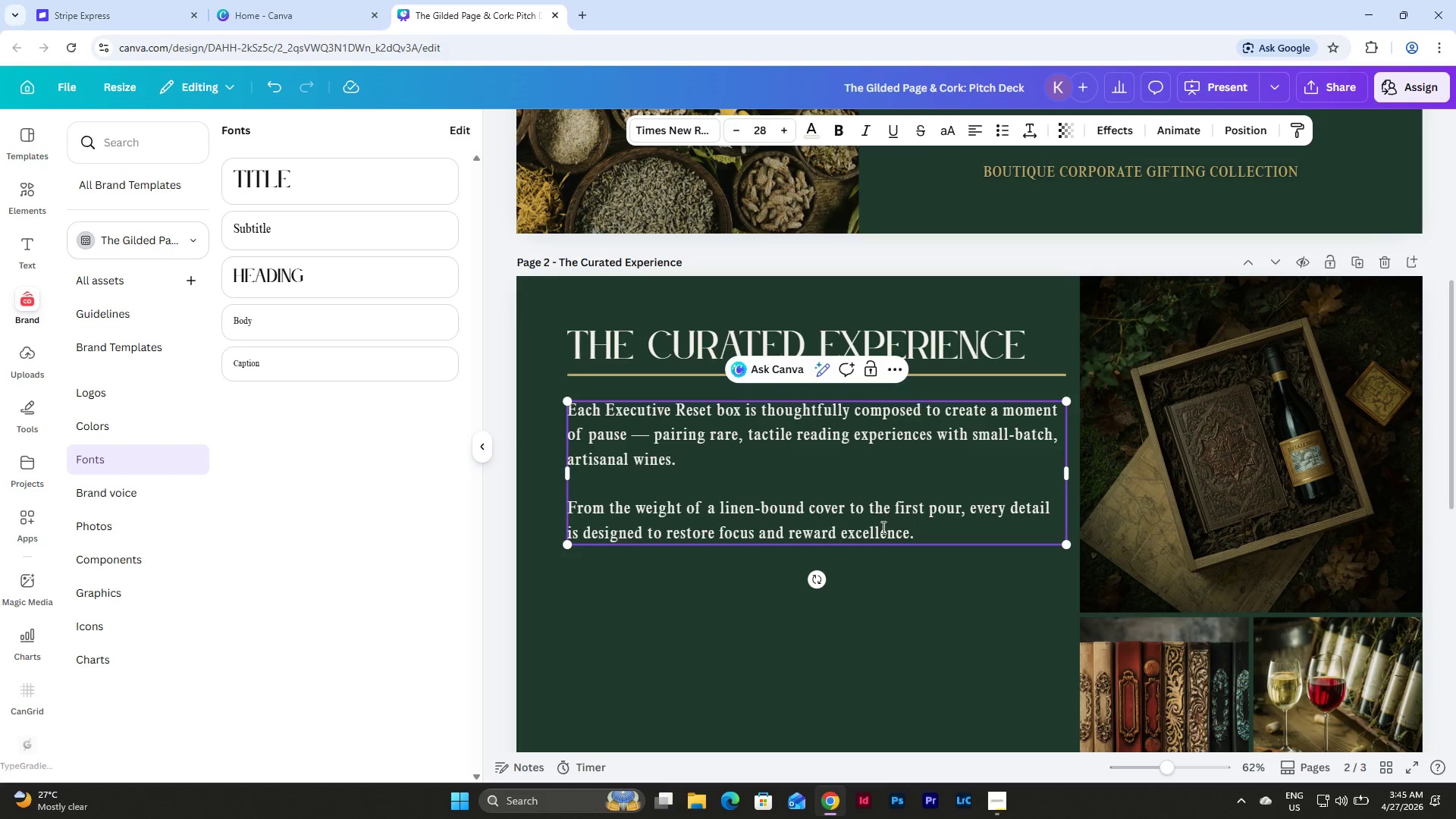 
scroll: coordinate [876, 575], scroll_direction: none, amount: 0.0
 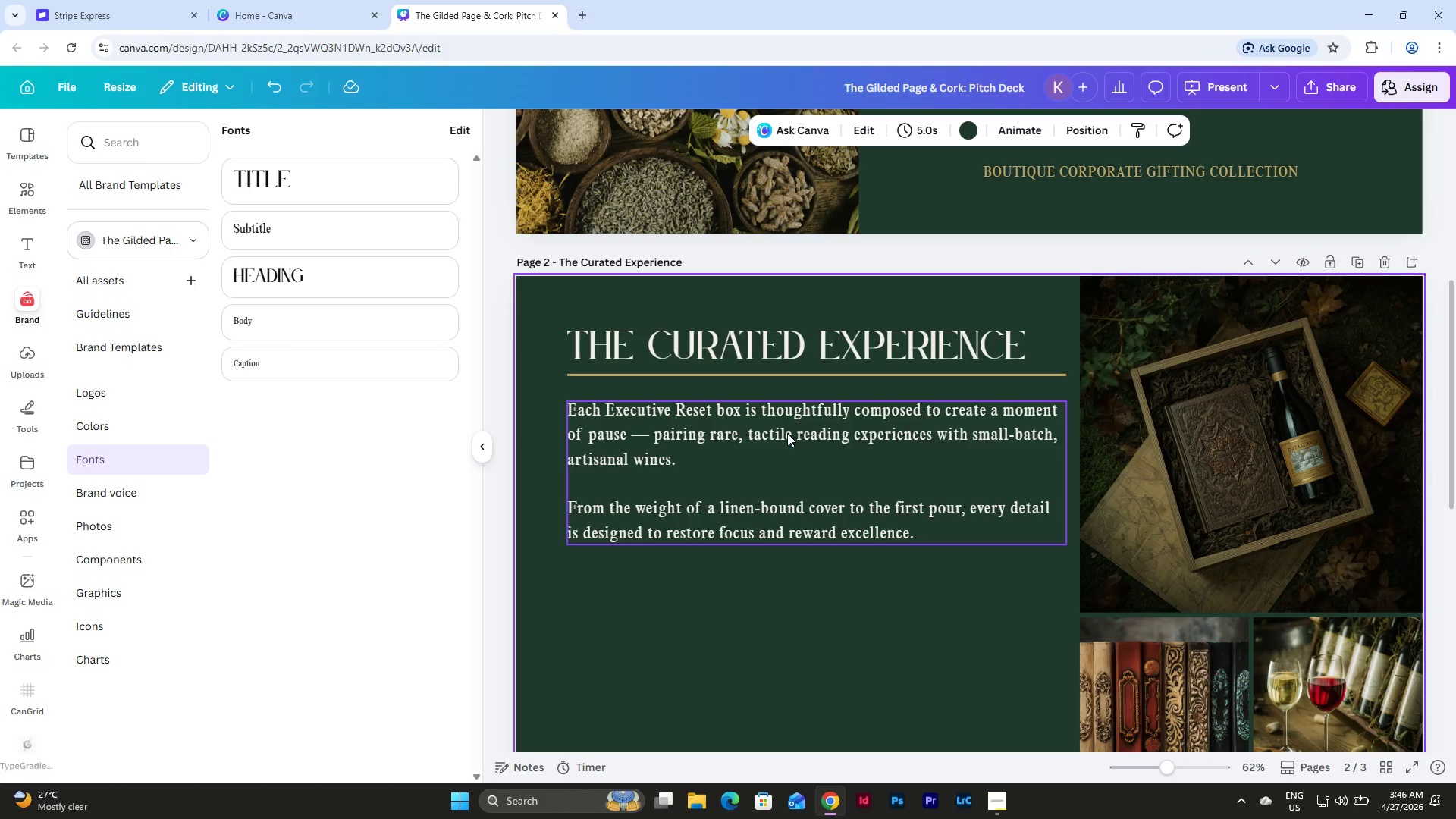 
left_click_drag(start_coordinate=[787, 433], to_coordinate=[789, 524])
 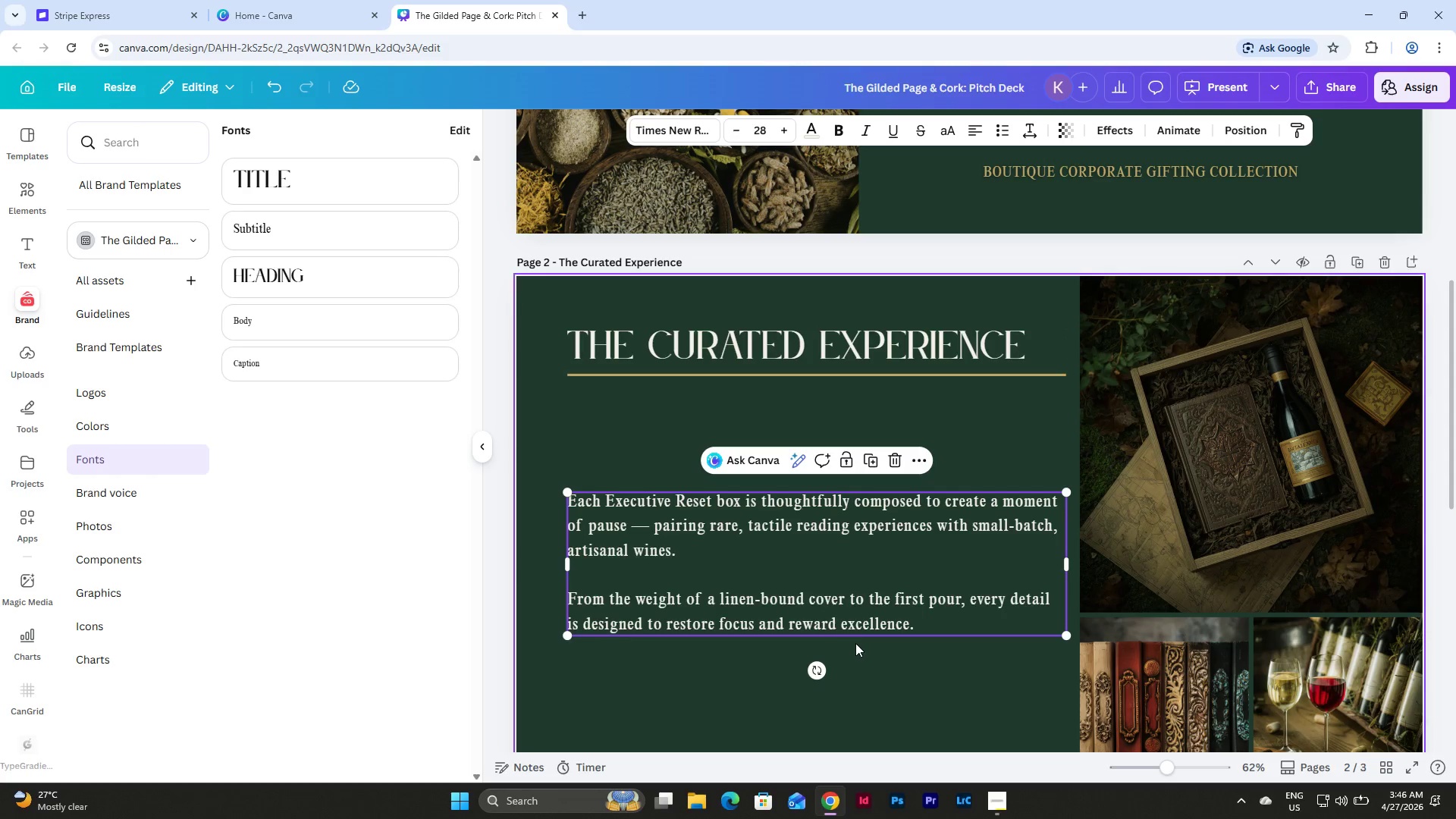 
left_click([855, 643])
 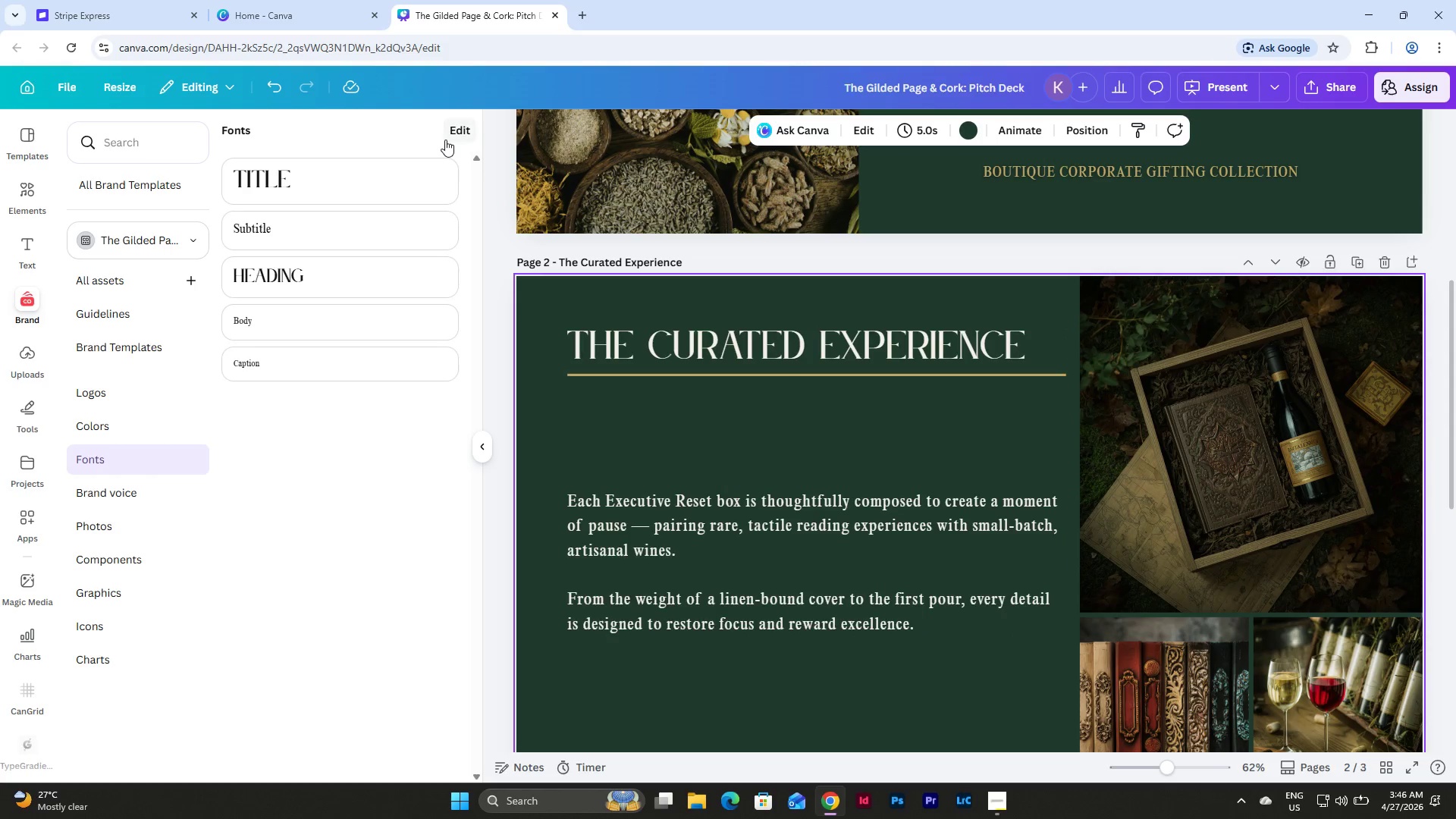 
left_click([462, 129])
 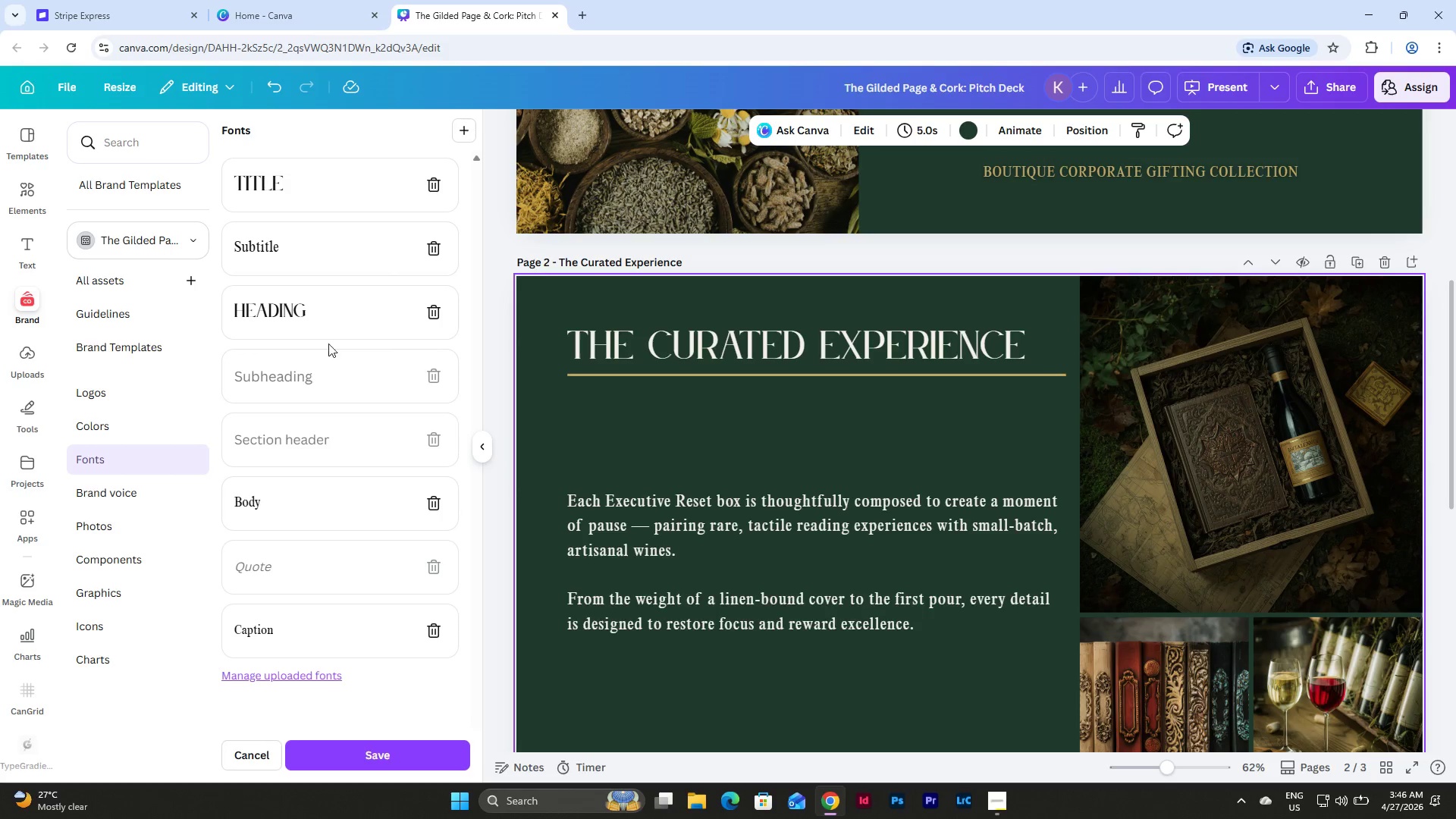 
left_click([347, 318])
 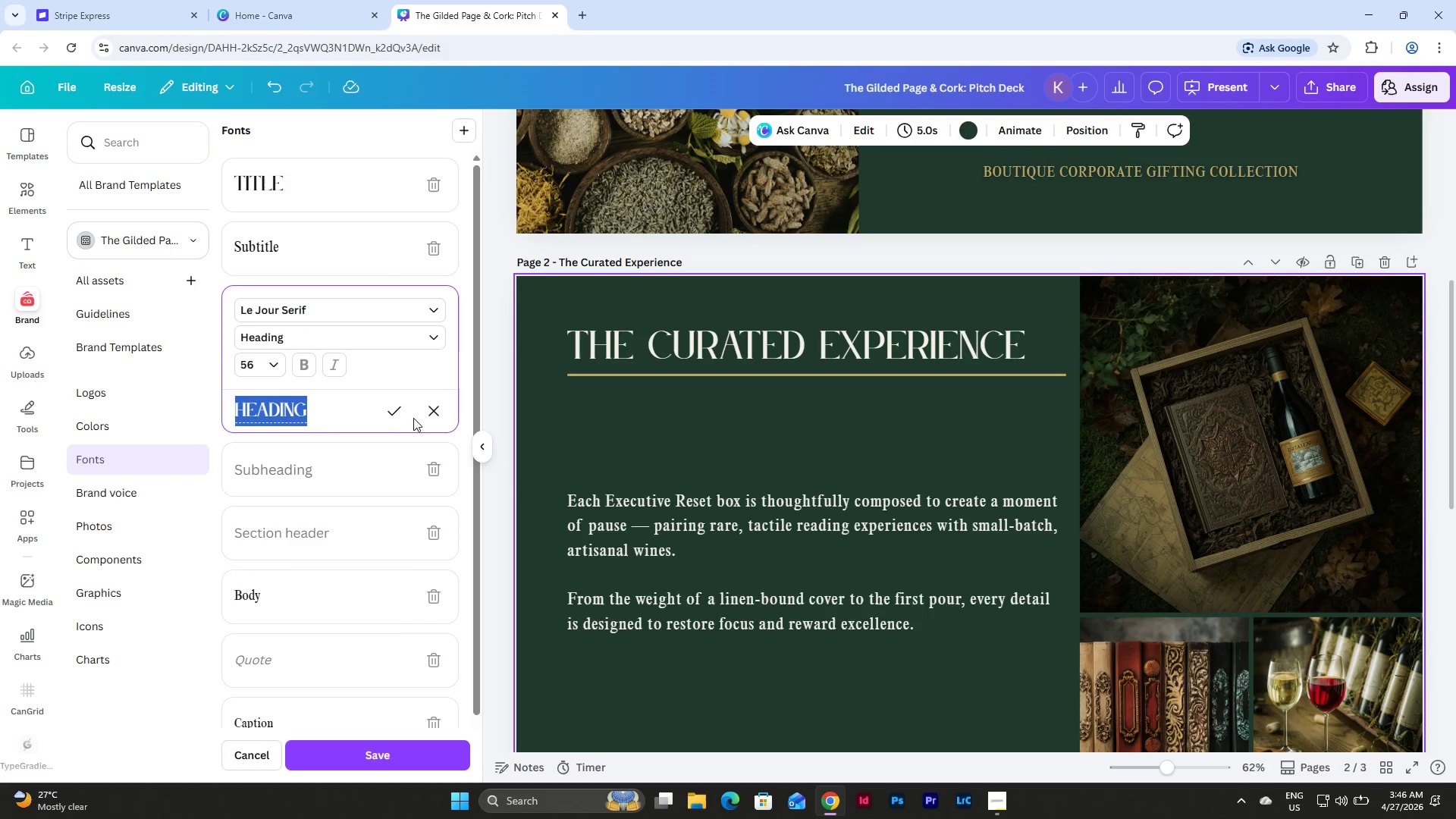 
left_click([433, 405])
 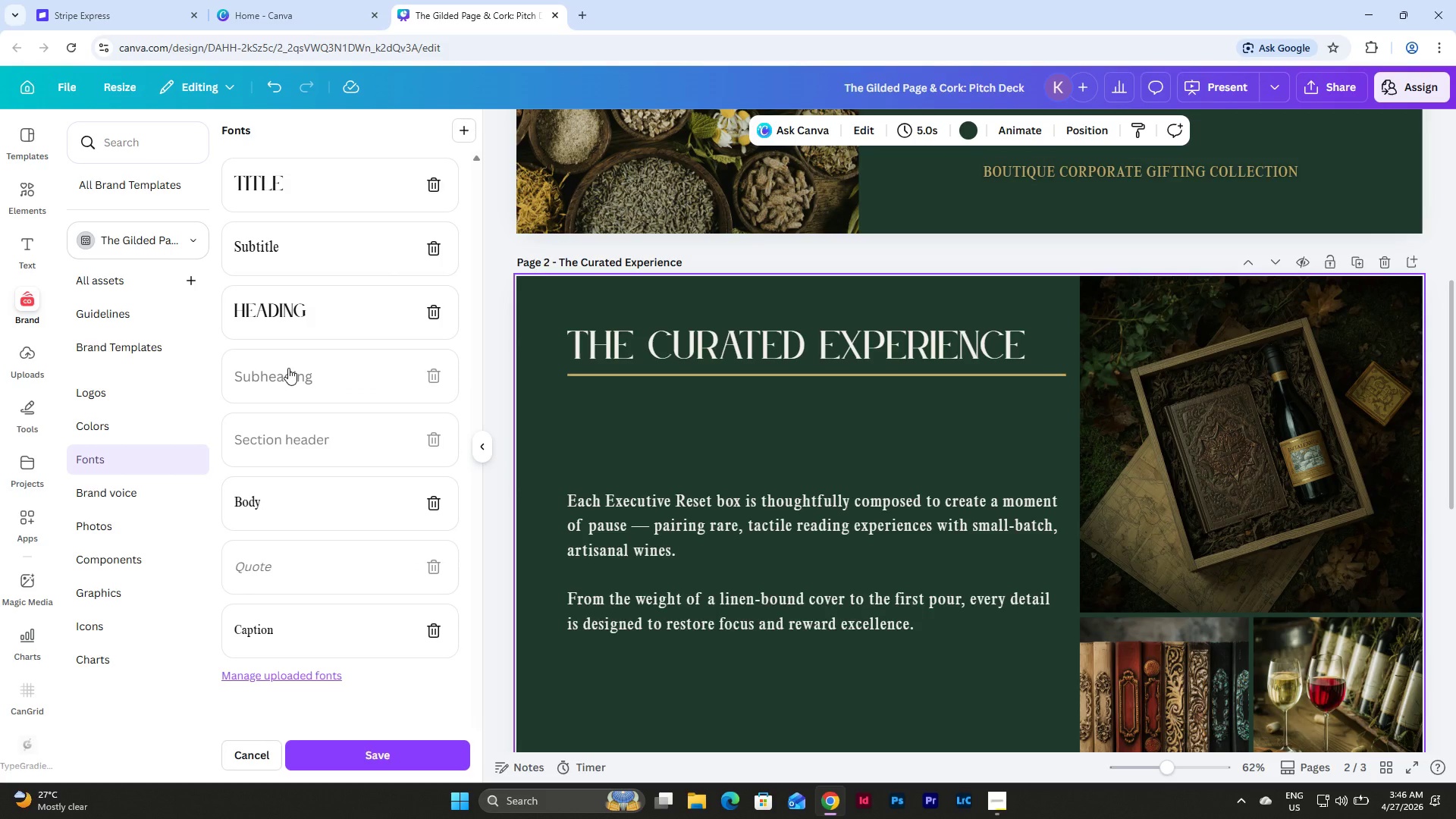 
left_click([288, 368])
 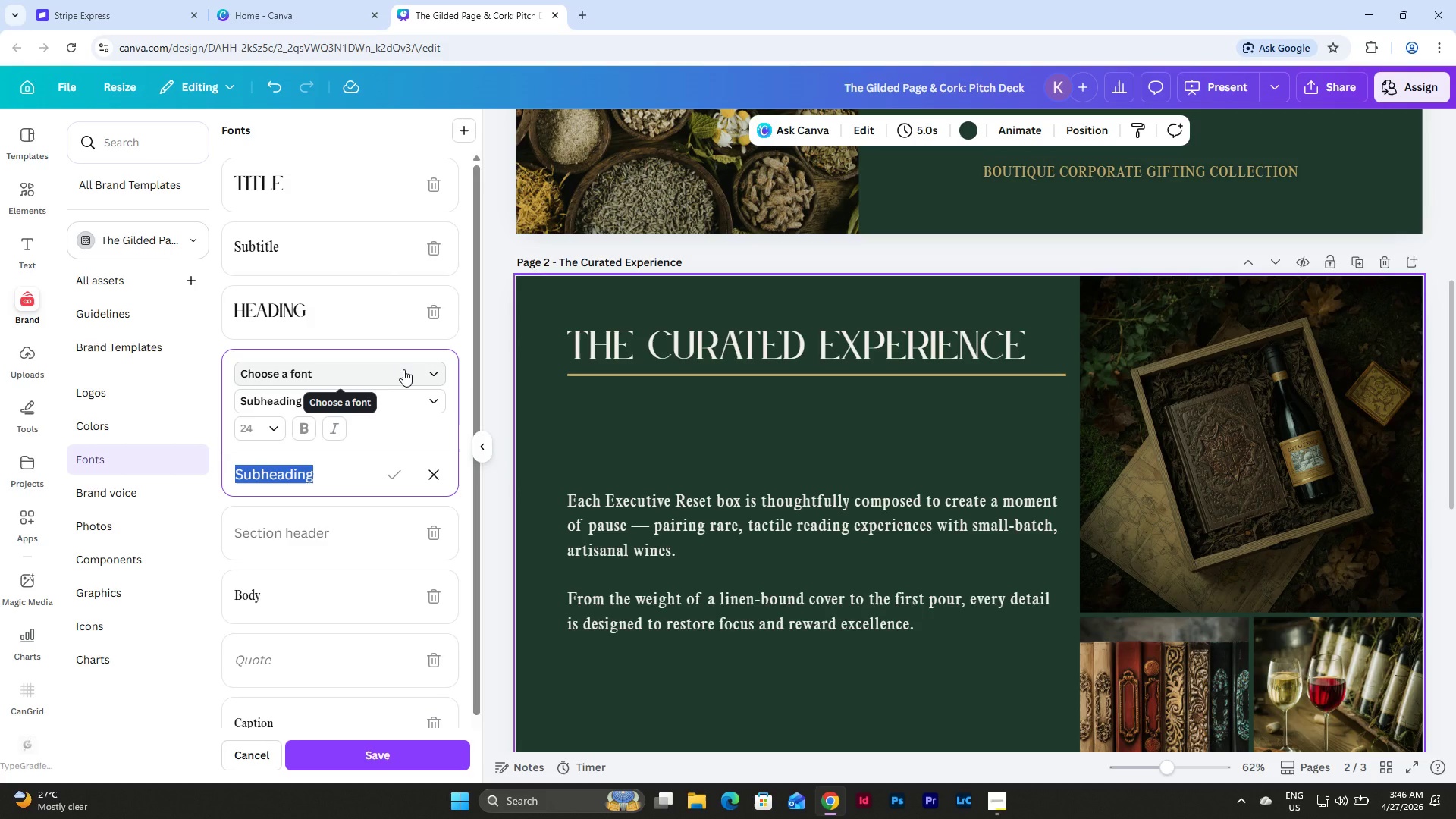 
left_click([403, 369])
 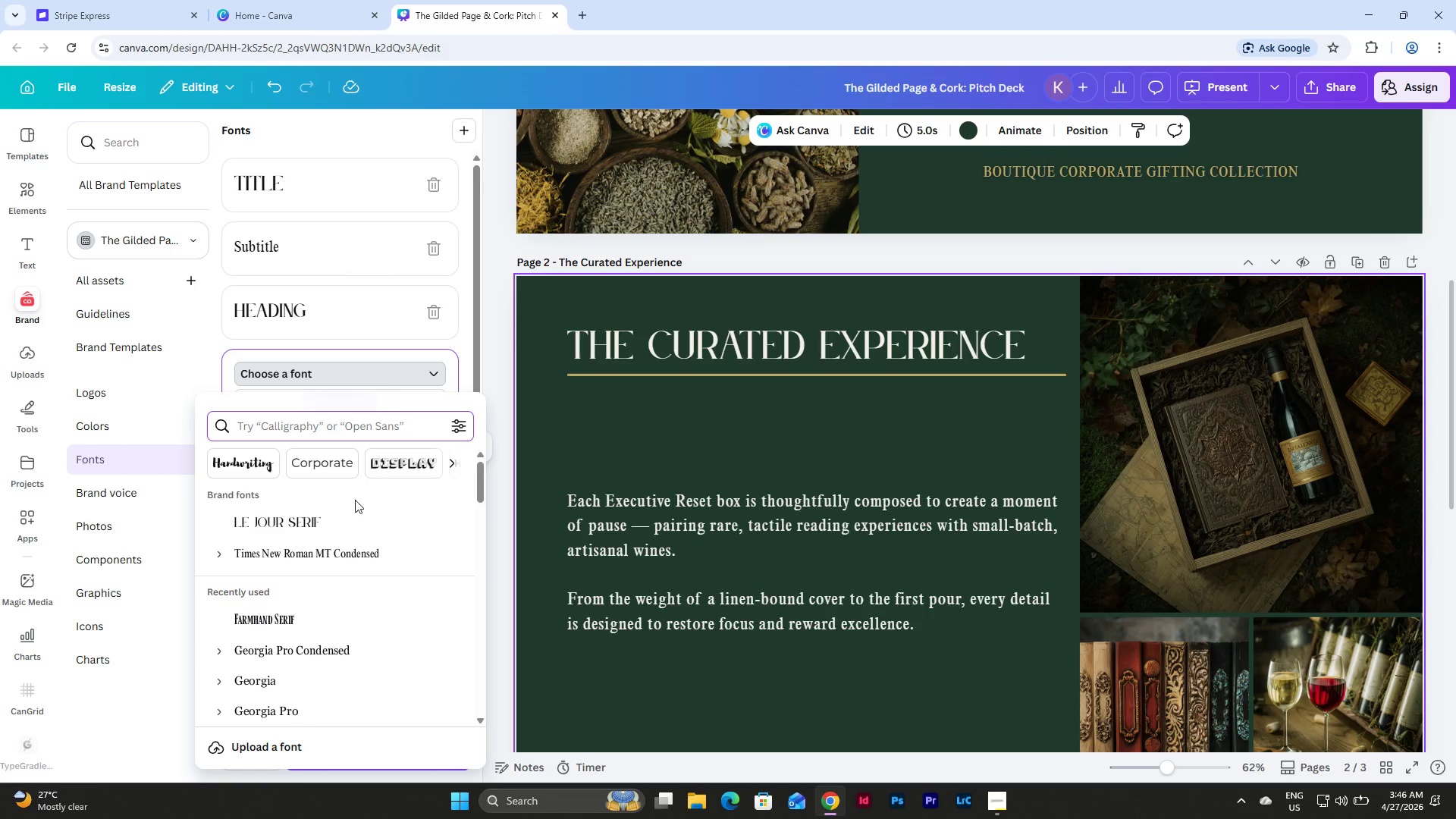 
left_click([336, 518])
 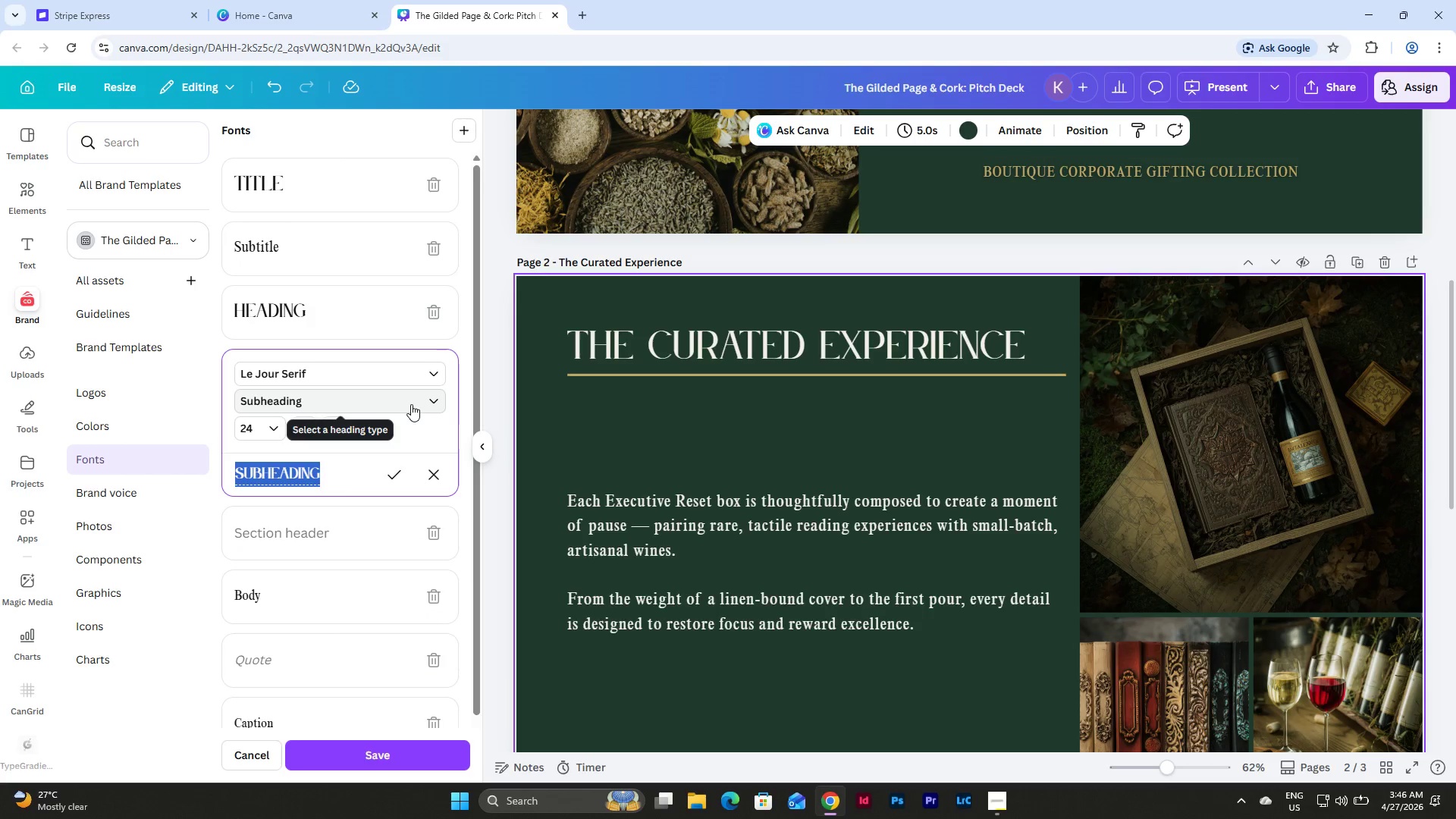 
left_click([411, 404])
 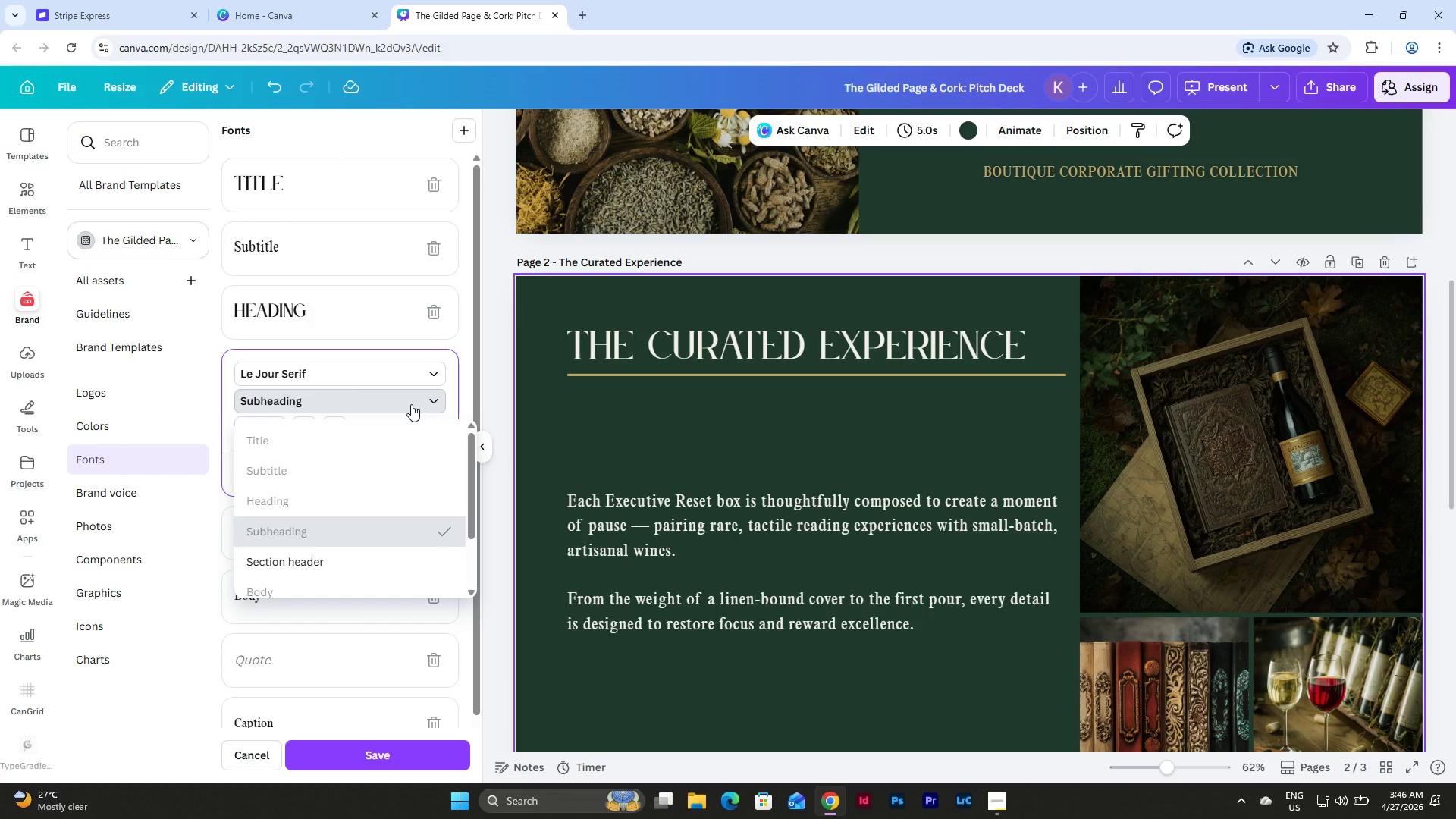 
left_click([411, 404])
 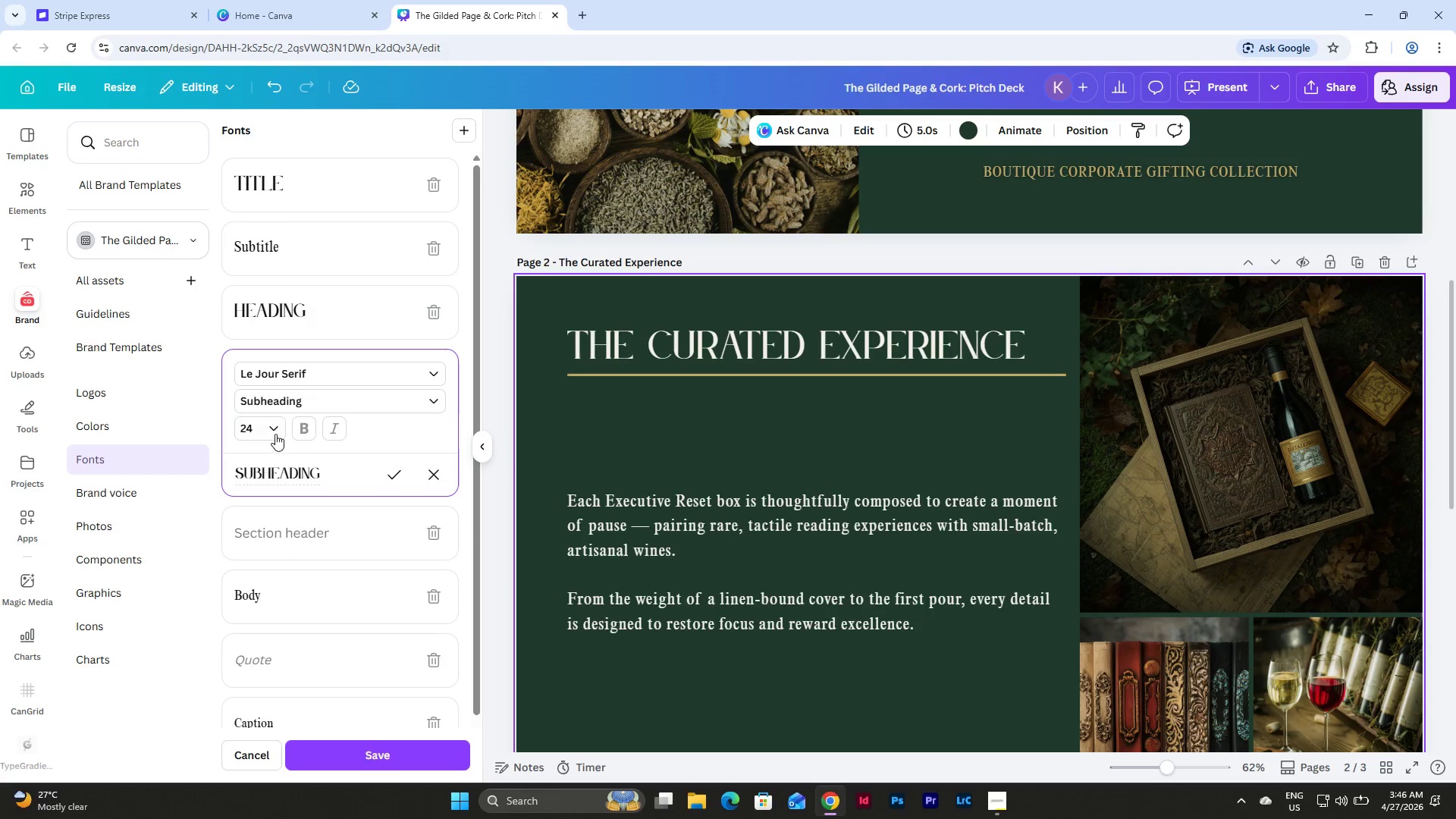 
left_click([275, 428])
 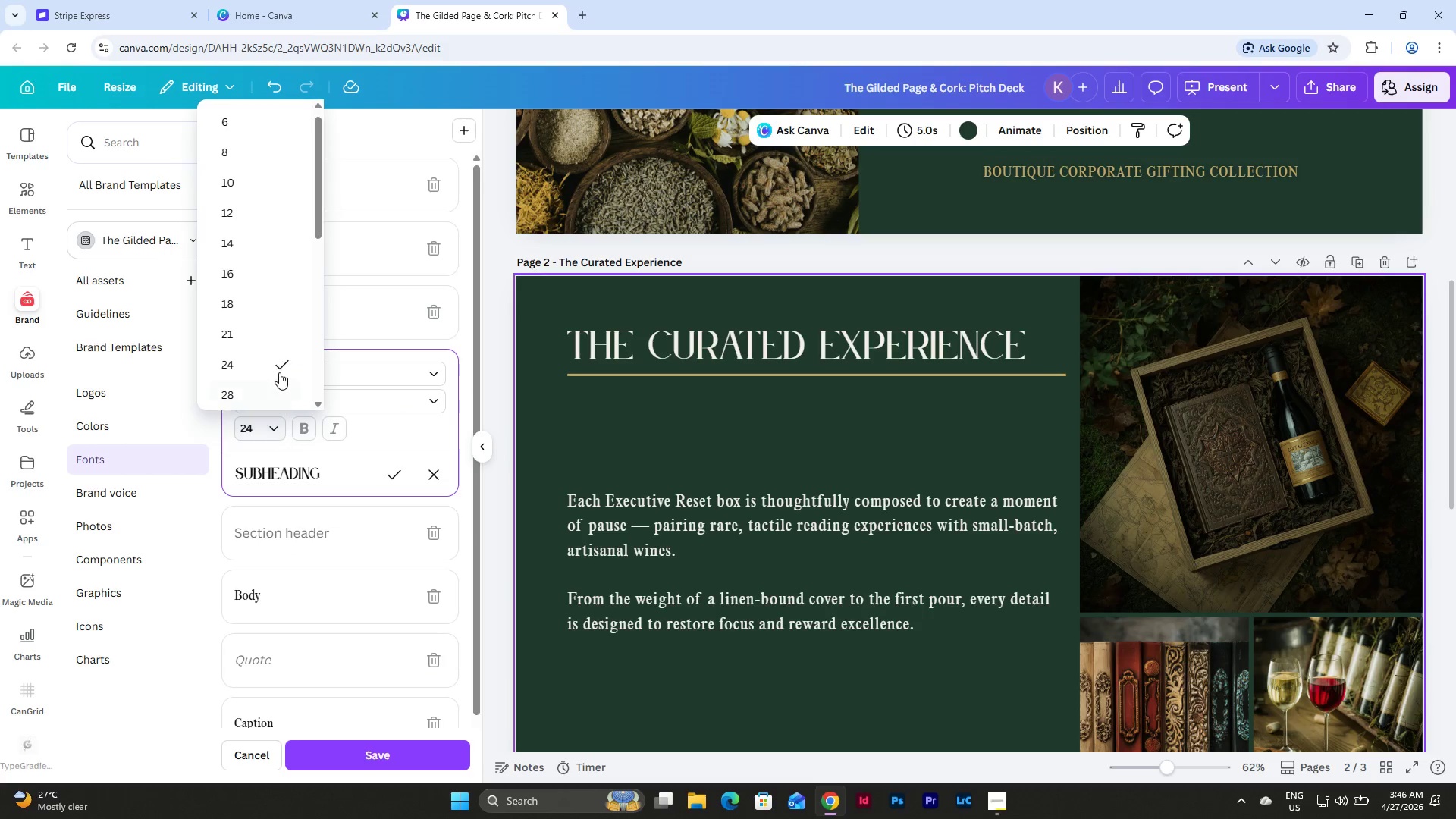 
scroll: coordinate [279, 369], scroll_direction: down, amount: 2.0
 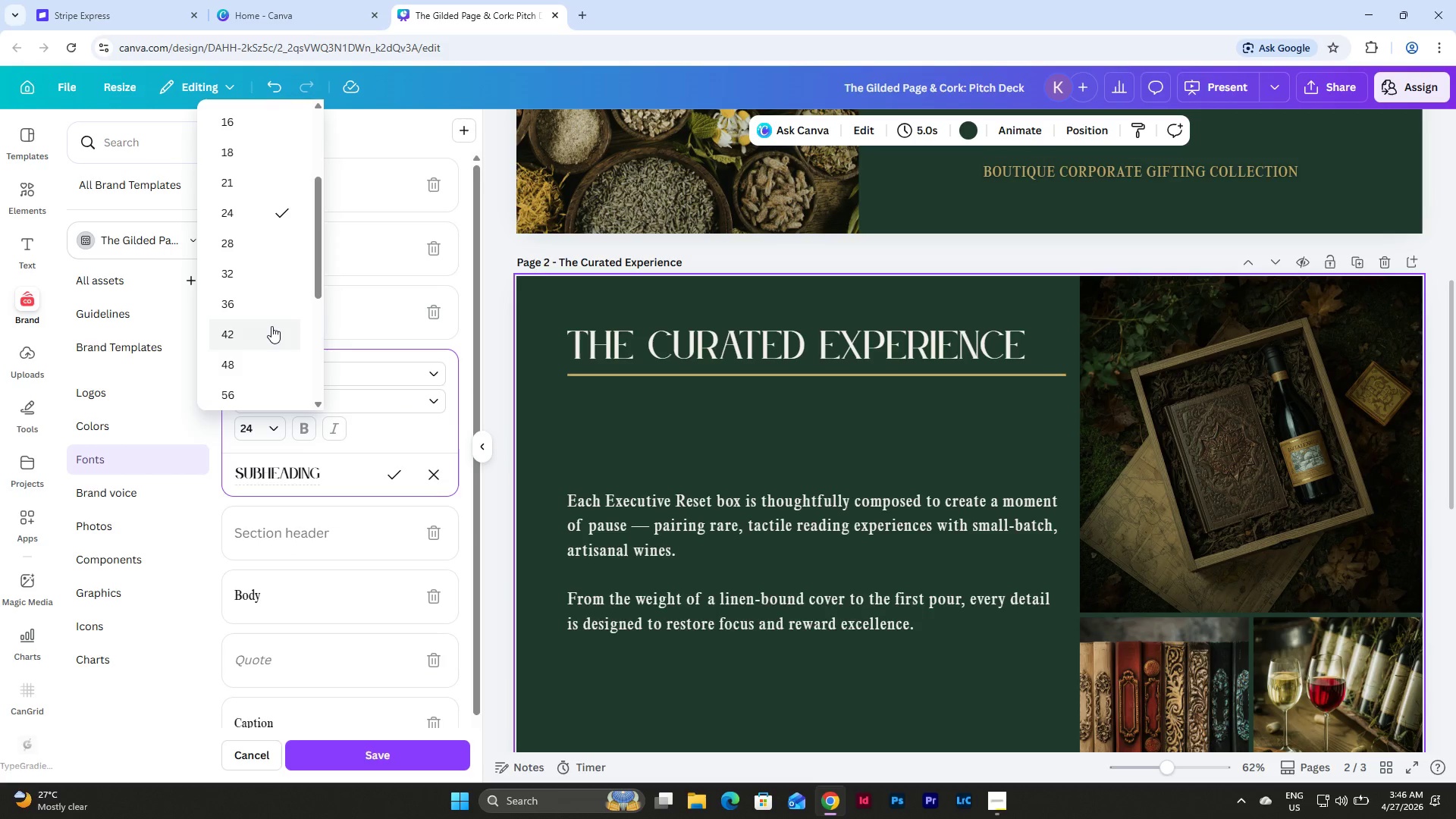 
left_click([271, 326])
 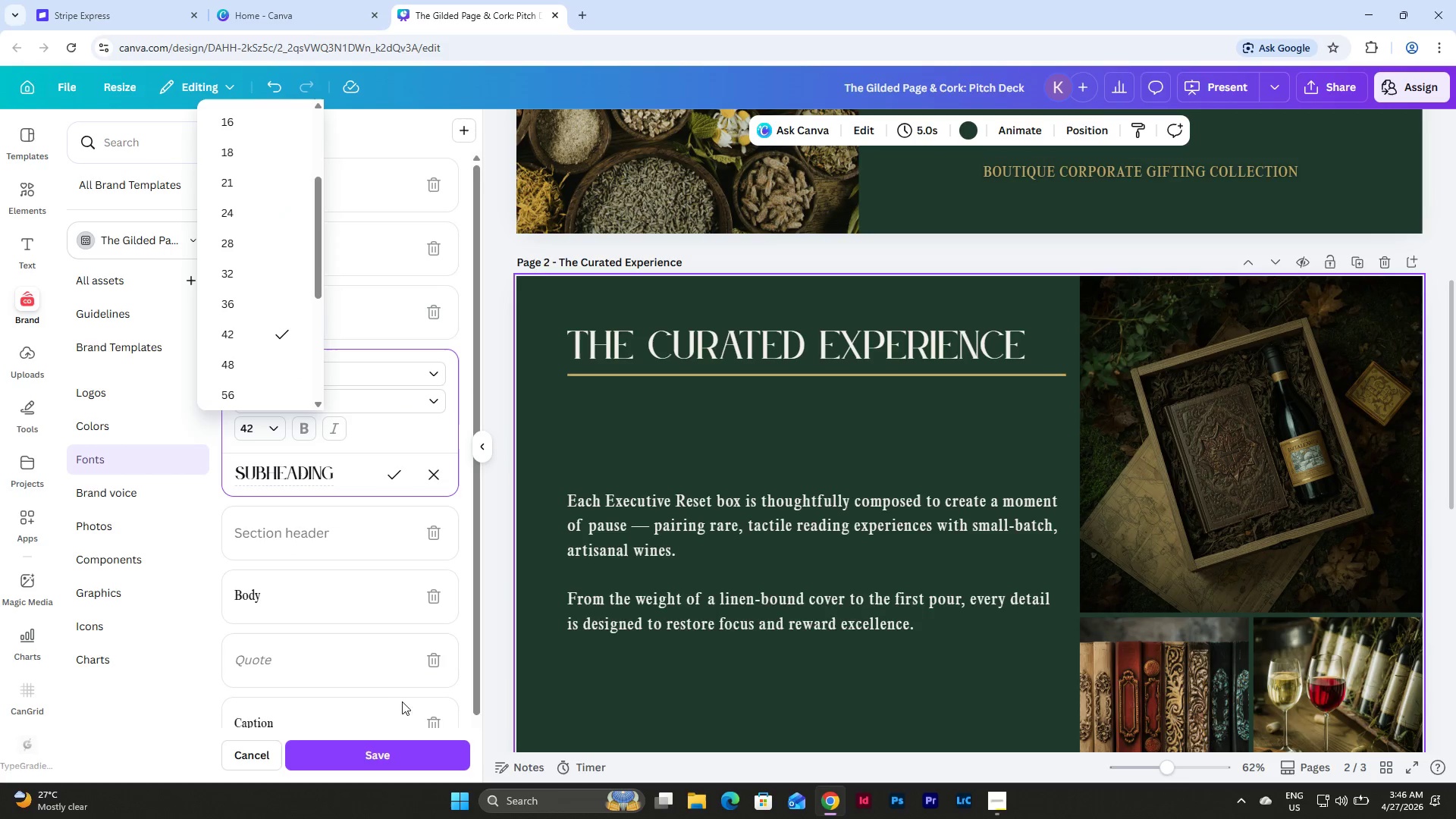 
left_click([384, 754])
 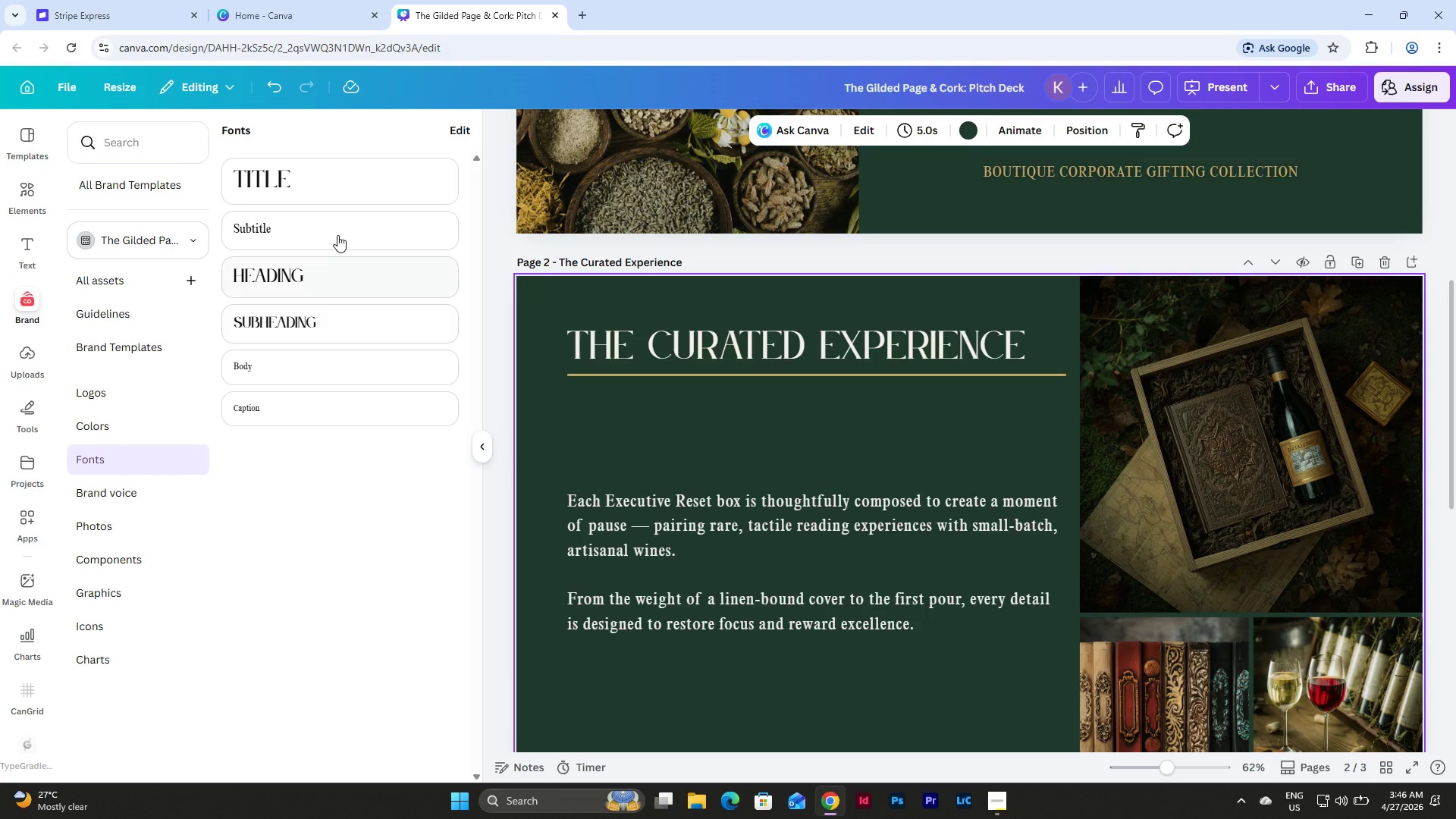 
left_click([337, 233])
 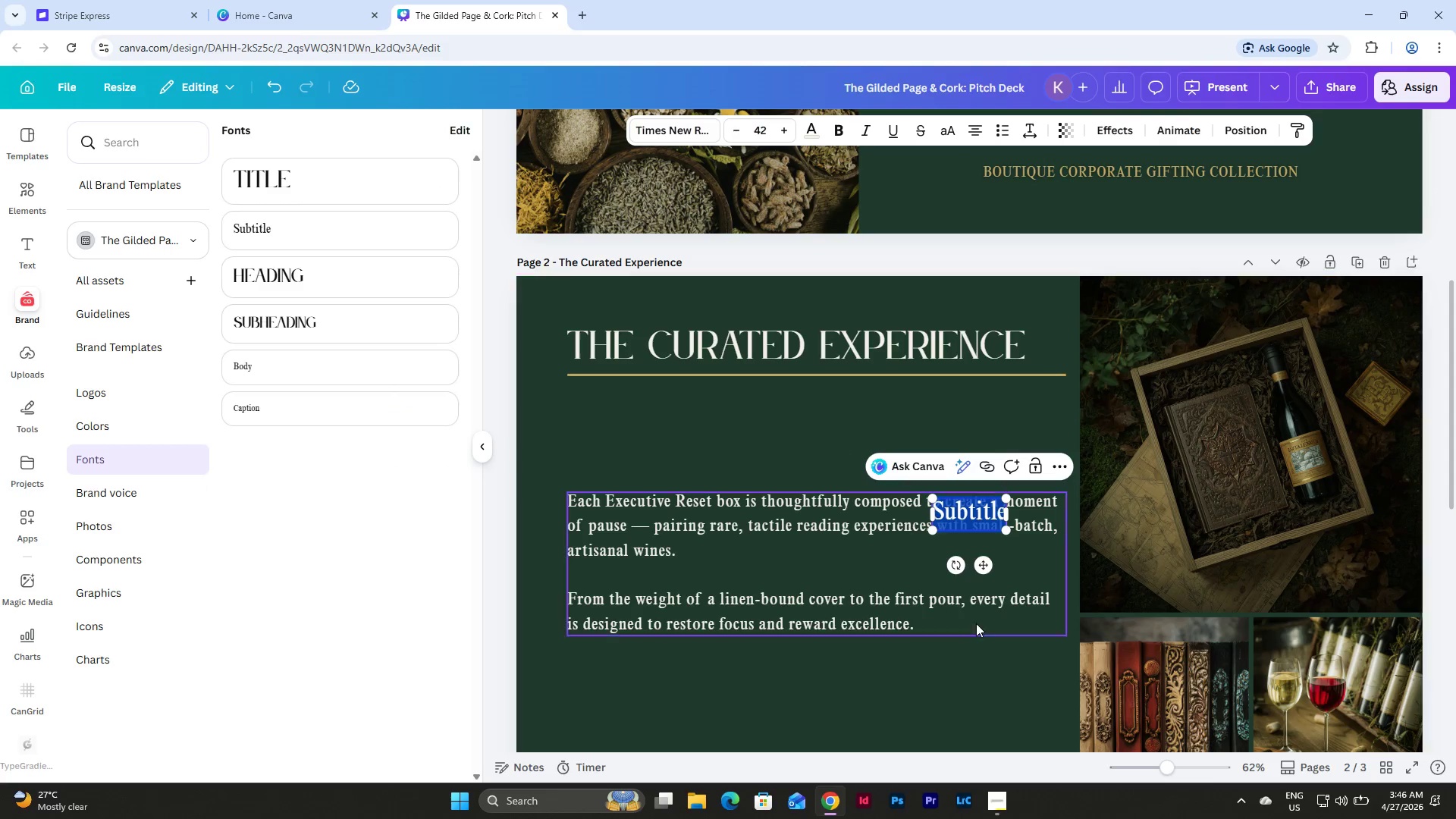 
left_click([1025, 717])
 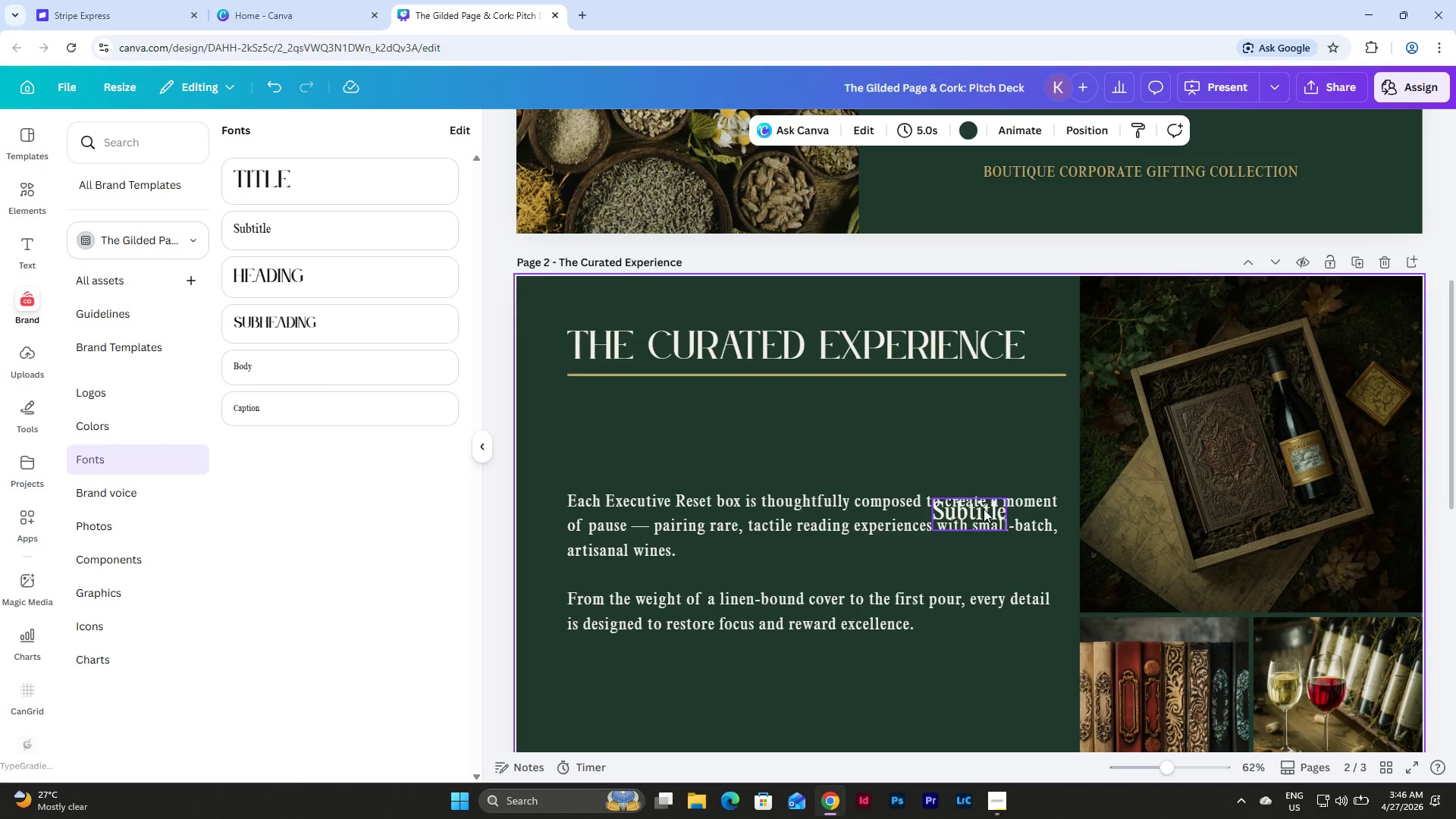 
left_click([984, 513])
 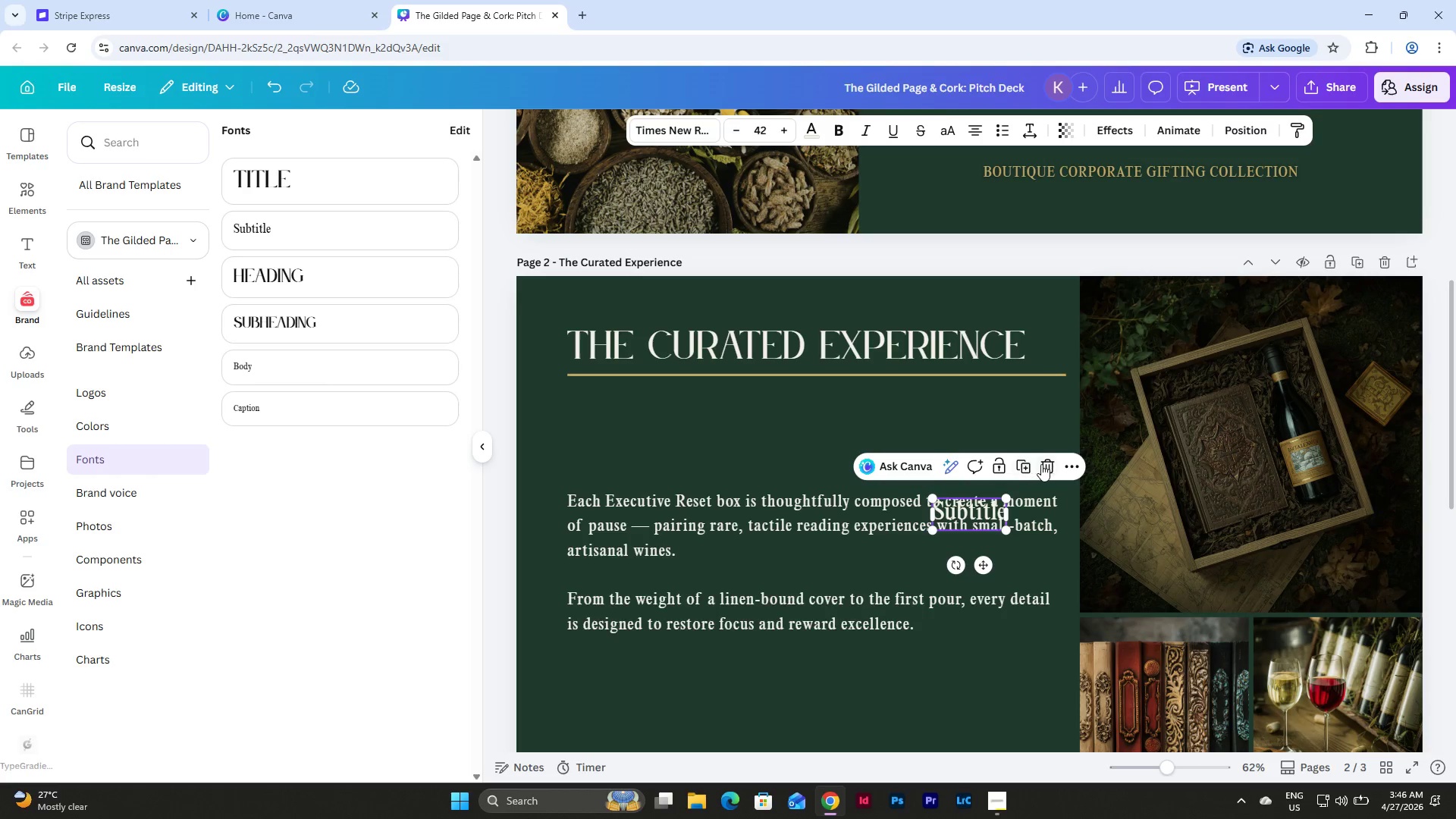 
left_click([1049, 466])
 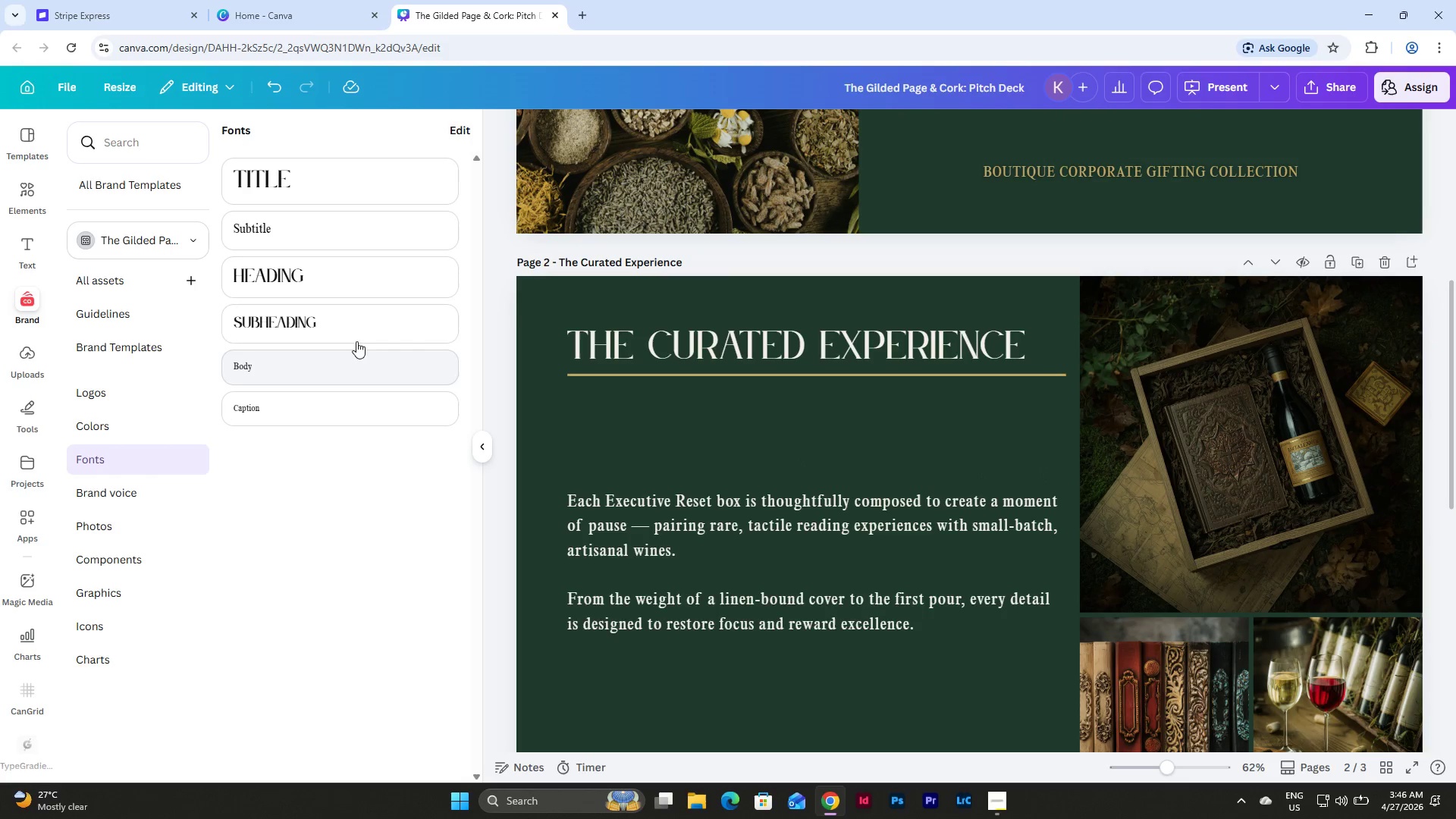 
left_click([340, 325])
 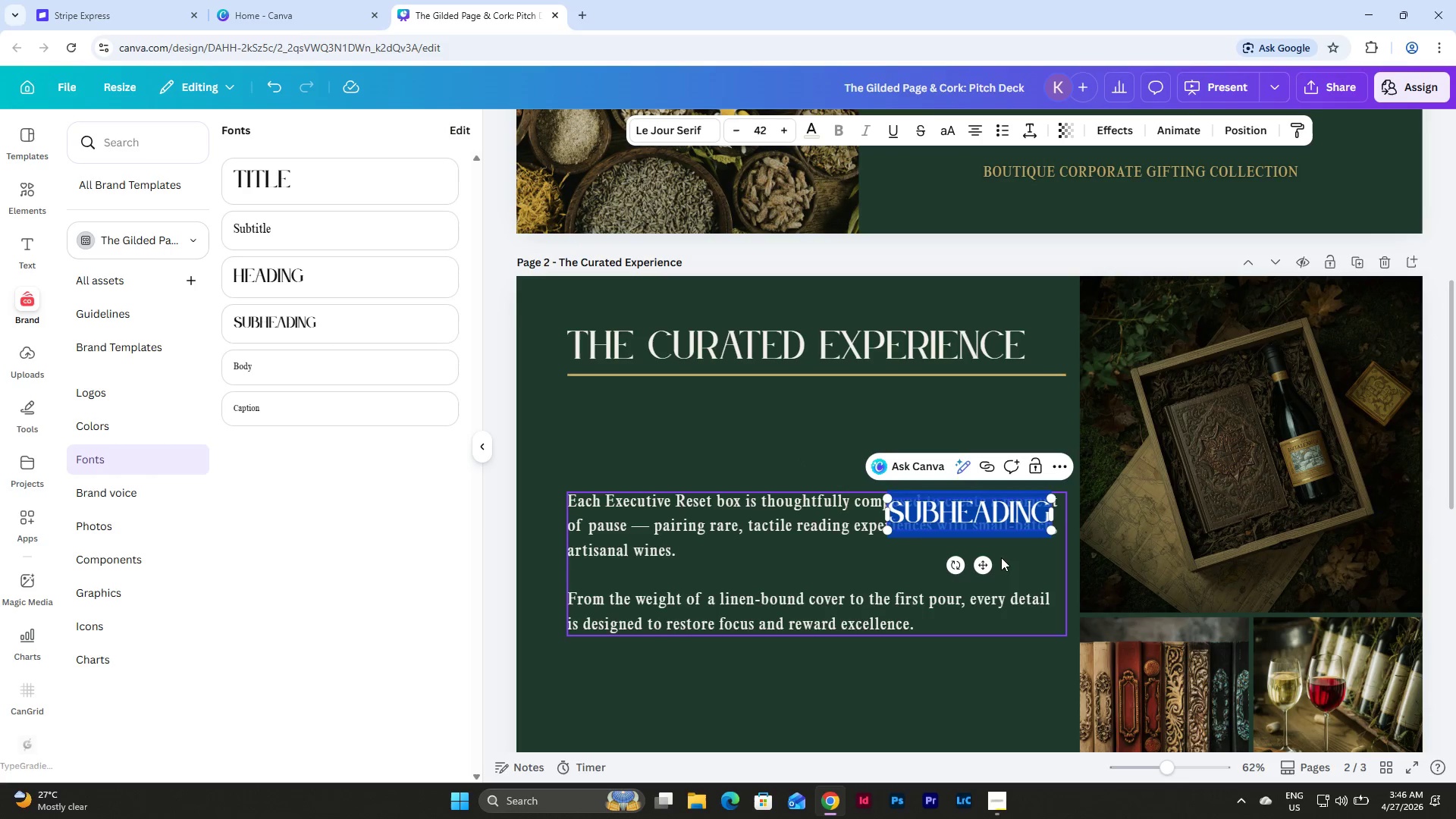 
left_click_drag(start_coordinate=[984, 565], to_coordinate=[663, 498])
 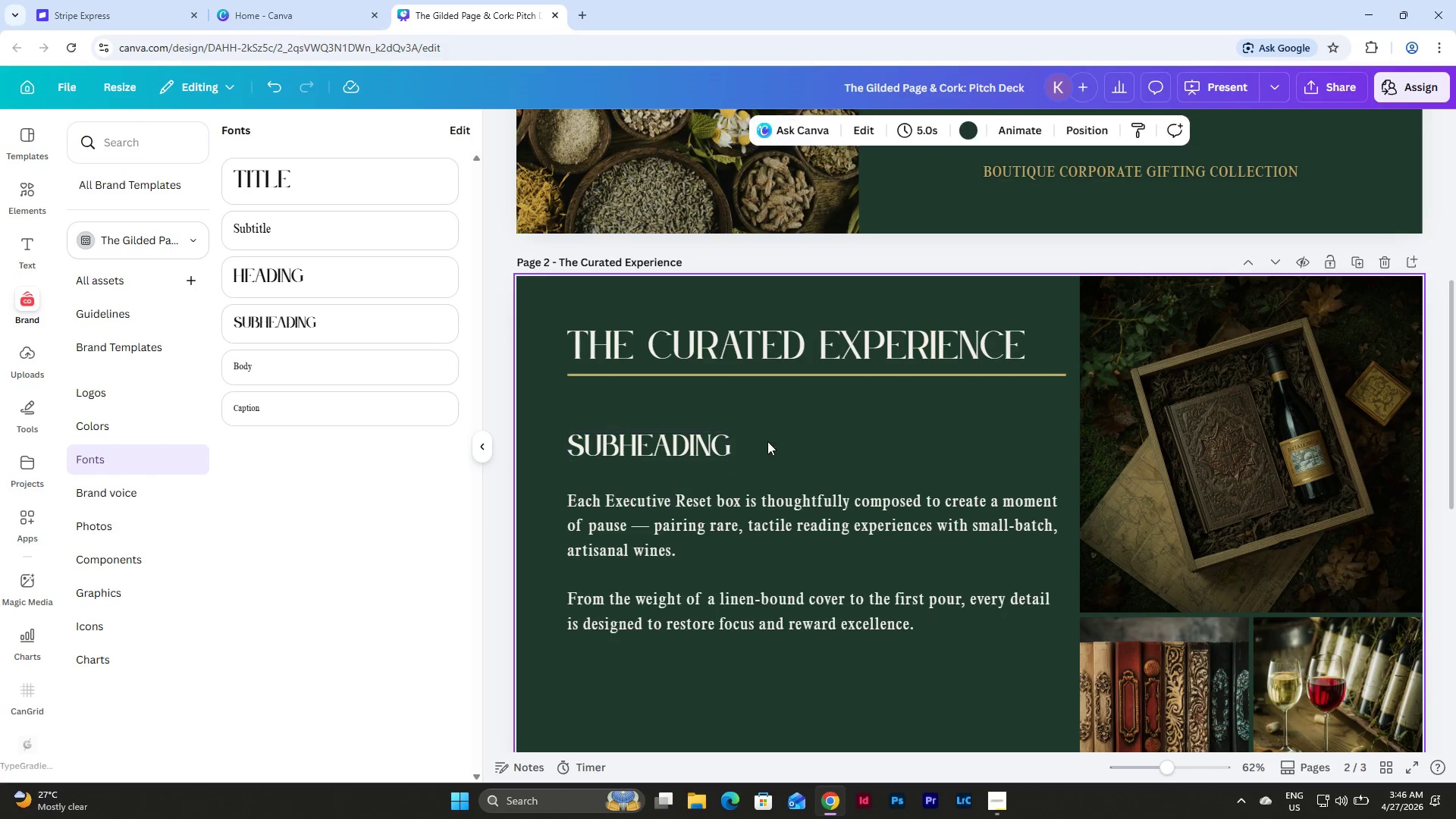 
double_click([688, 444])
 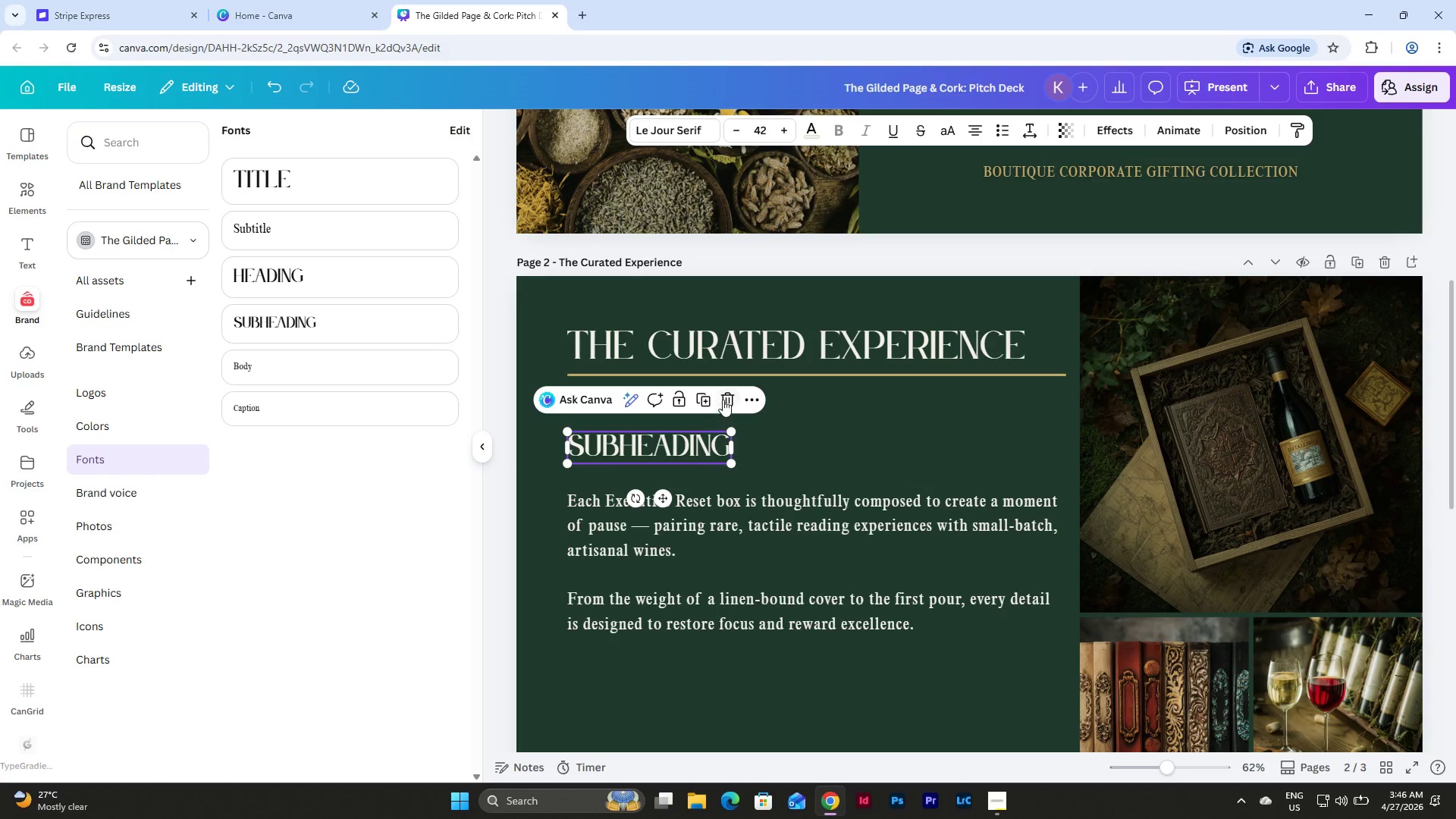 
left_click([728, 395])
 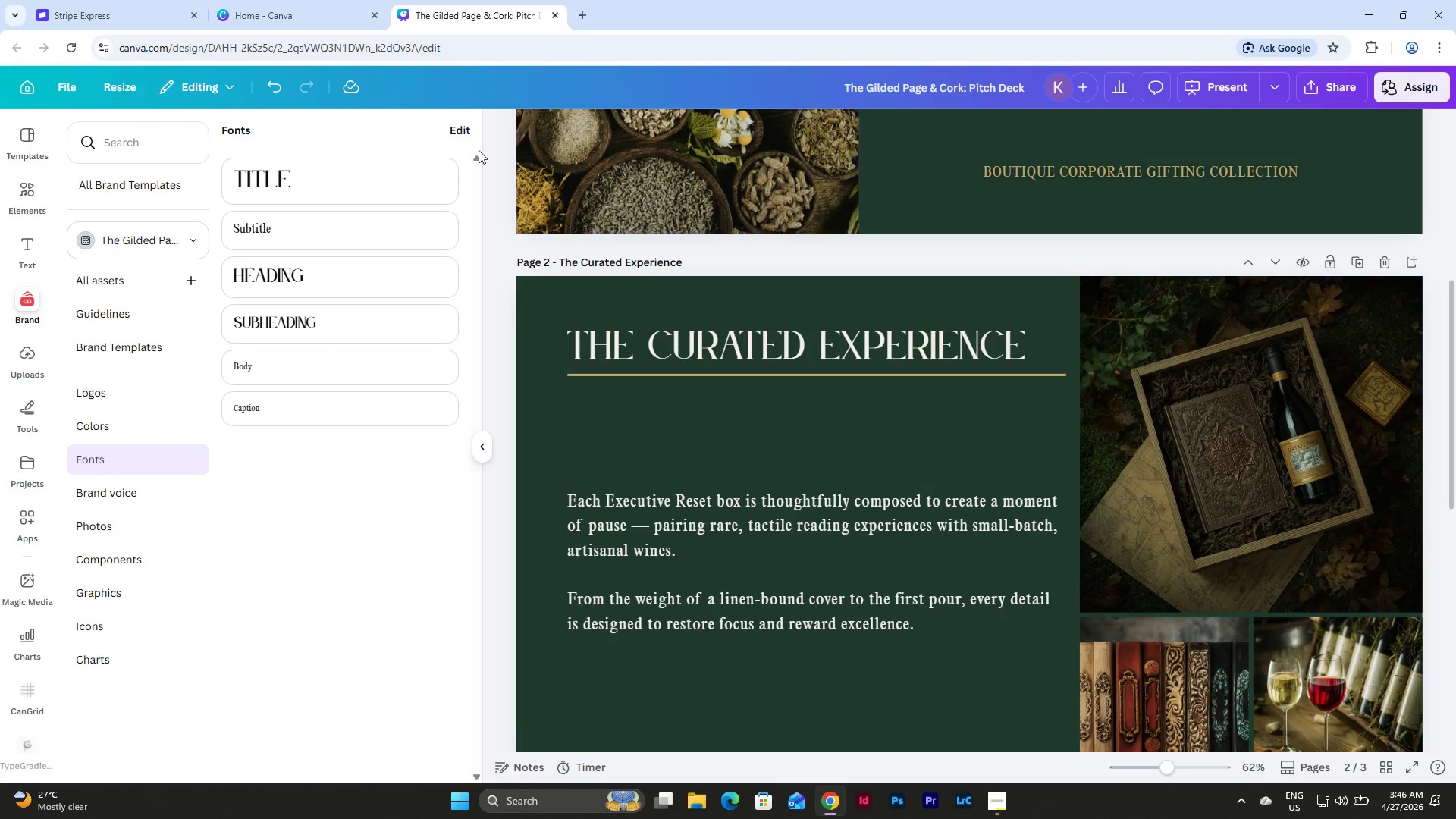 
left_click([463, 125])
 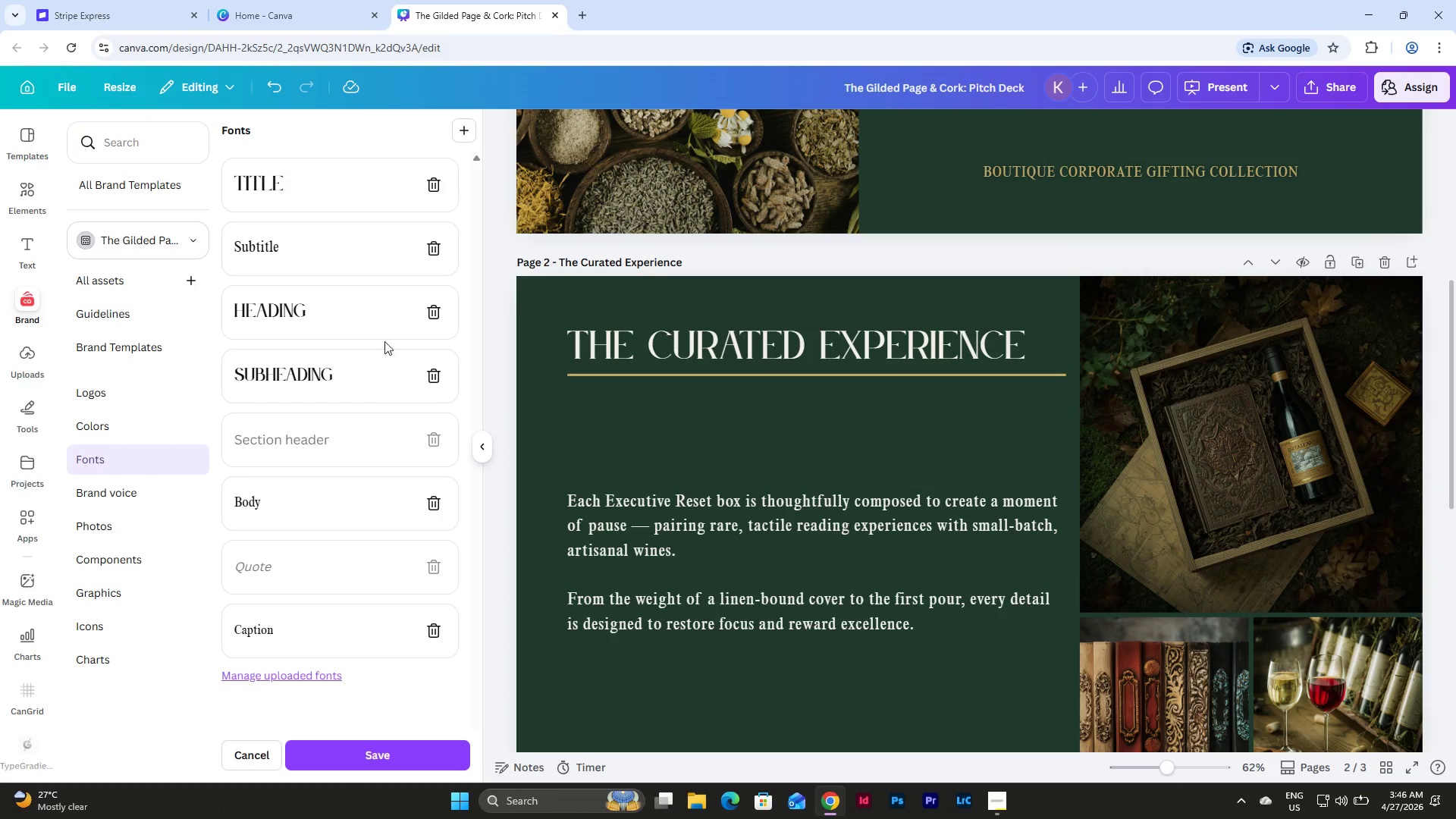 
left_click([383, 366])
 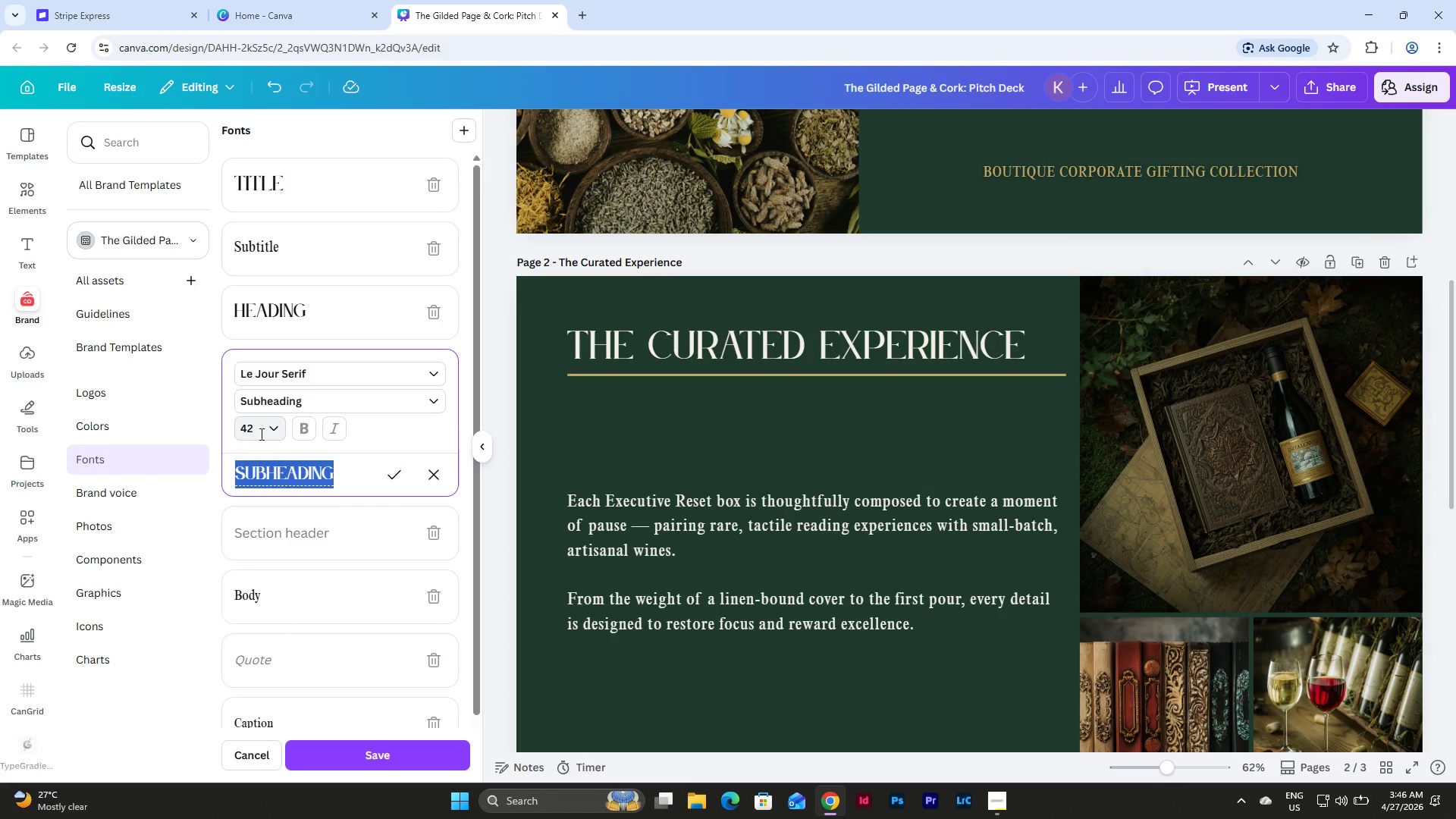 
left_click_drag(start_coordinate=[256, 428], to_coordinate=[236, 428])
 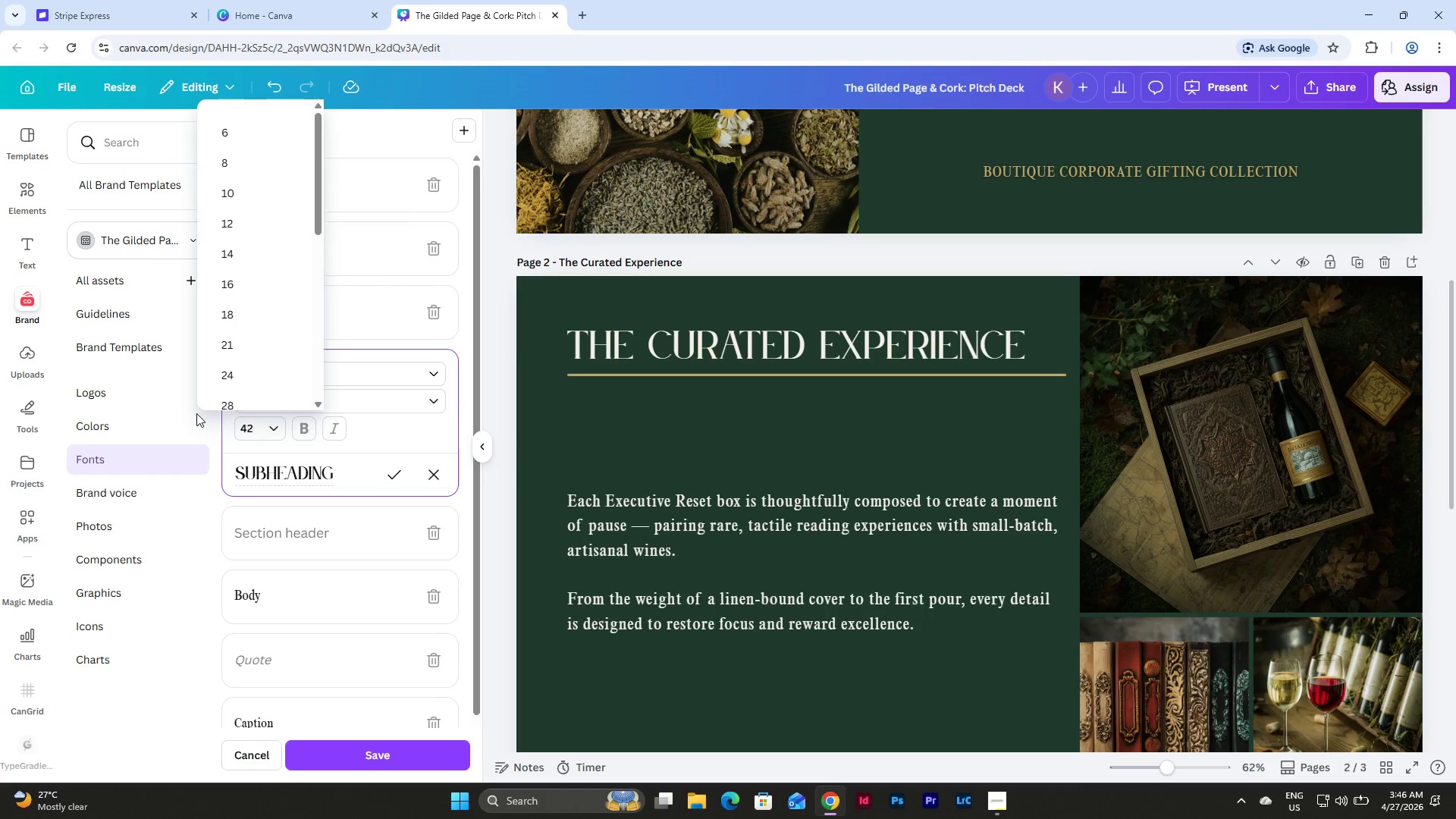 
key(Numpad3)
 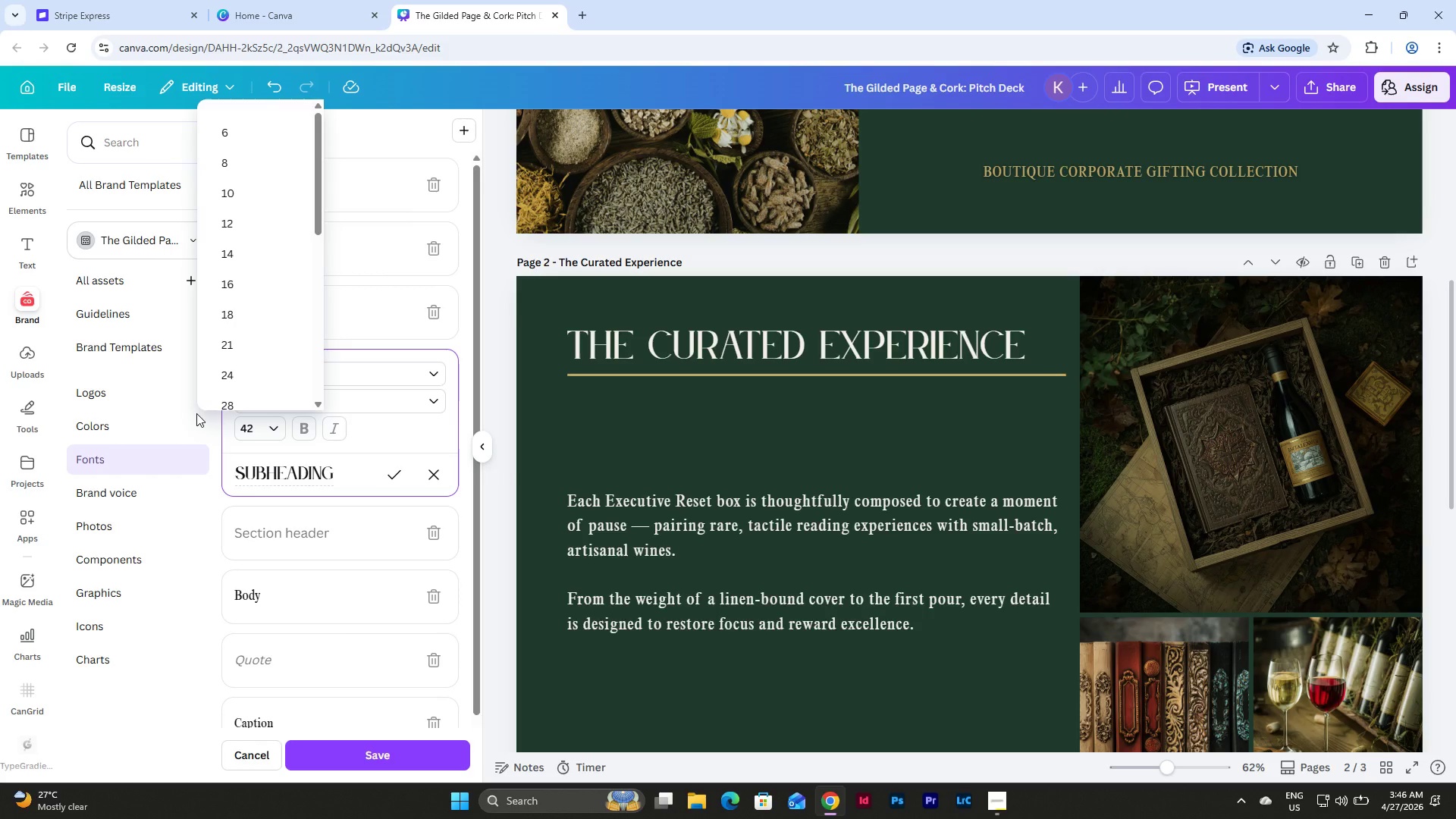 
key(Numpad6)
 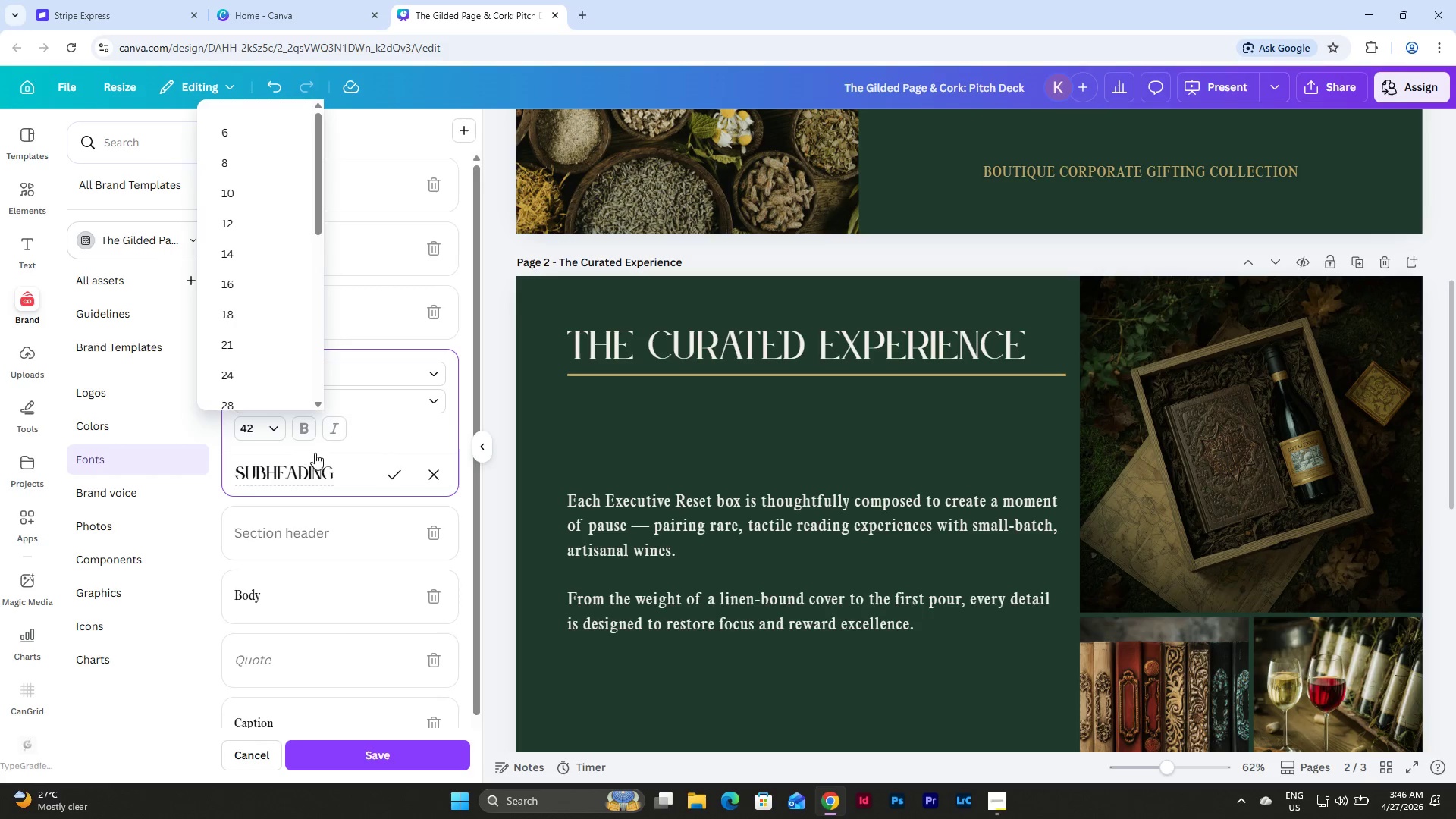 
left_click([380, 425])
 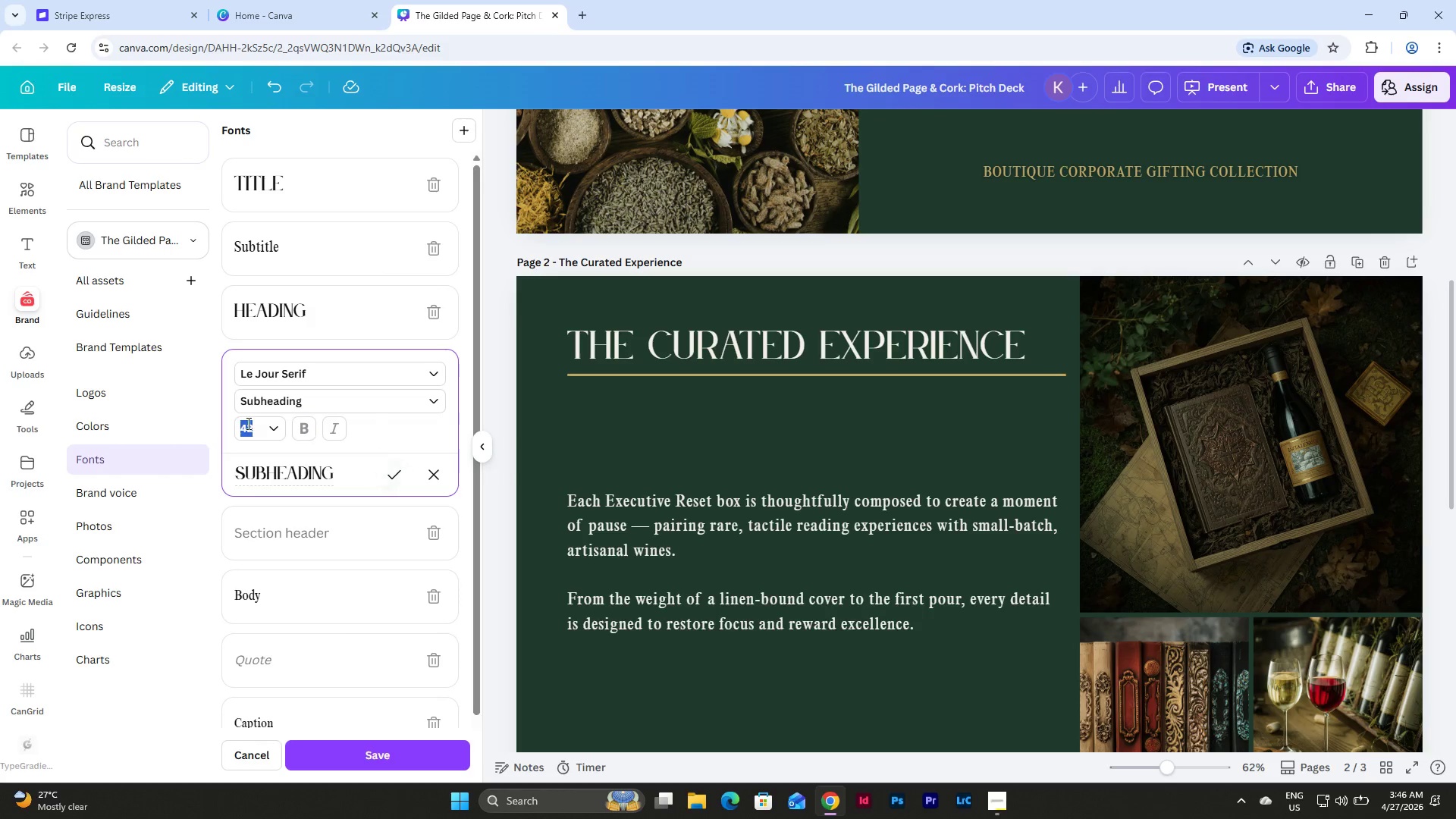 
left_click([261, 431])
 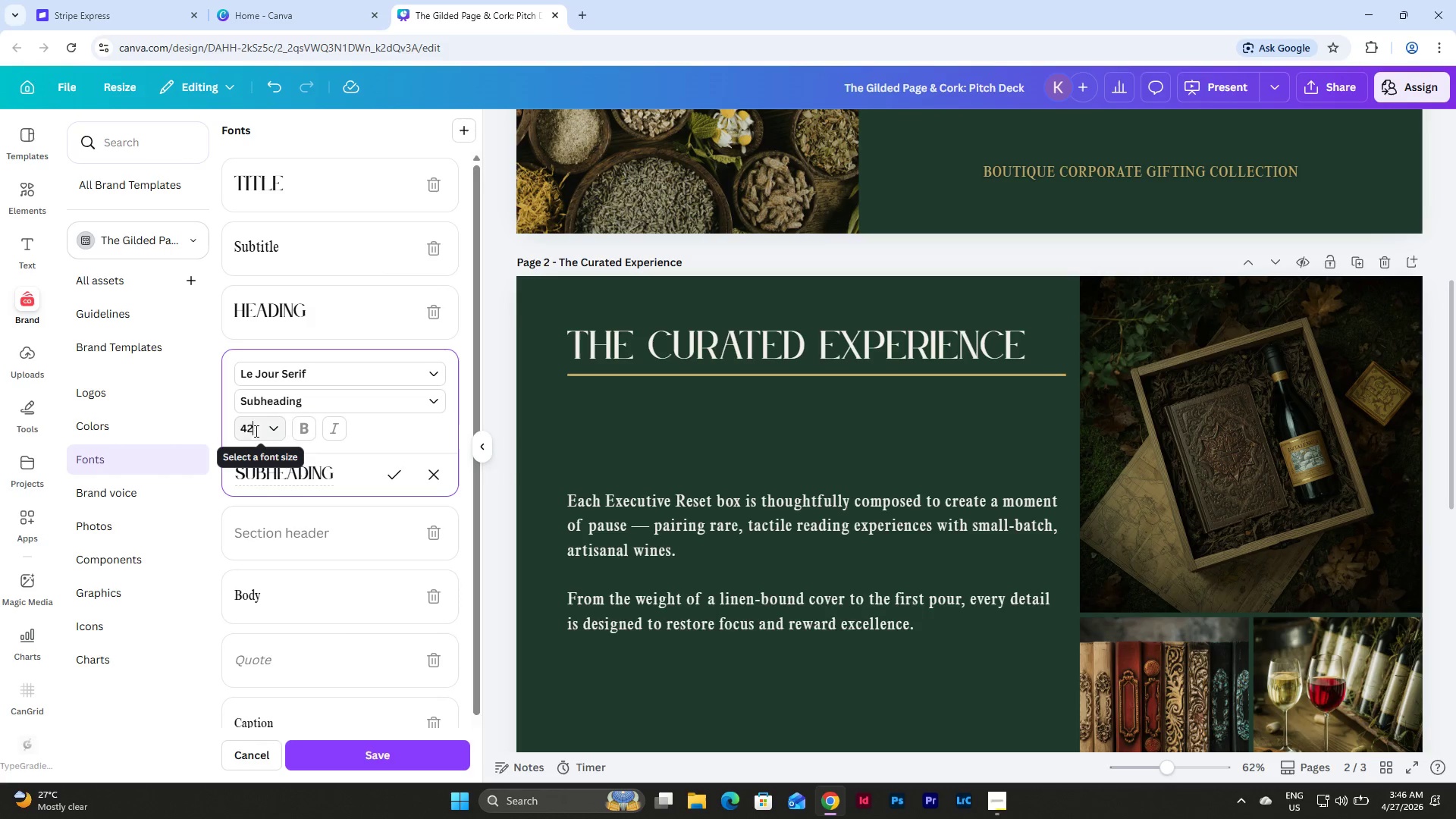 
left_click_drag(start_coordinate=[255, 431], to_coordinate=[196, 431])
 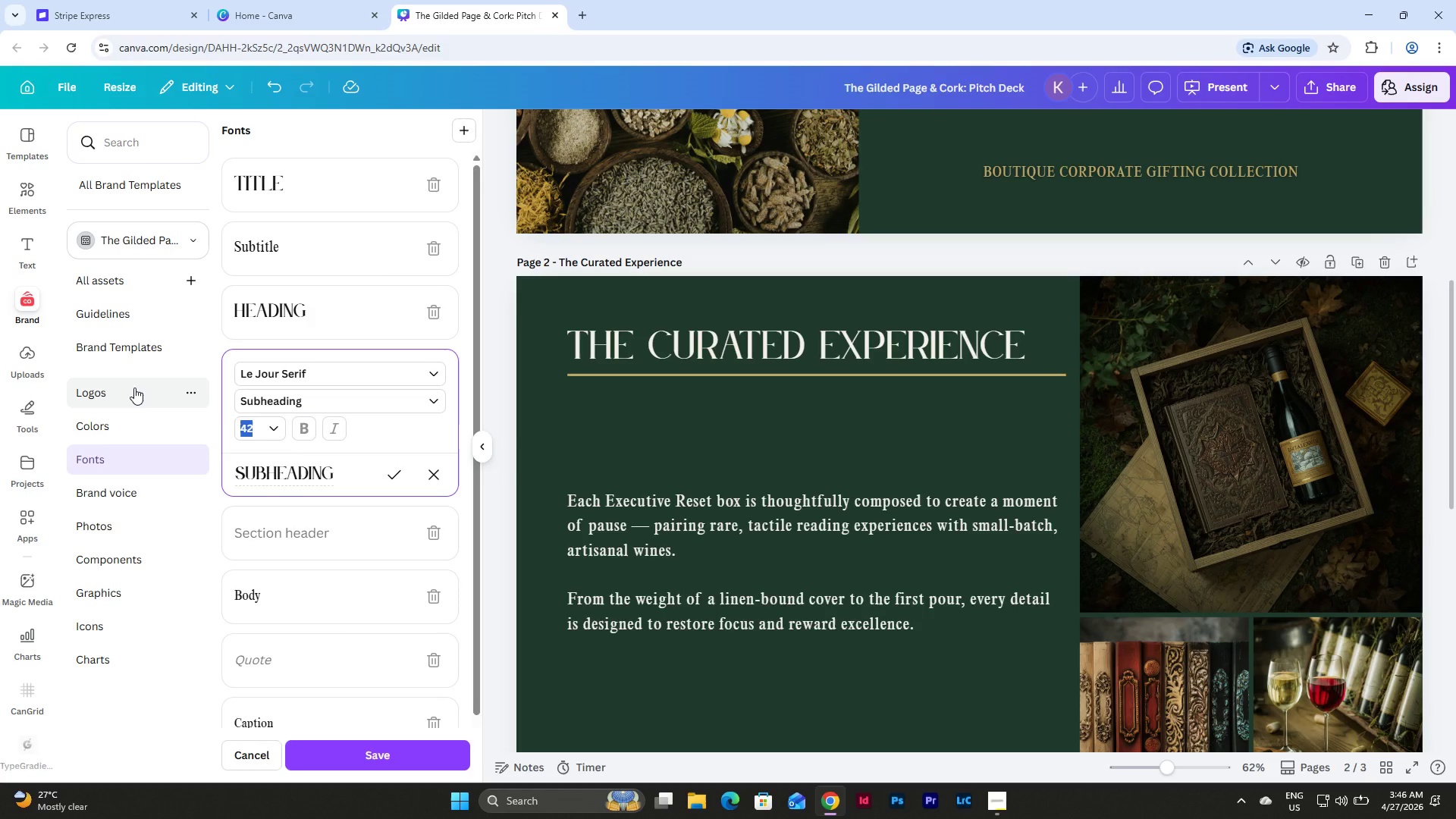 
key(Numpad3)
 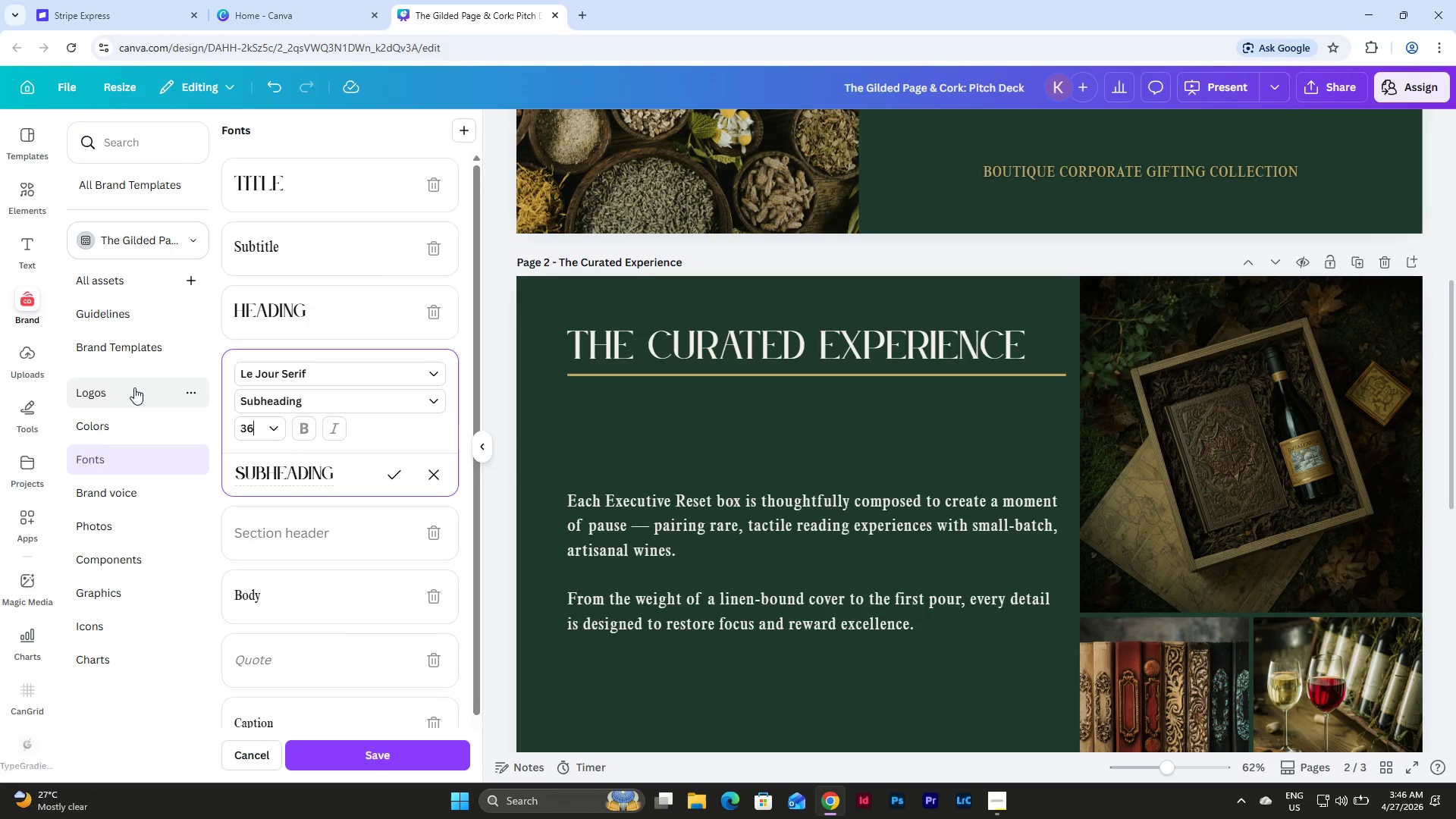 
key(Numpad6)
 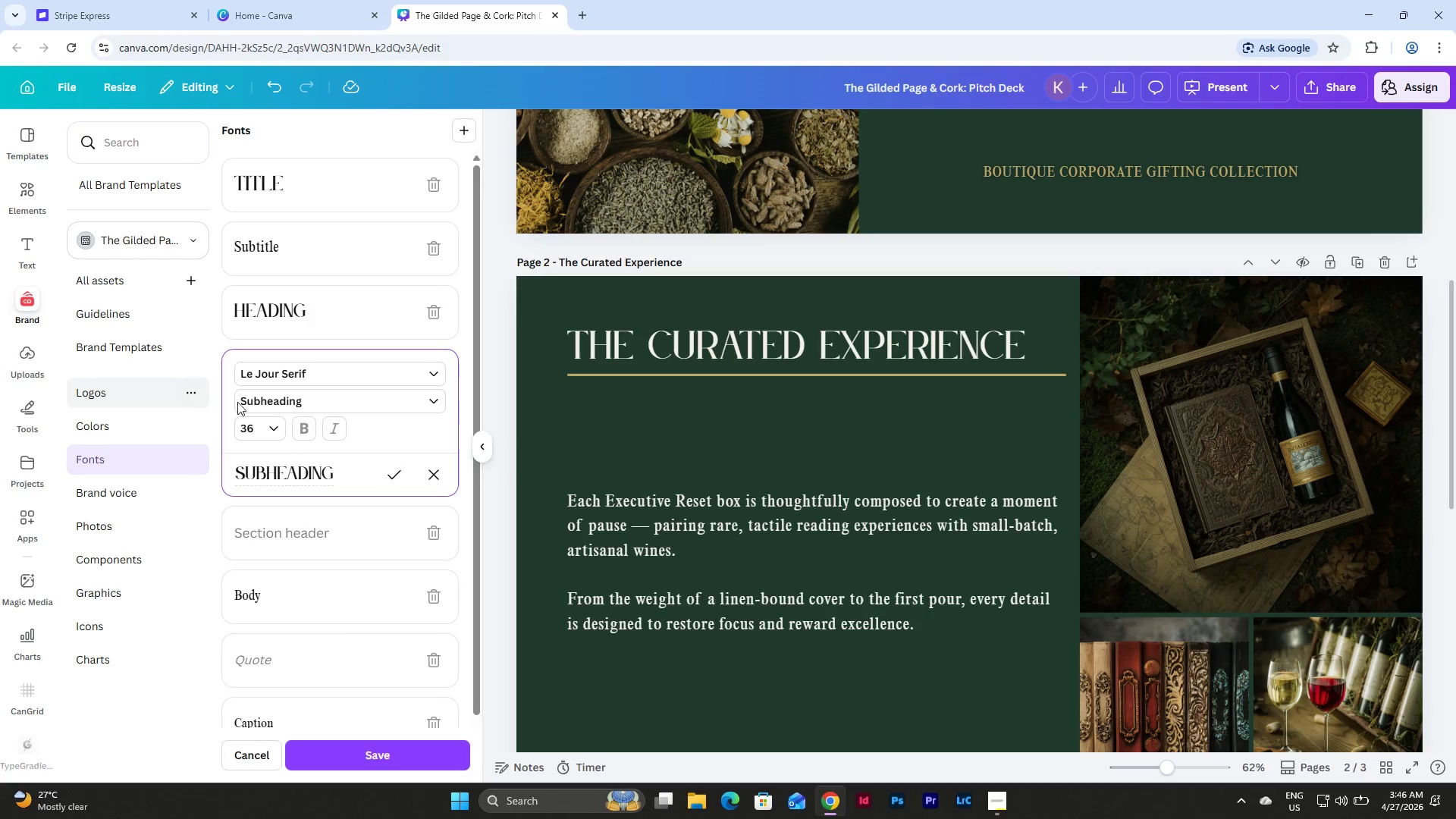 
left_click([399, 431])
 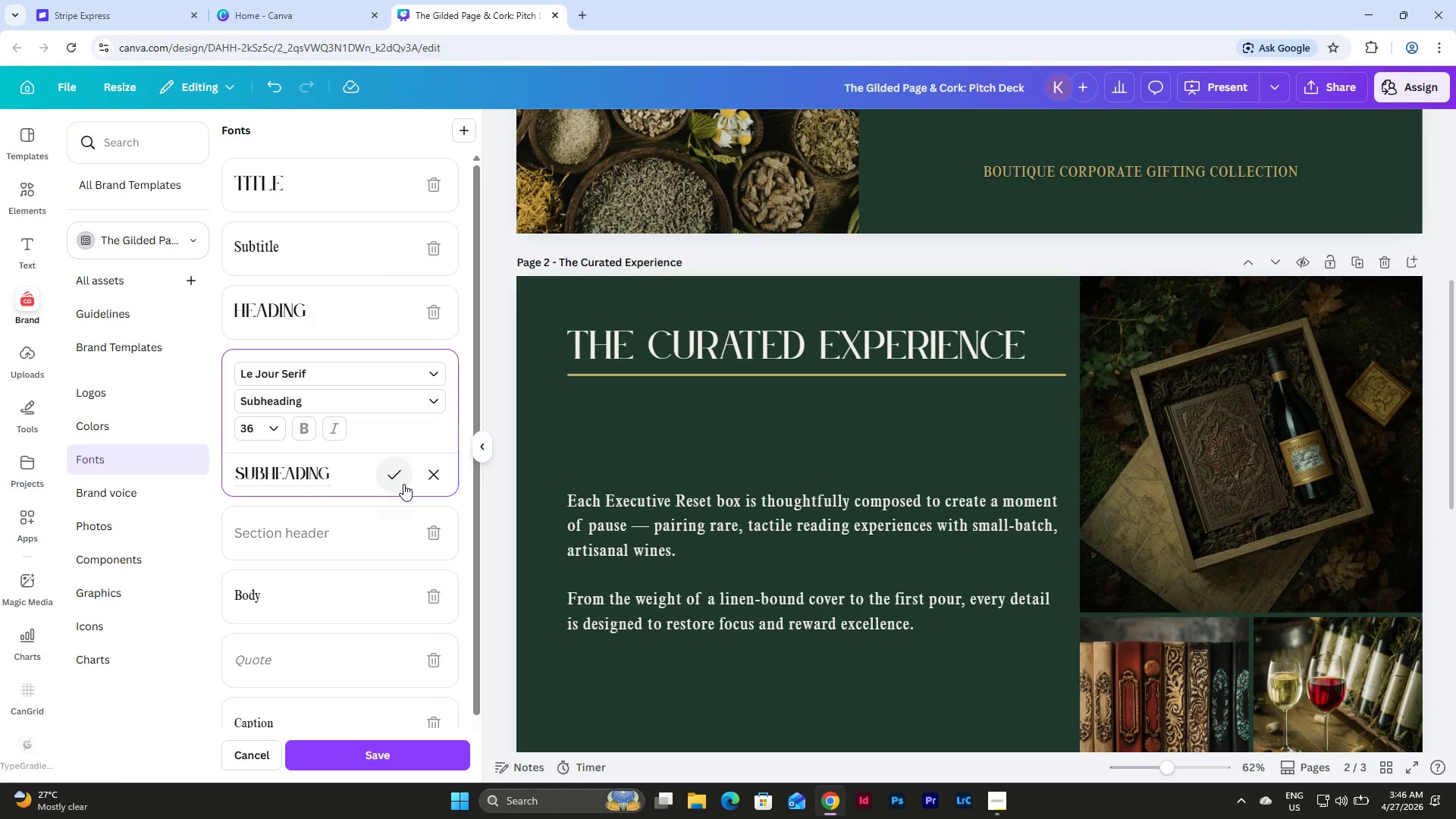 
left_click([397, 471])
 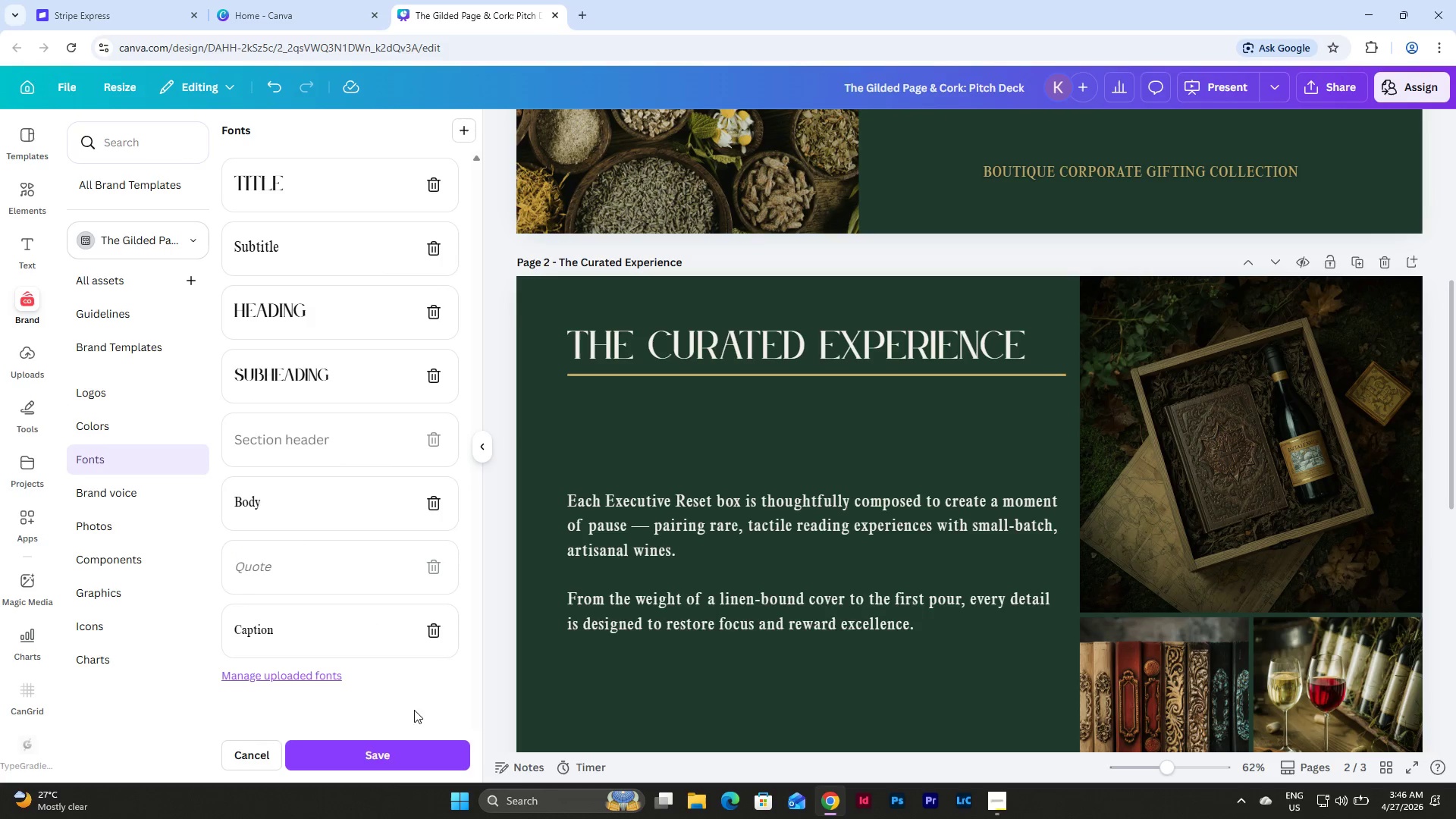 
left_click([384, 760])
 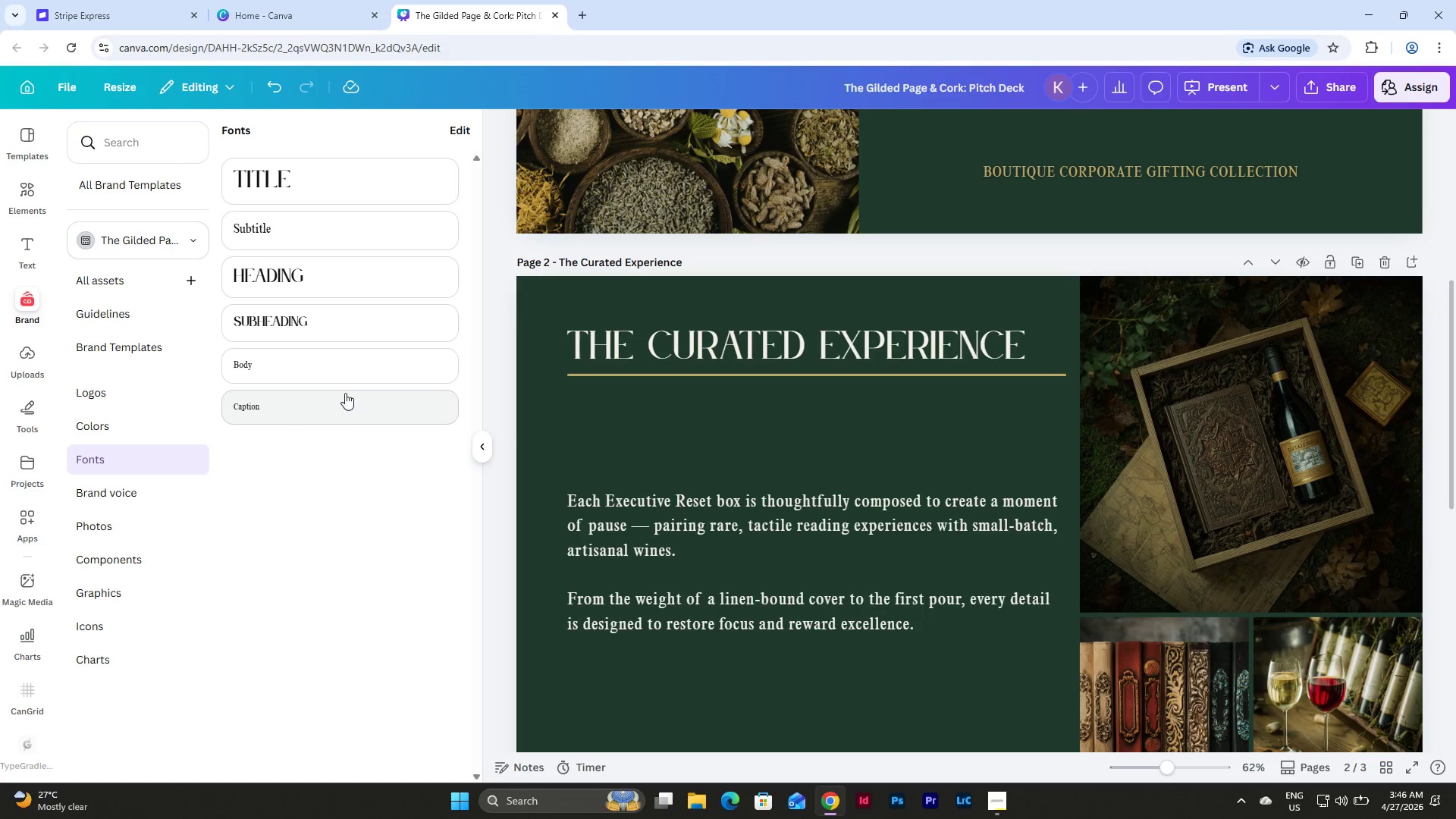 
left_click([353, 320])
 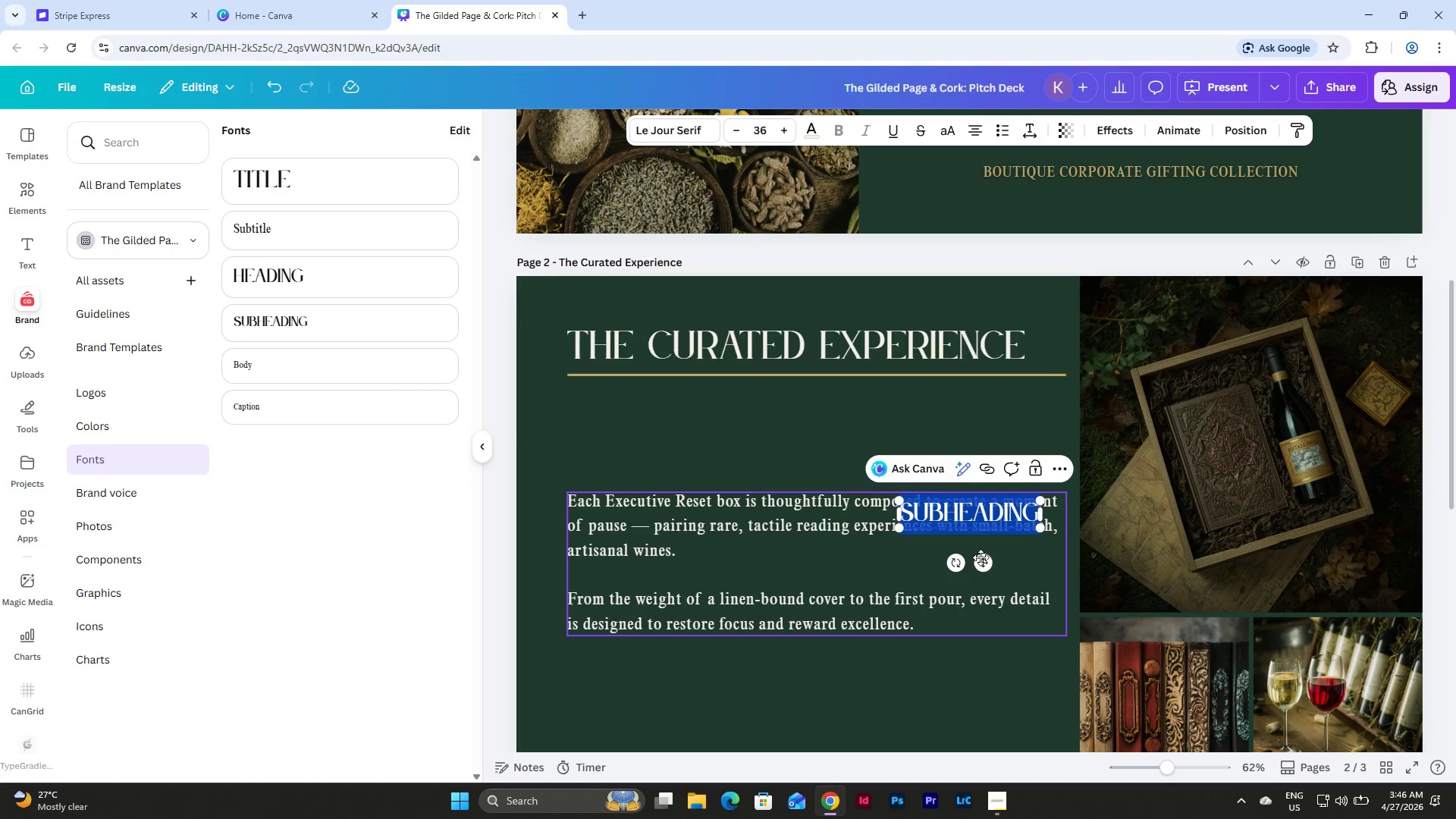 
left_click_drag(start_coordinate=[987, 561], to_coordinate=[651, 476])
 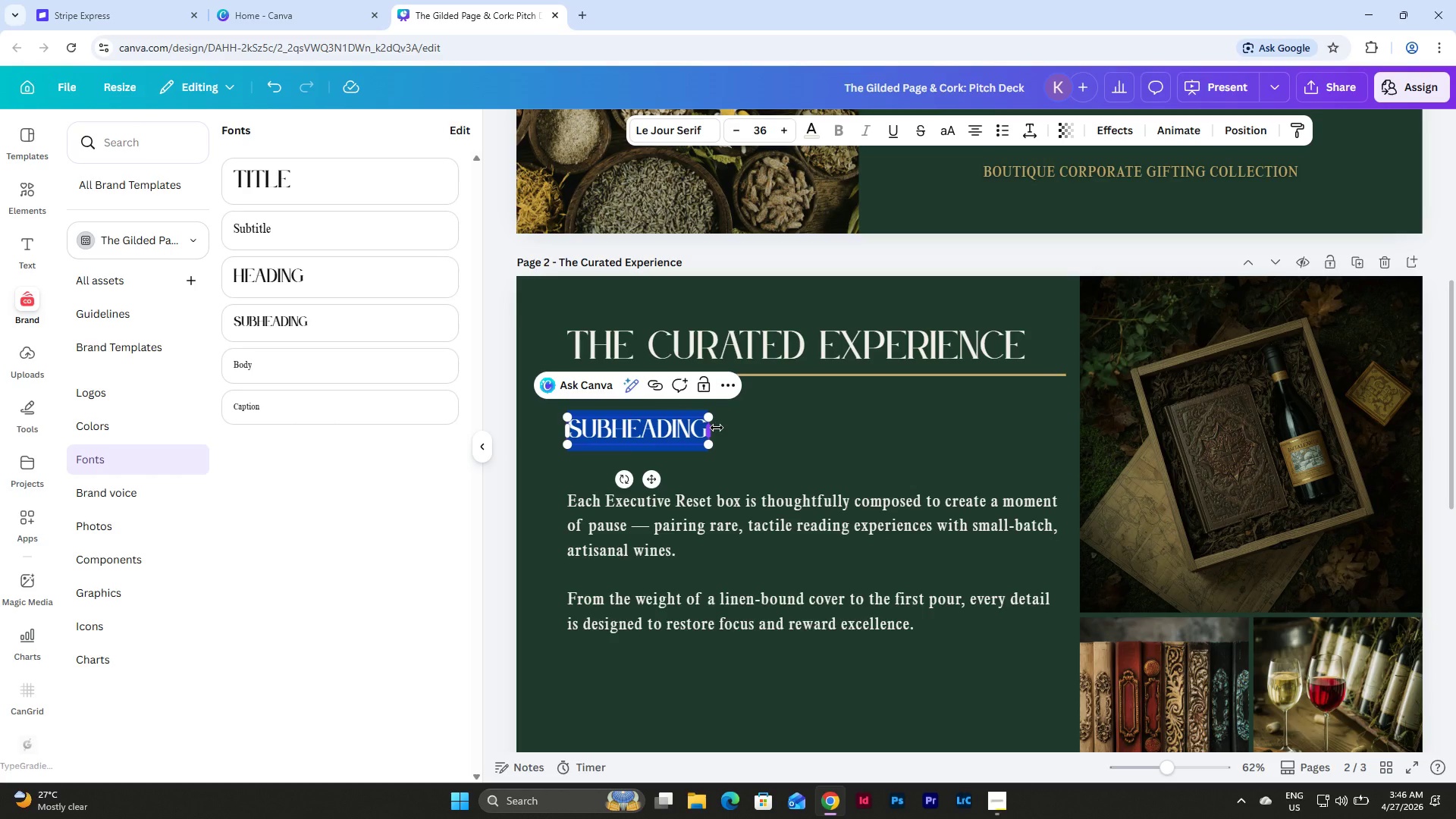 
left_click_drag(start_coordinate=[717, 428], to_coordinate=[1072, 462])
 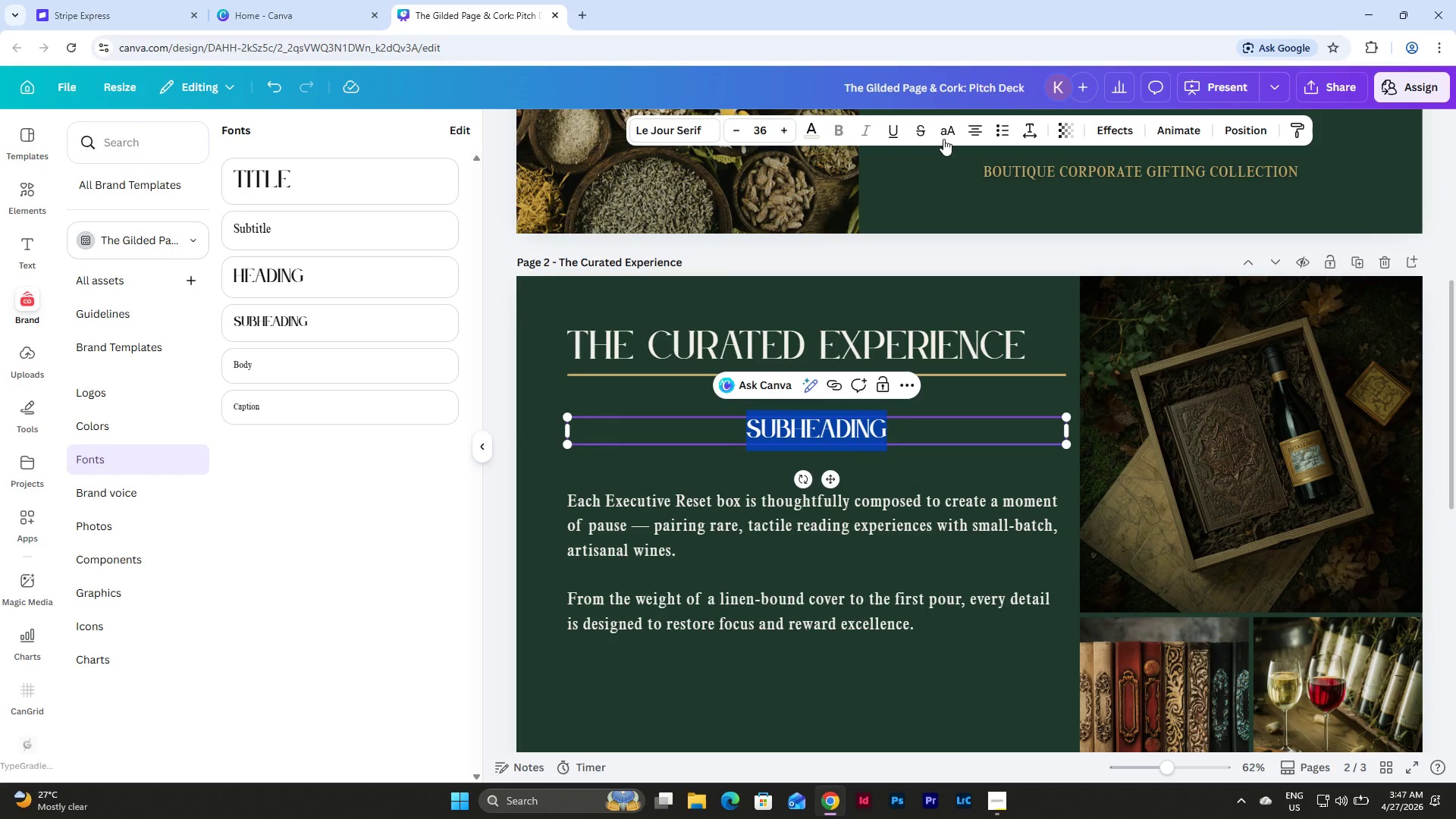 
left_click([974, 130])
 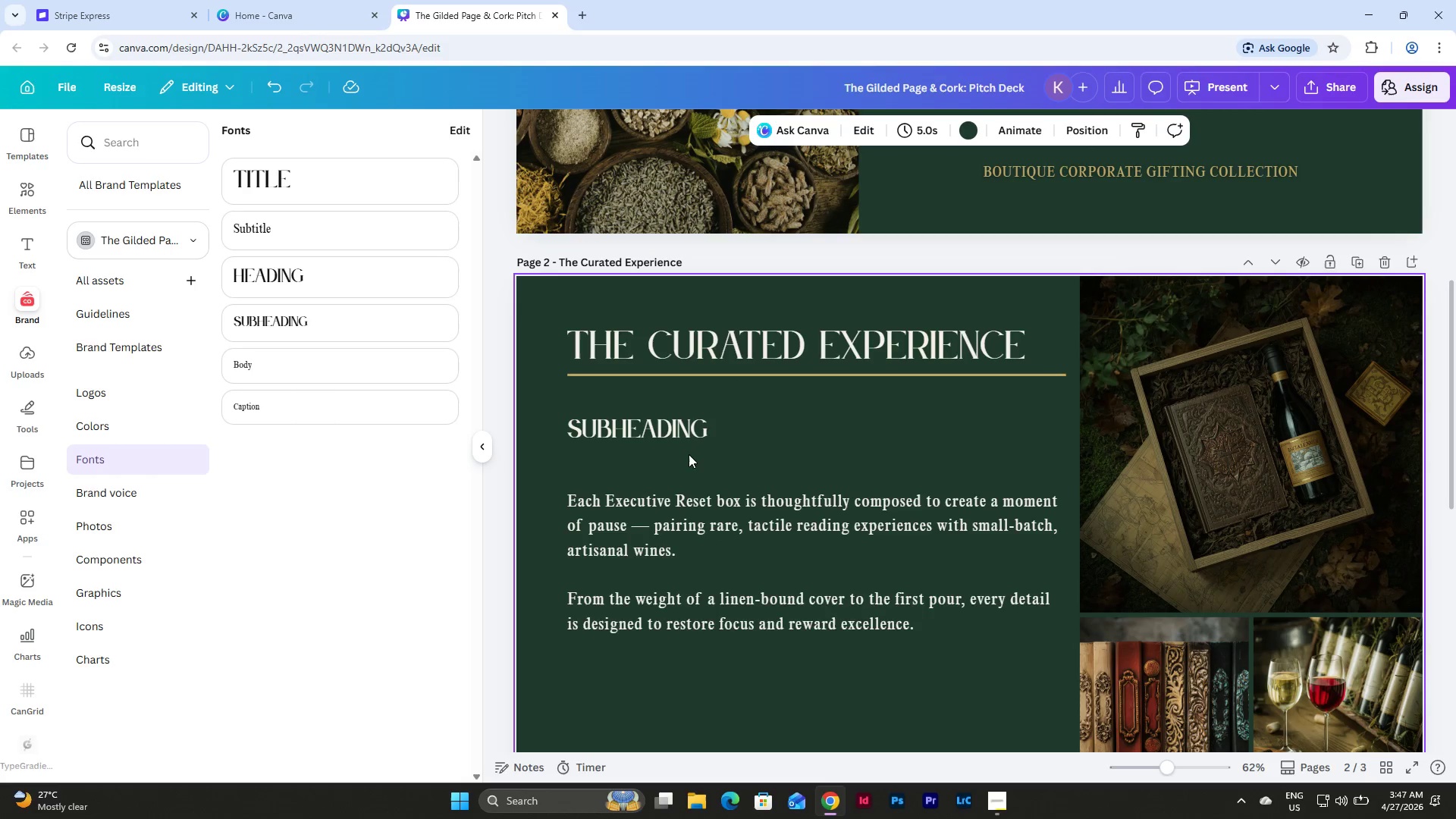 
double_click([702, 426])
 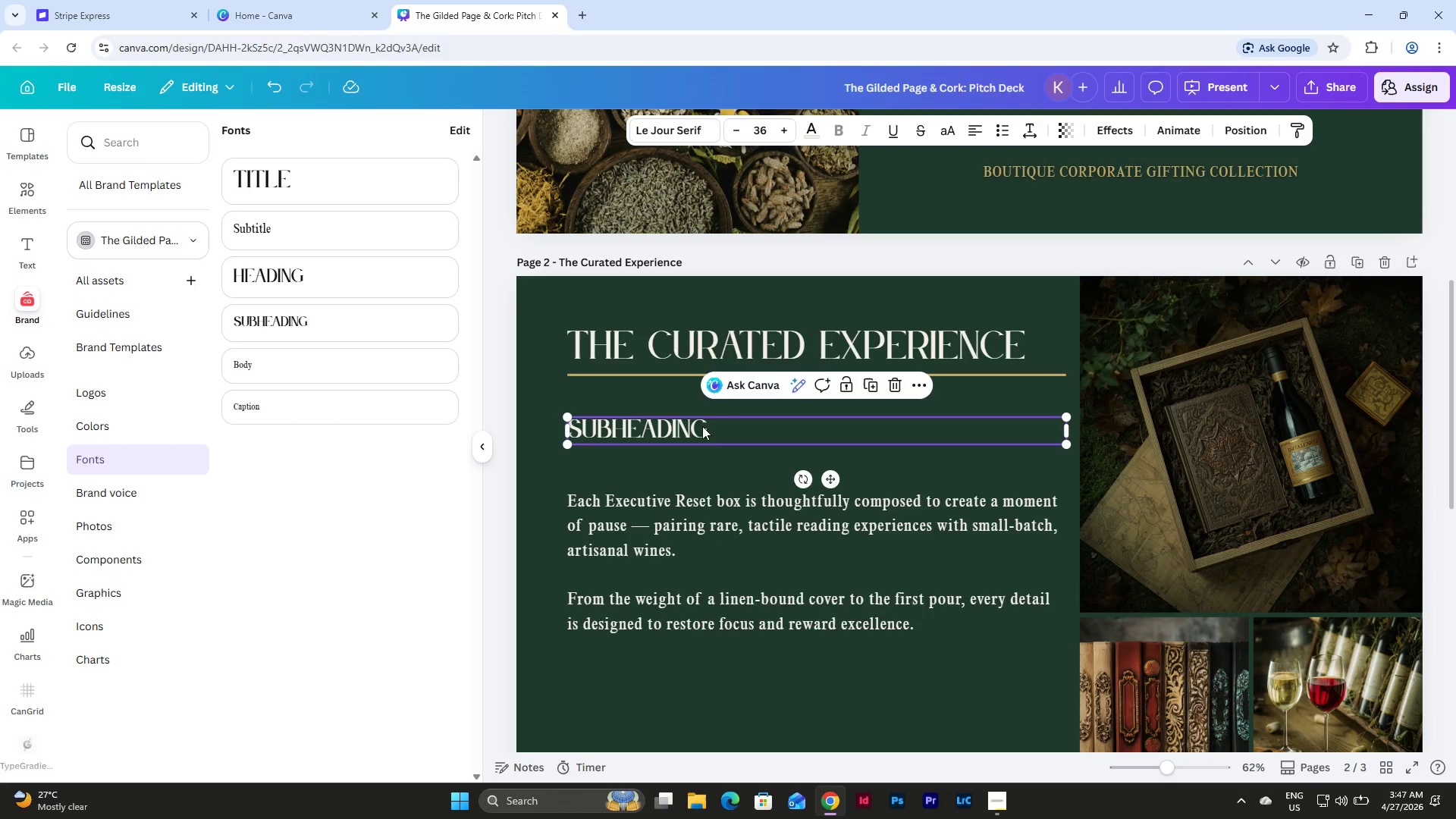 
triple_click([702, 426])
 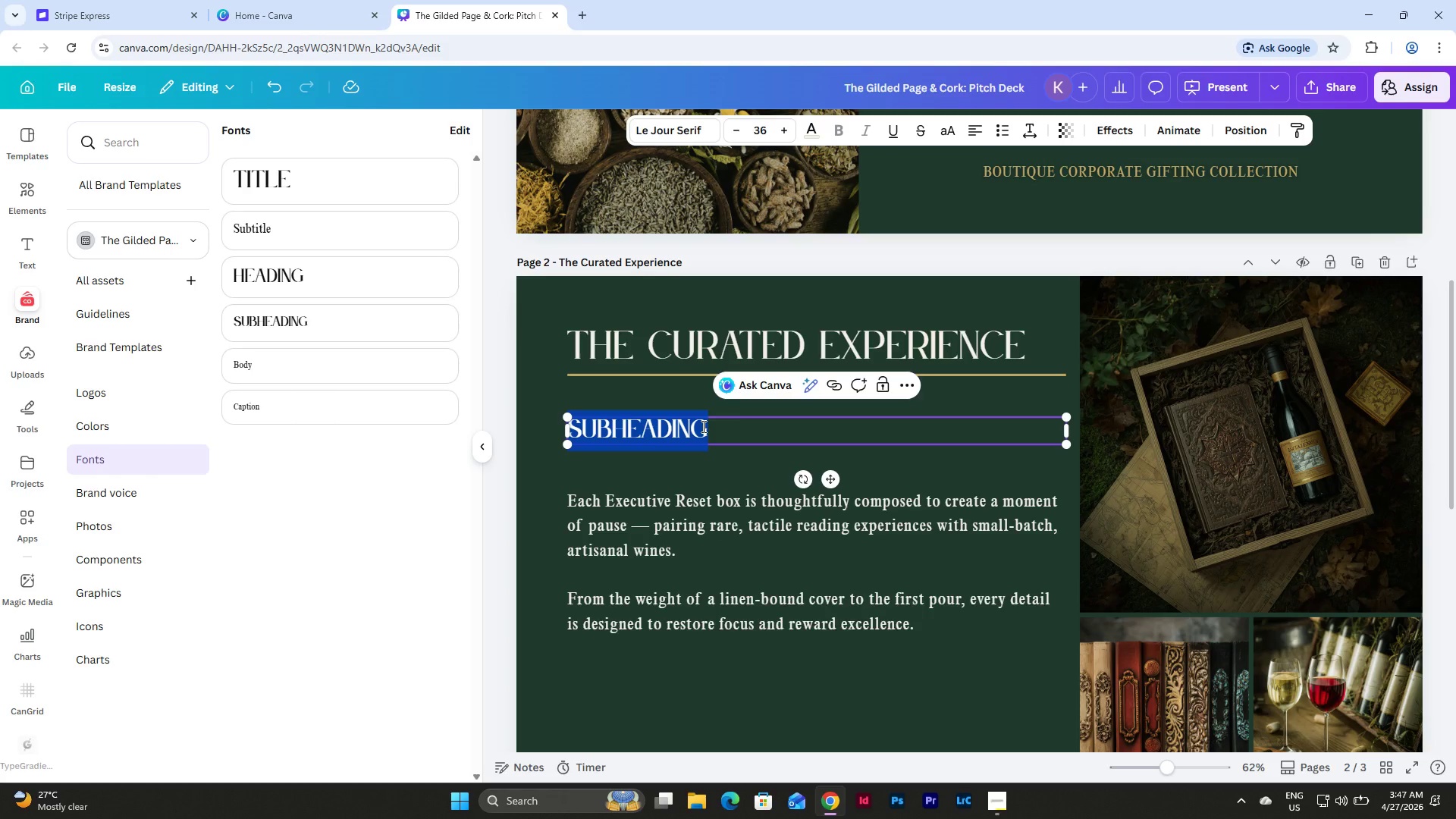 
type(A SENSORY, SLOWED)
key(Backspace)
key(Backspace)
key(Backspace)
key(Backspace)
key(Backspace)
key(Backspace)
key(Backspace)
 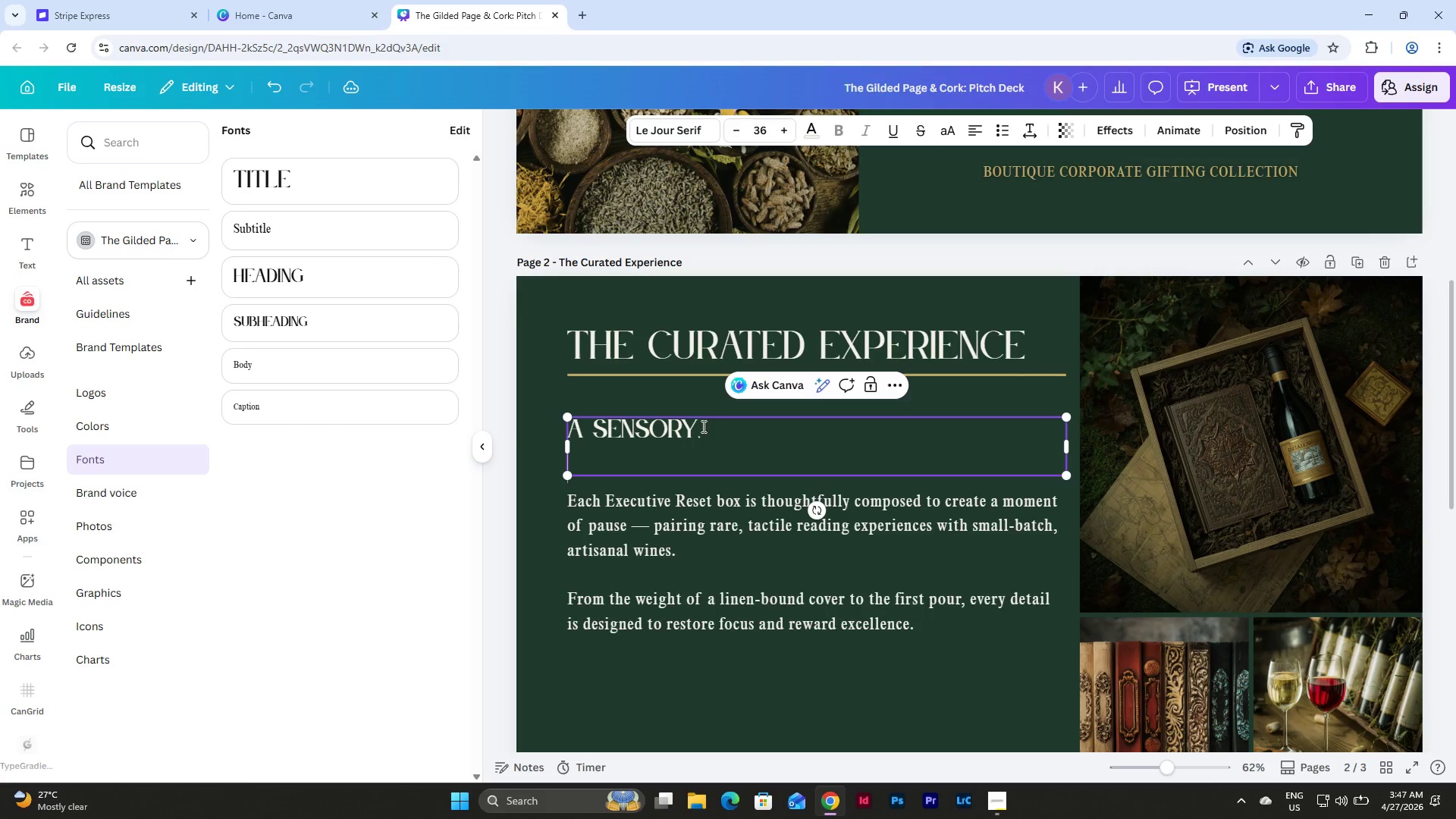 
 